 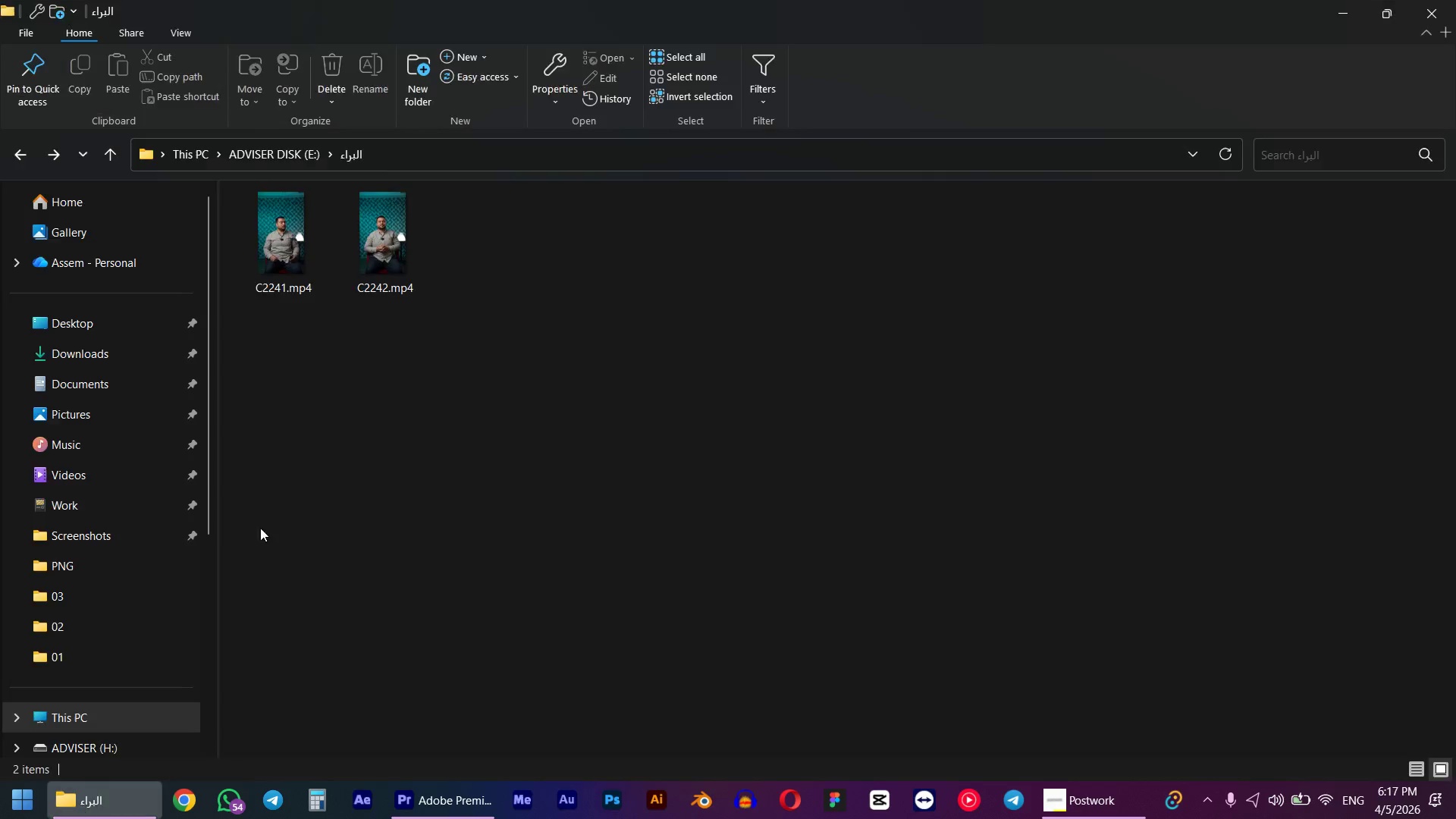 
left_click_drag(start_coordinate=[482, 384], to_coordinate=[248, 237])
 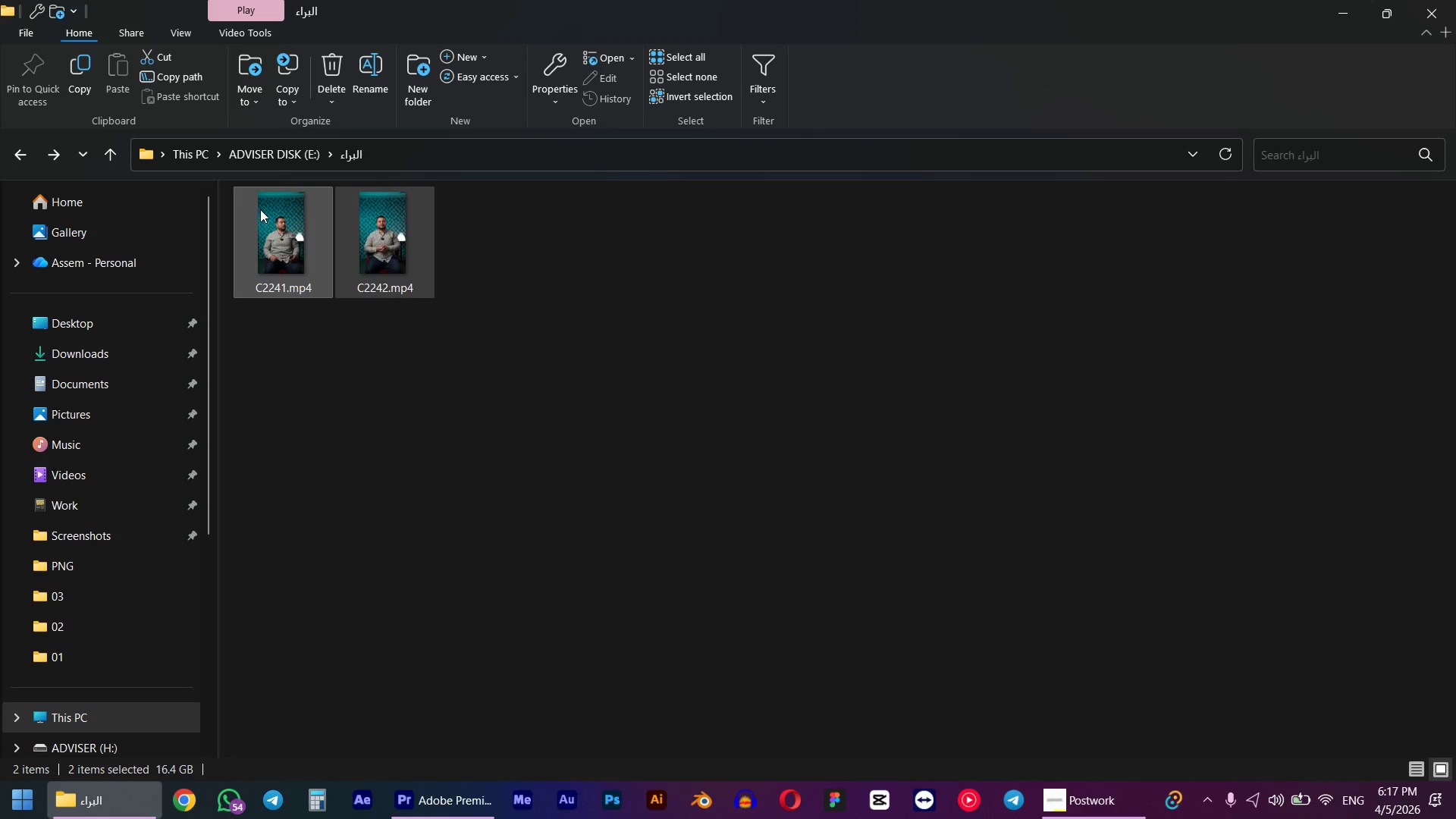 
left_click_drag(start_coordinate=[260, 209], to_coordinate=[271, 433])
 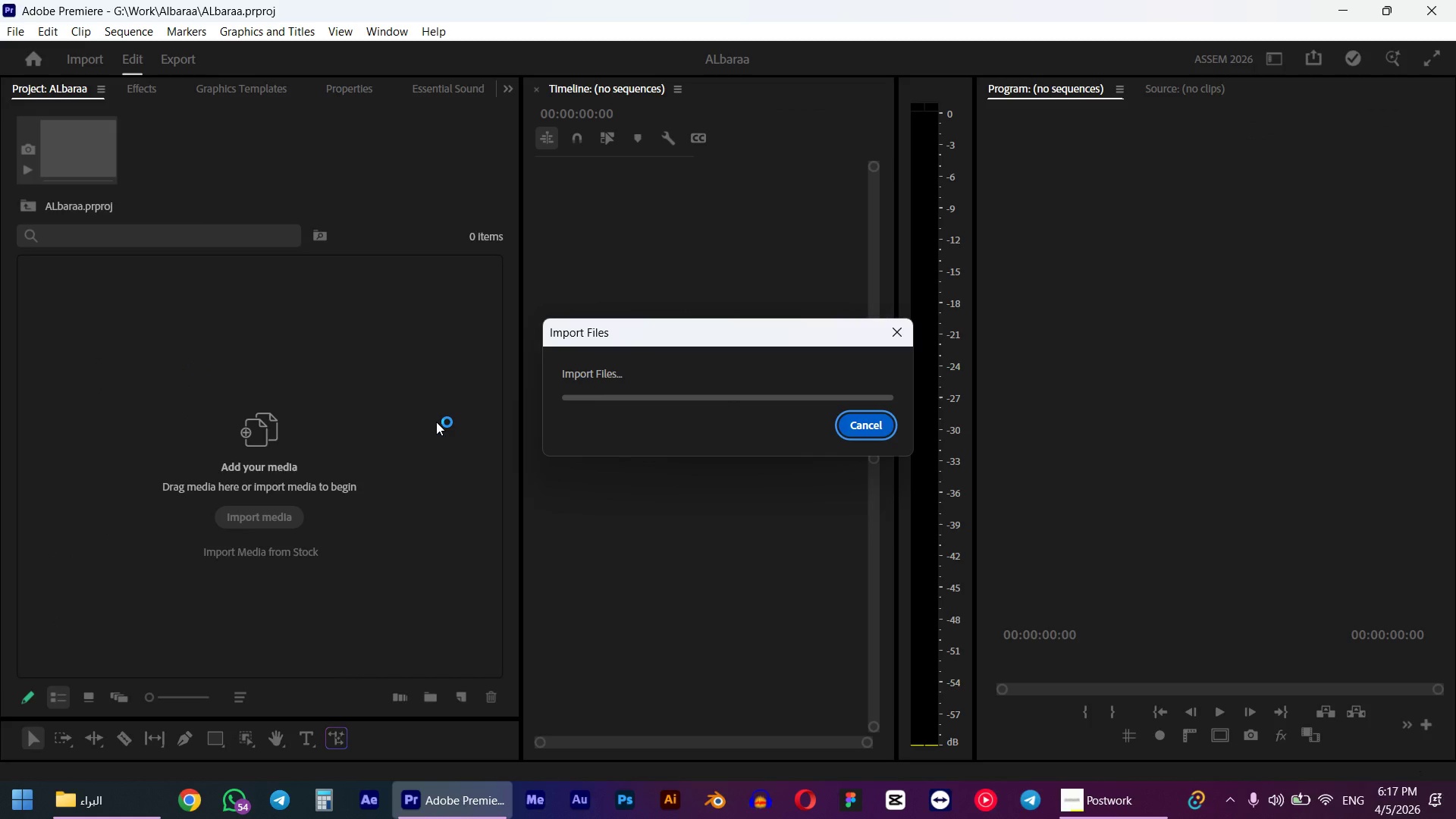 
key(Alt+Tab)
 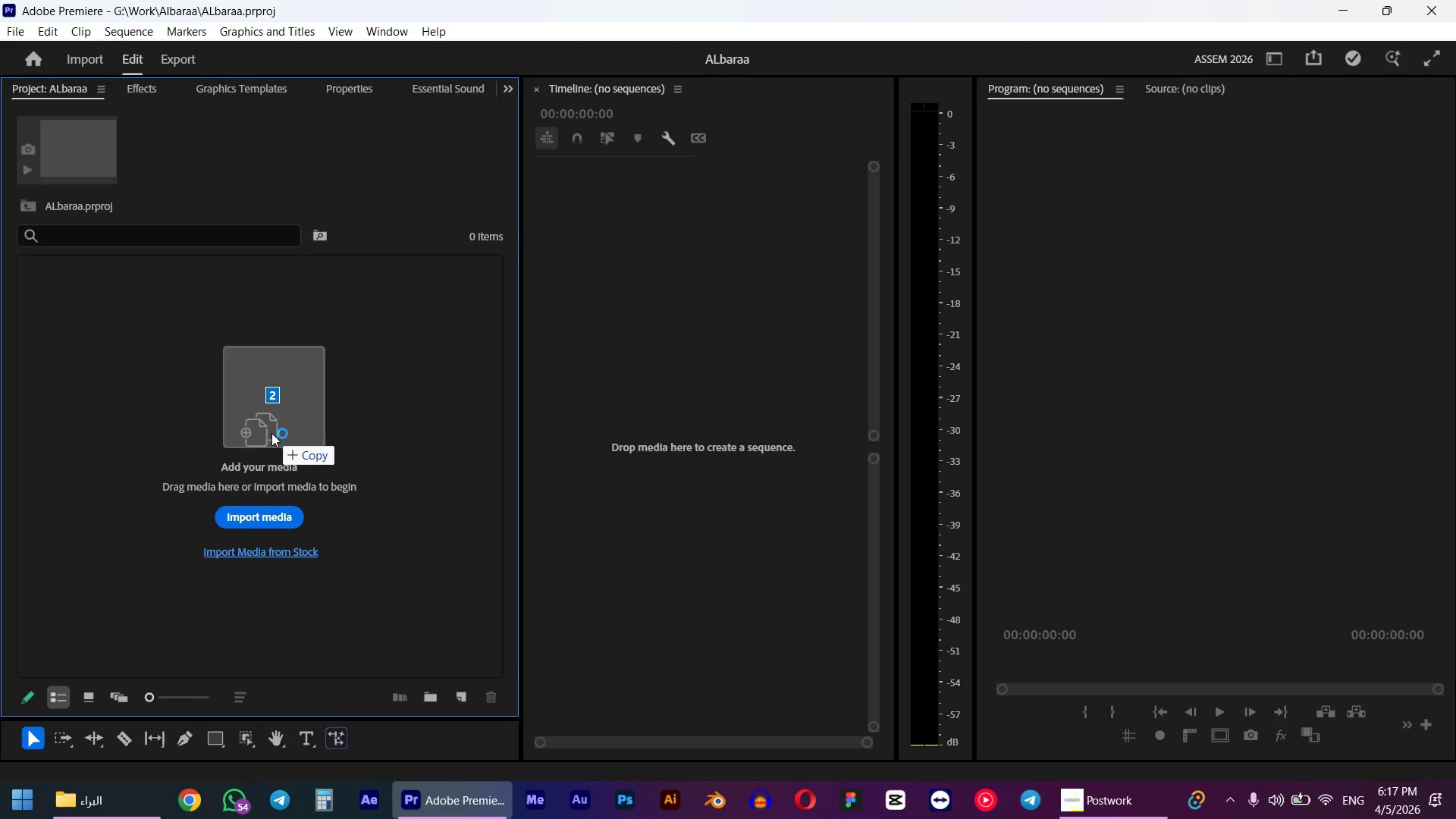 
key(Alt+AltLeft)
 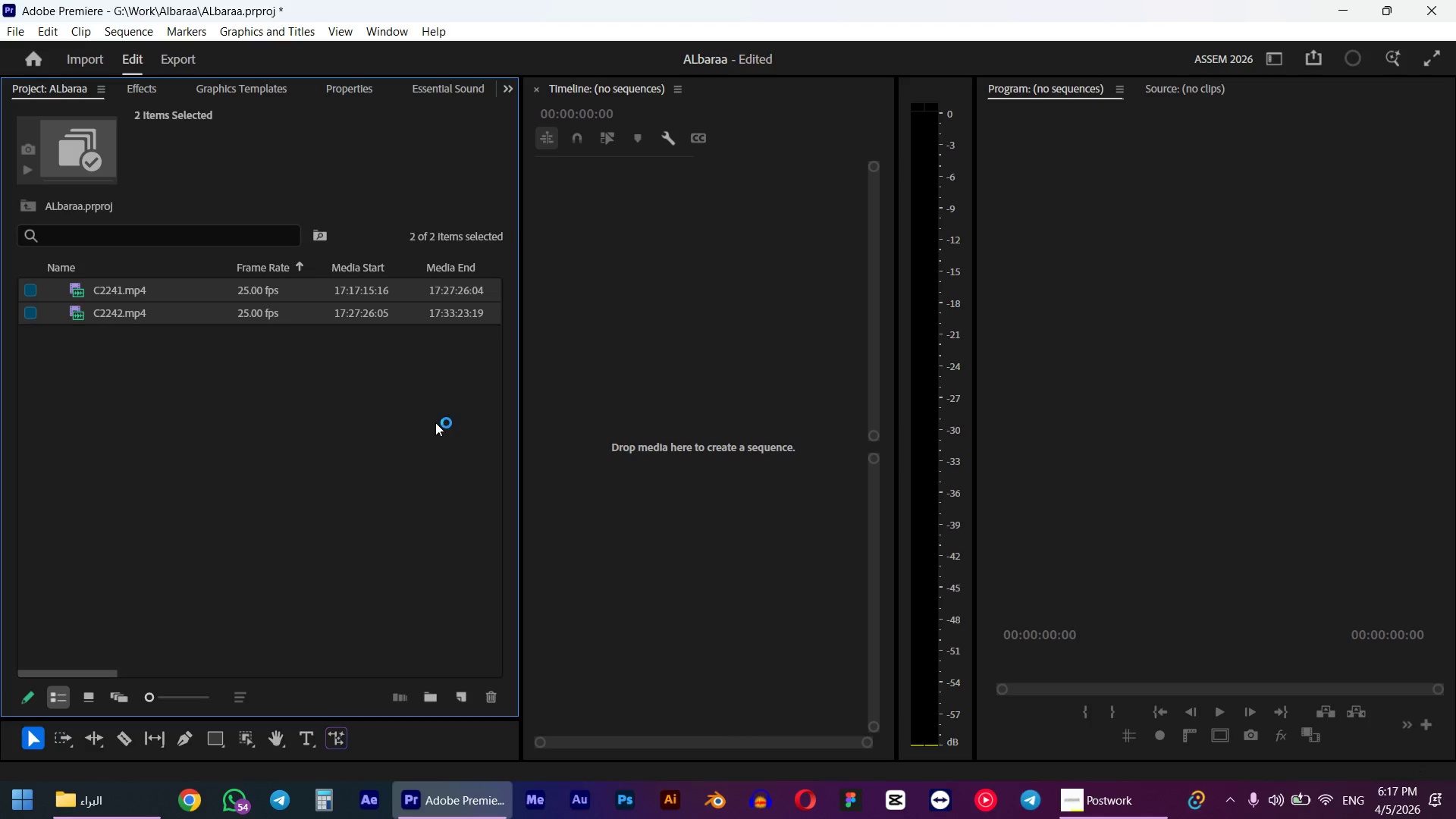 
wait(5.7)
 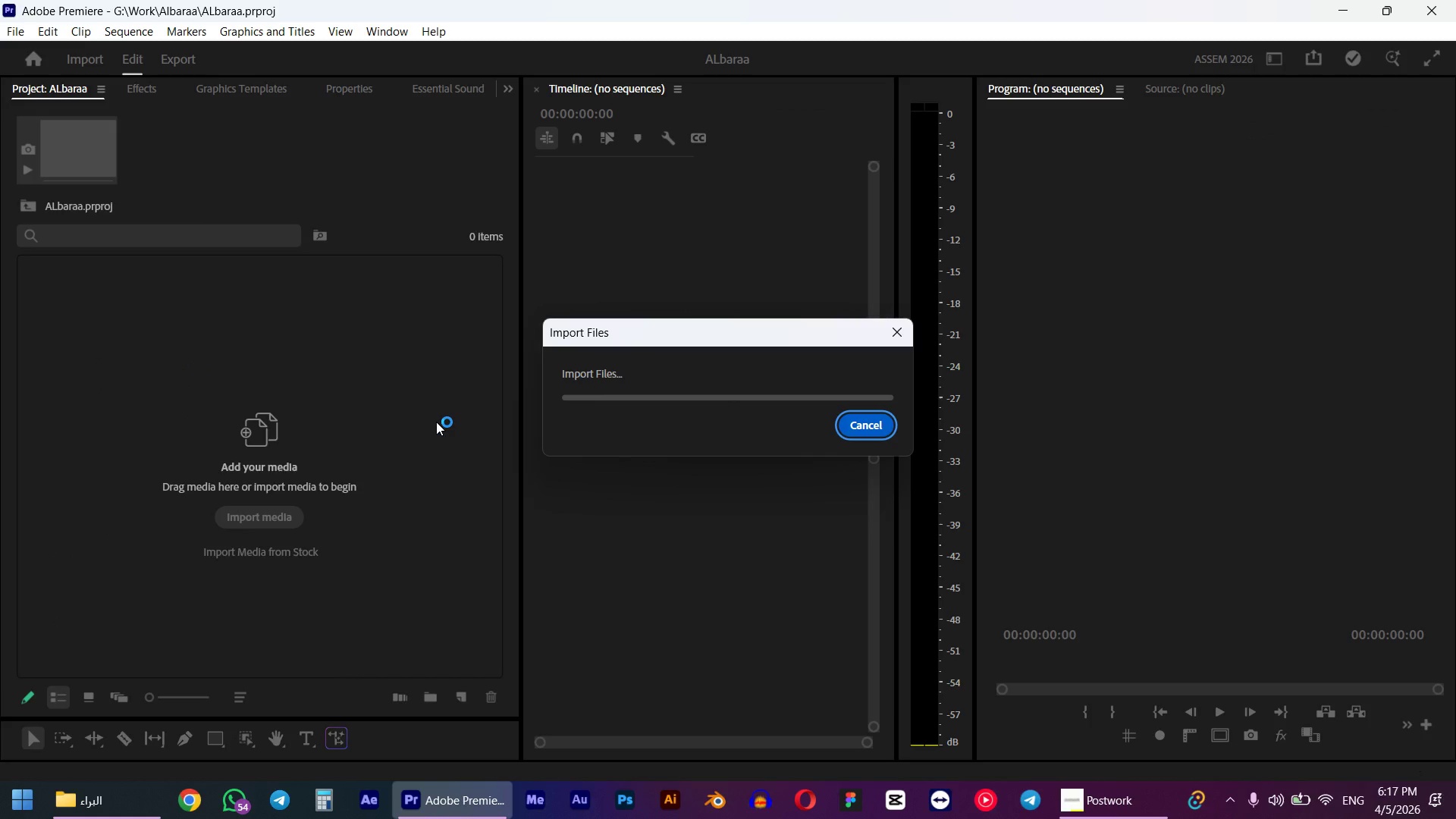 
left_click_drag(start_coordinate=[976, 444], to_coordinate=[1106, 462])
 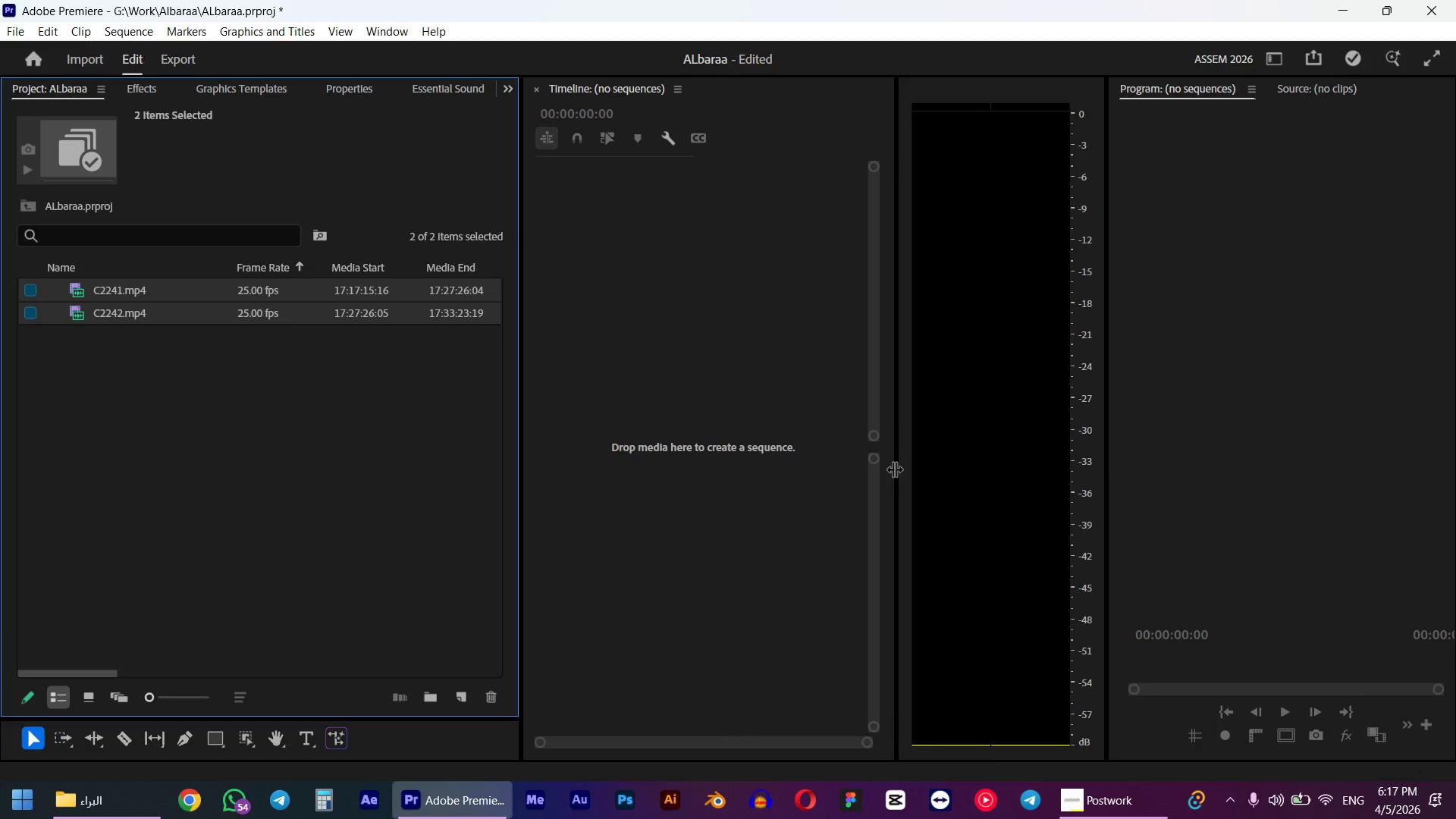 
left_click_drag(start_coordinate=[895, 468], to_coordinate=[1052, 468])
 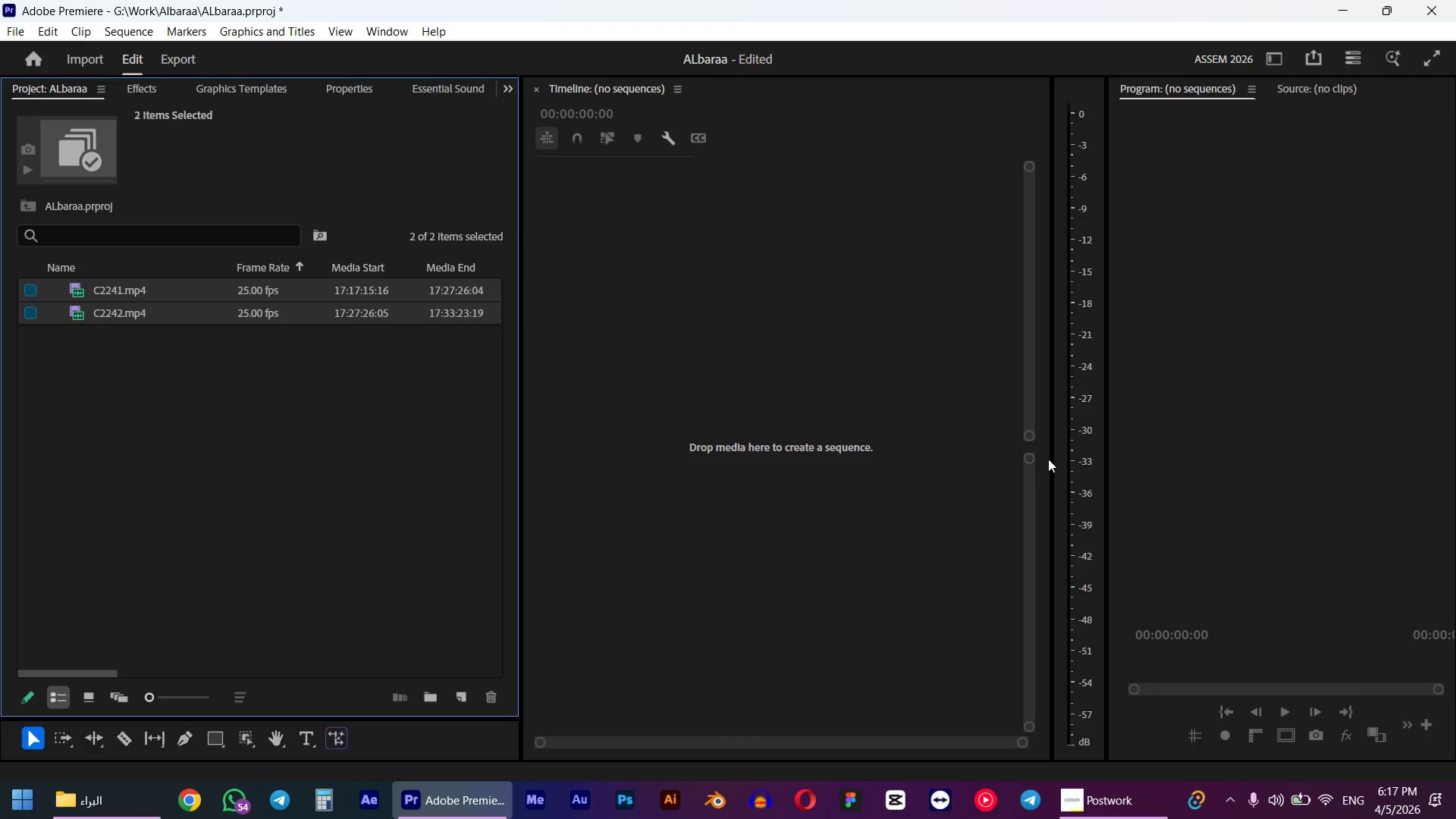 
left_click_drag(start_coordinate=[1050, 457], to_coordinate=[1032, 457])
 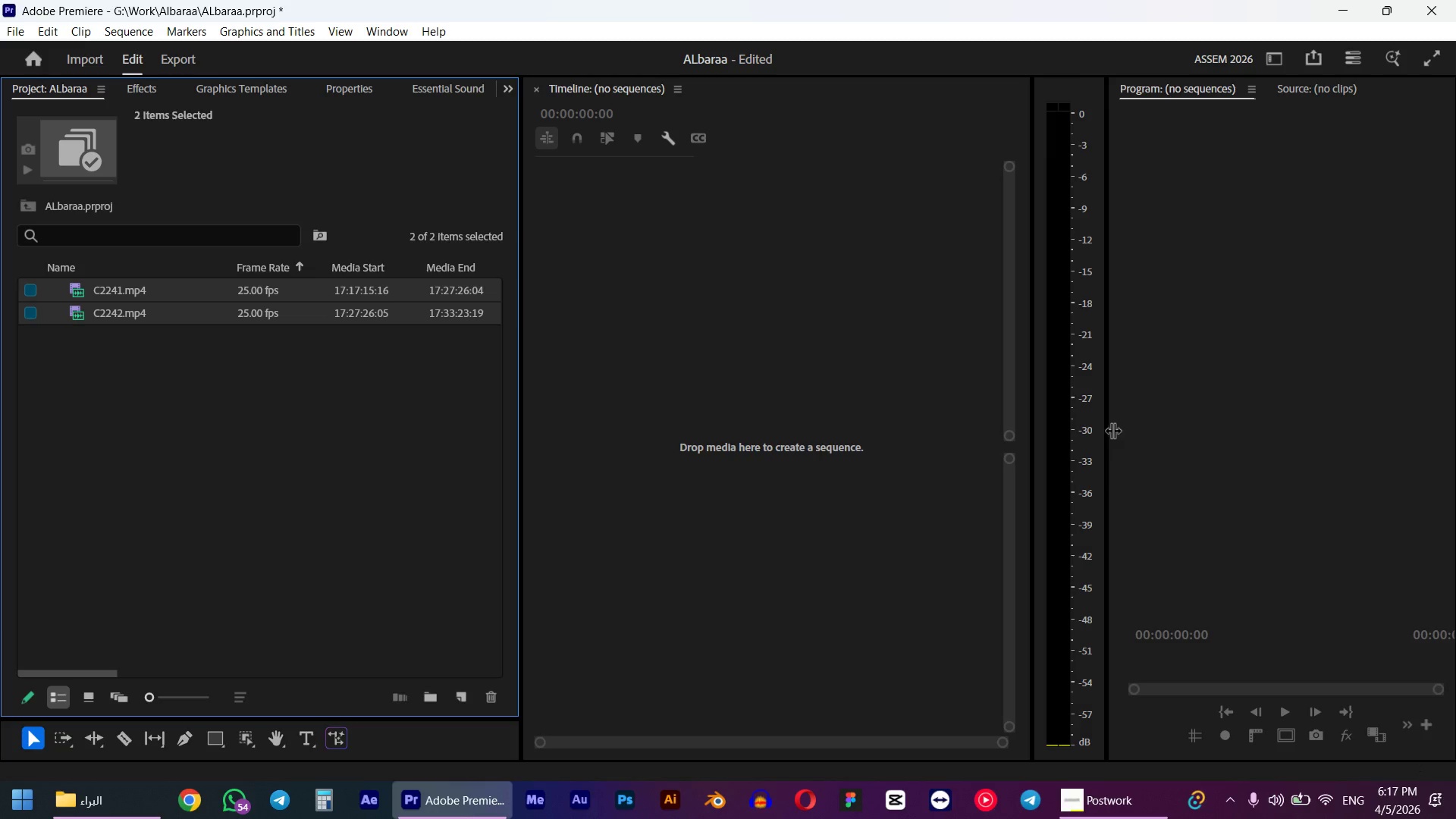 
left_click_drag(start_coordinate=[1112, 430], to_coordinate=[1077, 432])
 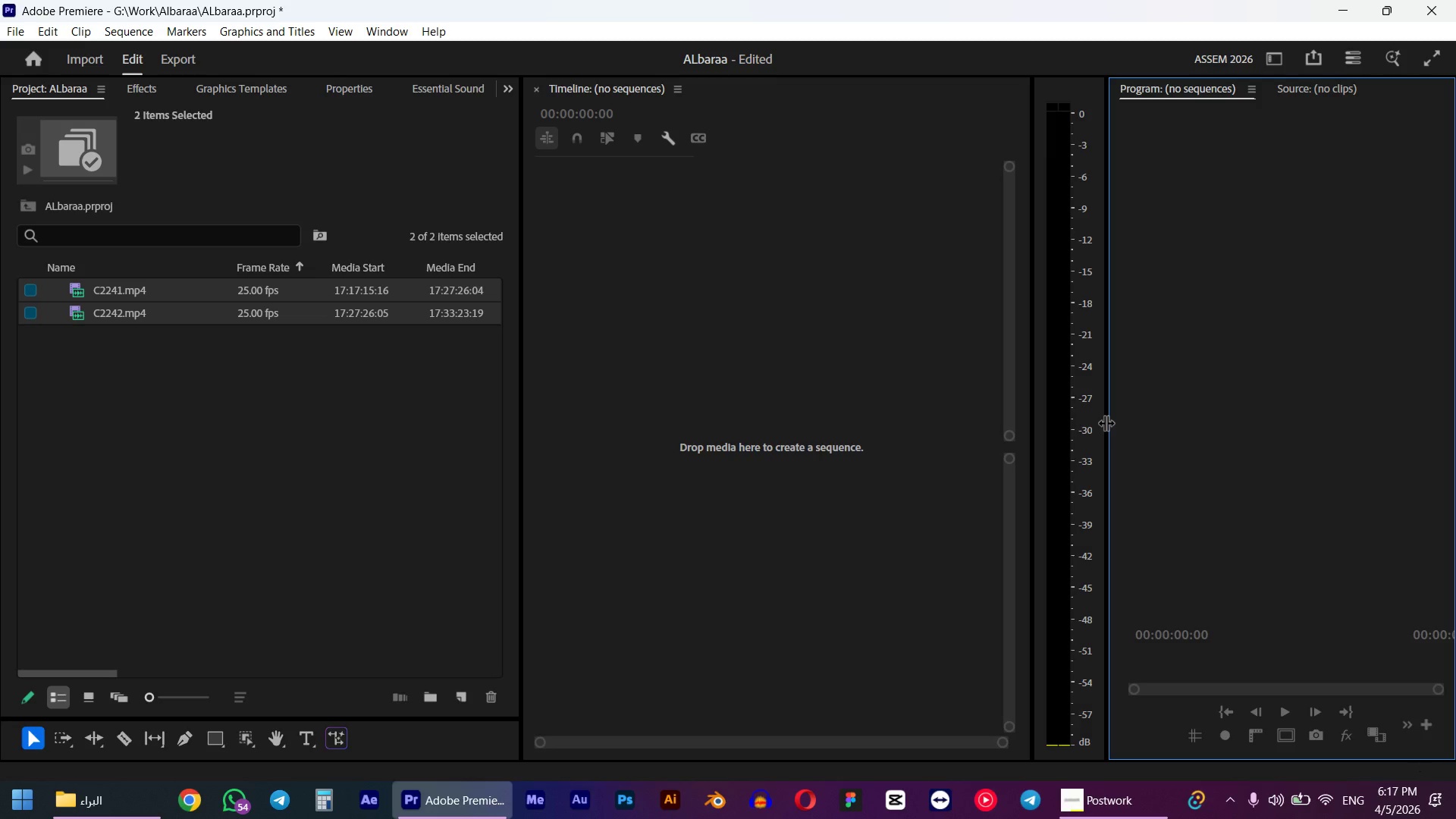 
left_click_drag(start_coordinate=[1106, 422], to_coordinate=[1042, 425])
 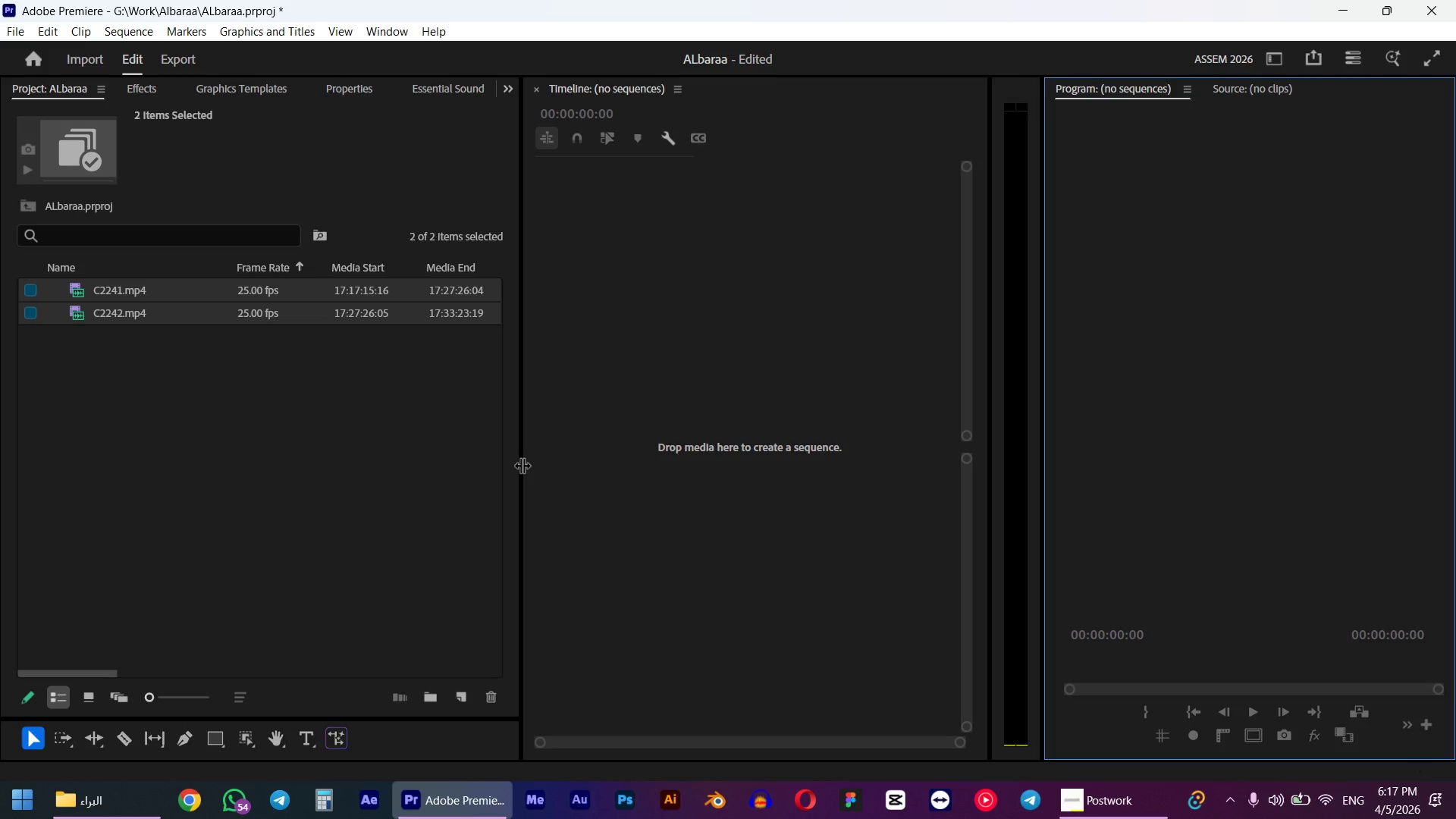 
left_click_drag(start_coordinate=[522, 465], to_coordinate=[426, 472])
 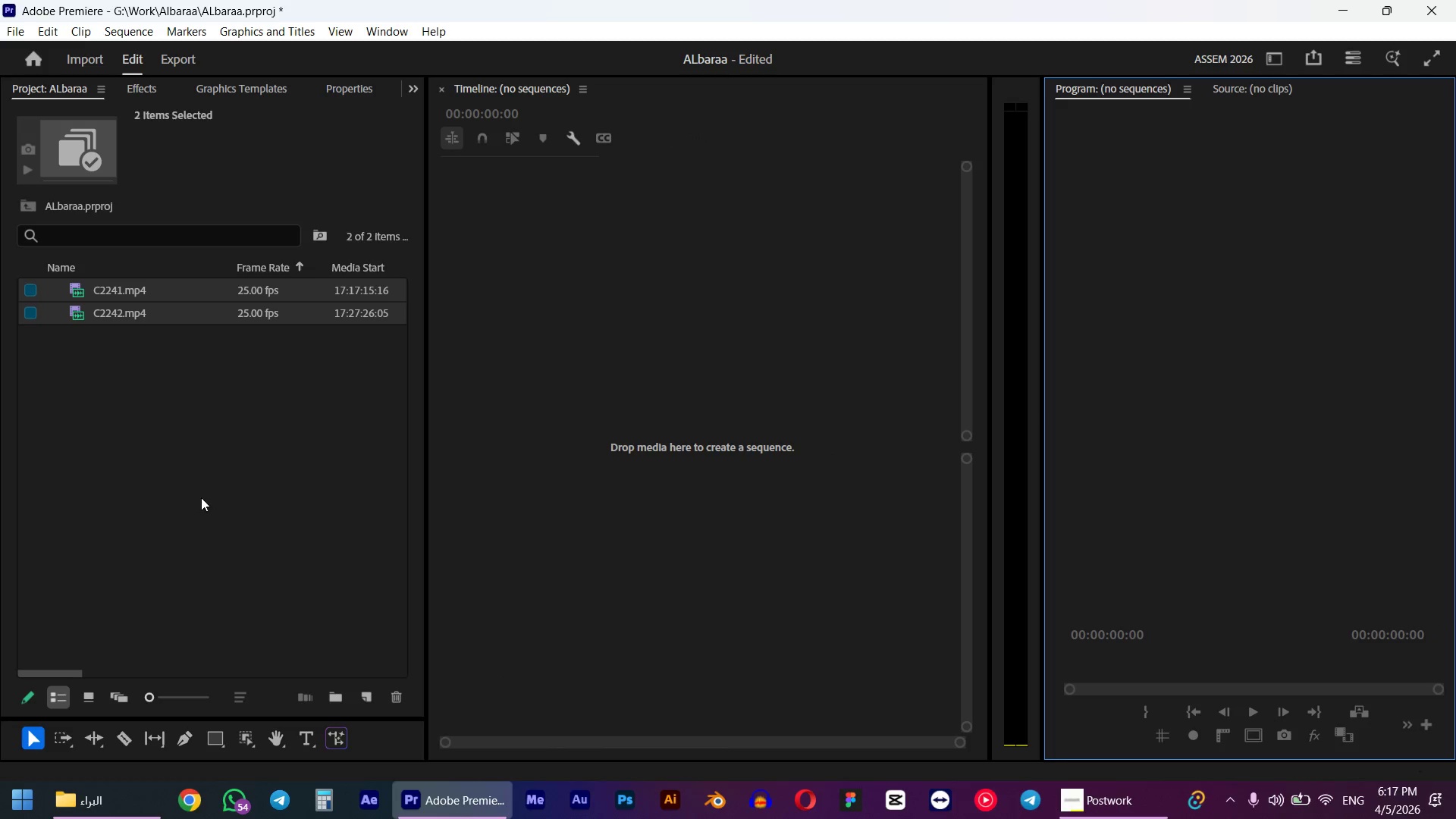 
left_click([201, 497])
 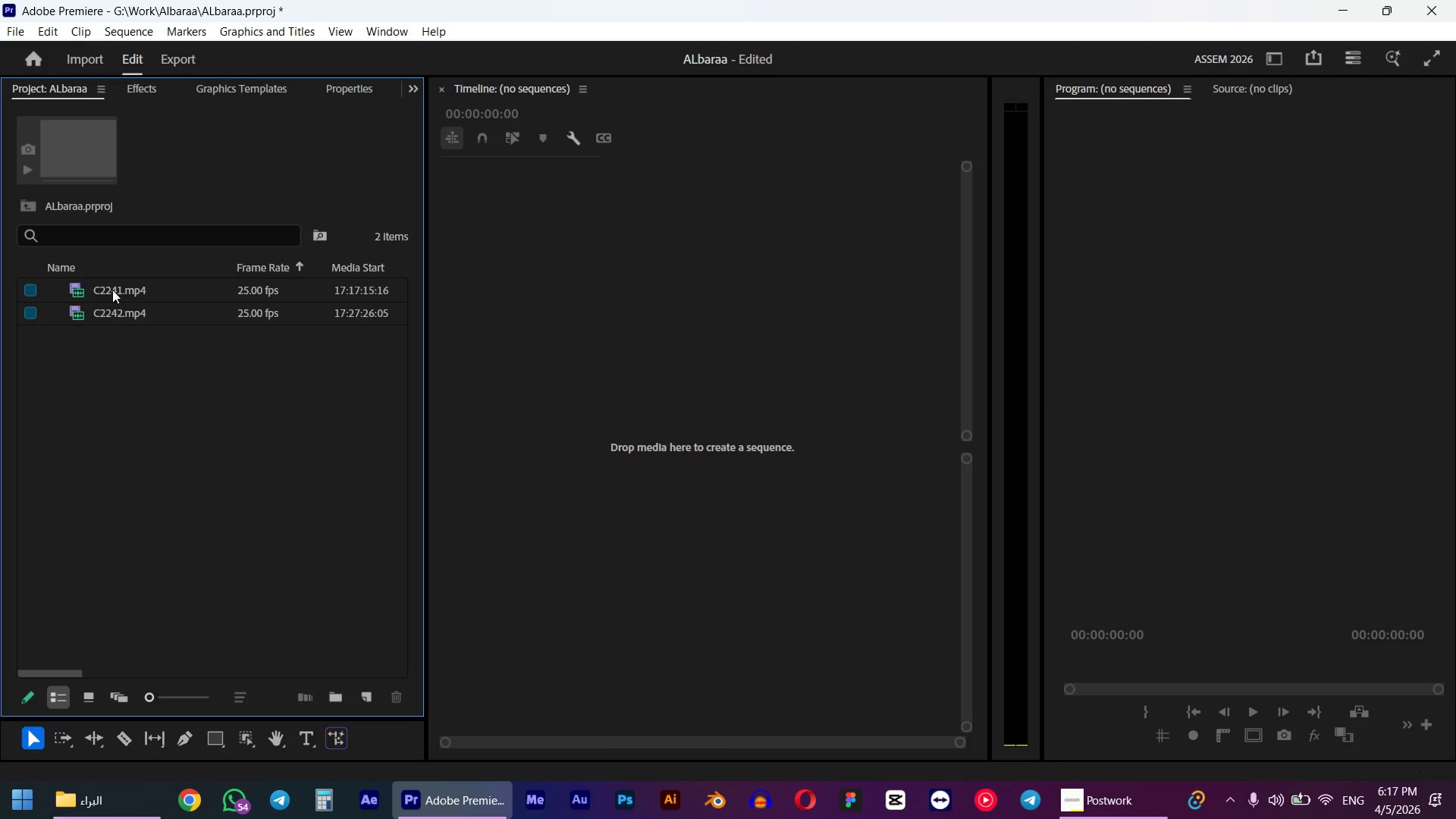 
left_click_drag(start_coordinate=[112, 288], to_coordinate=[362, 689])
 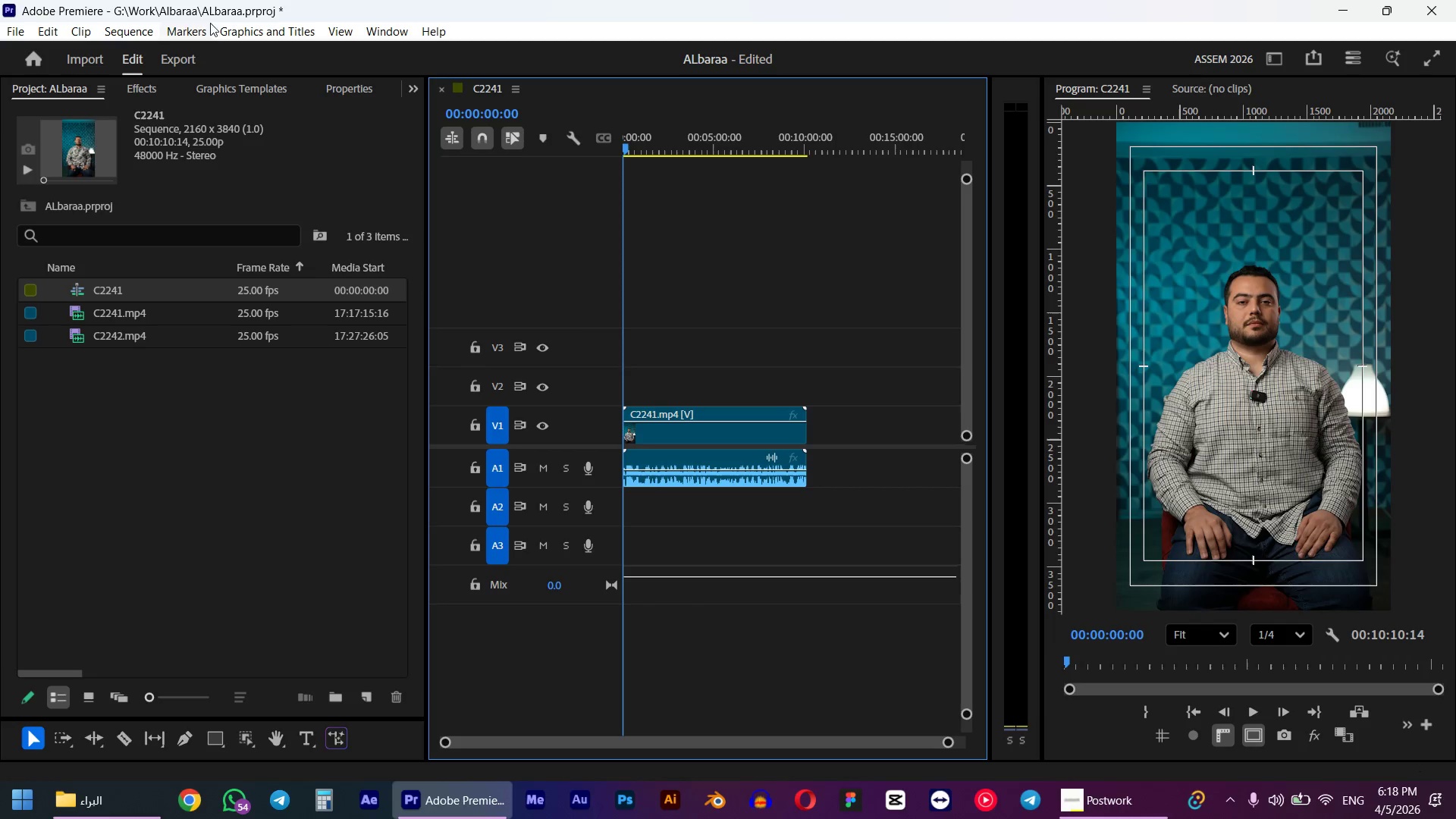 
left_click([110, 35])
 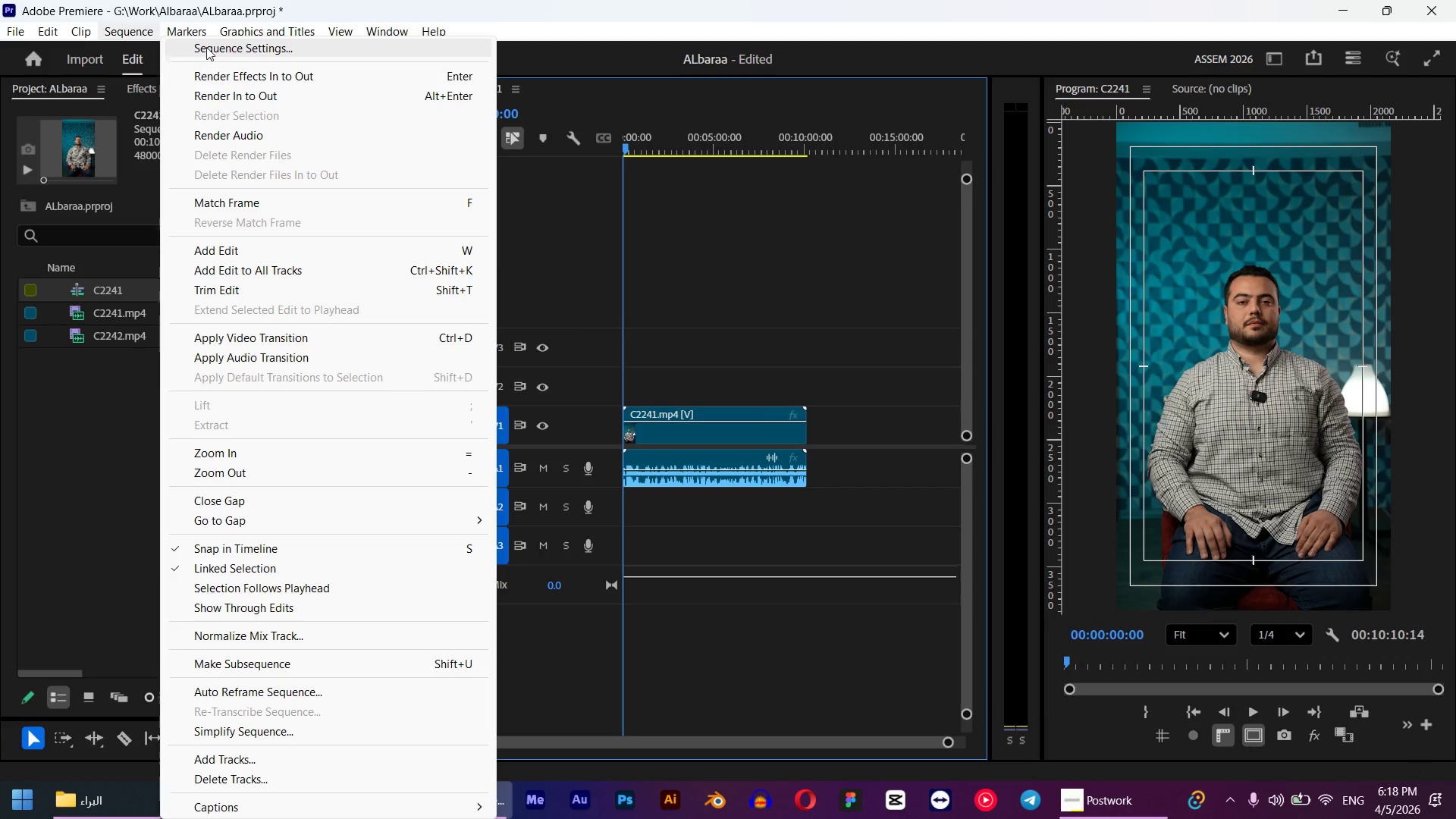 
left_click([210, 49])
 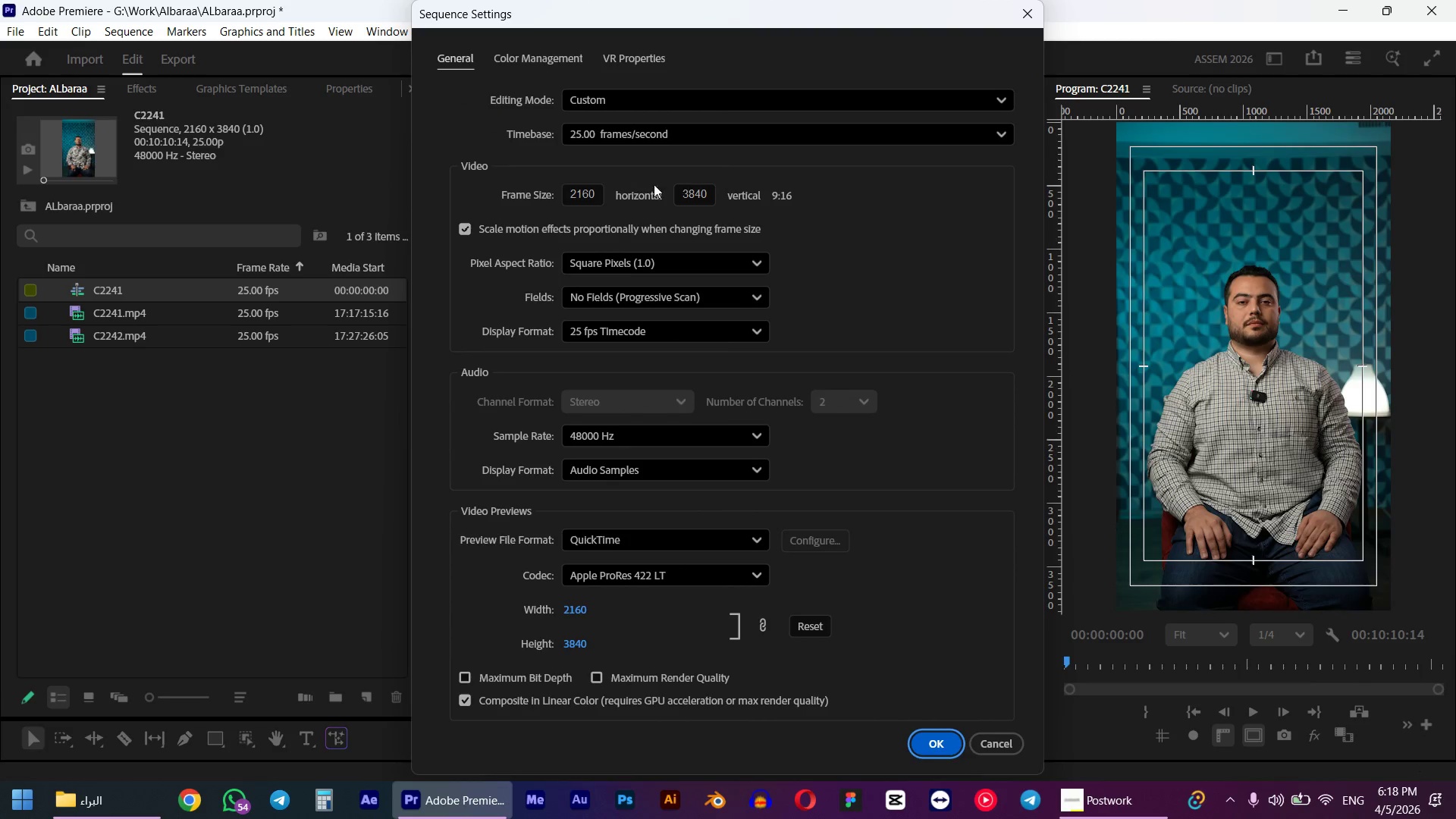 
double_click([579, 197])
 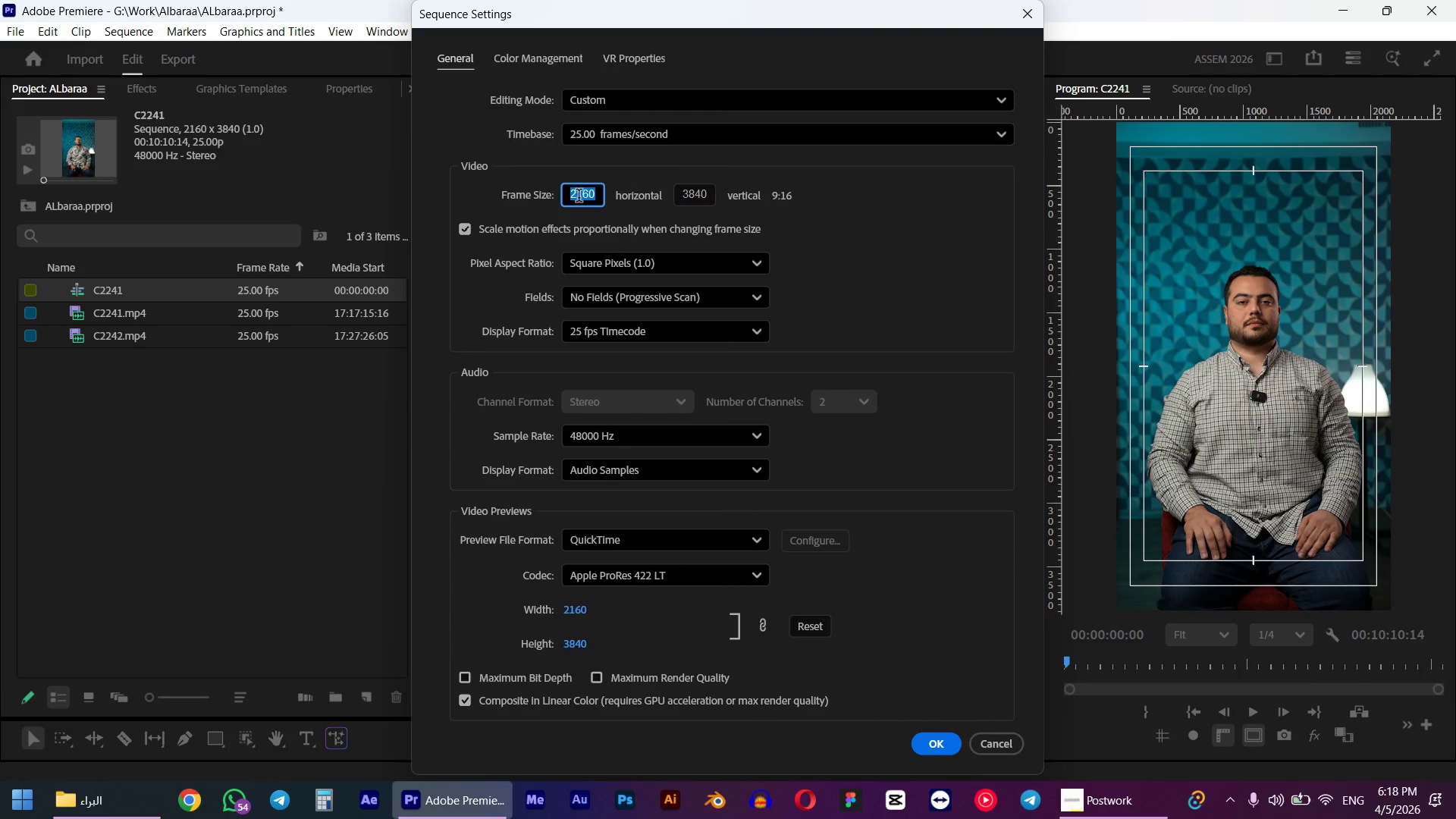 
key(Numpad1)
 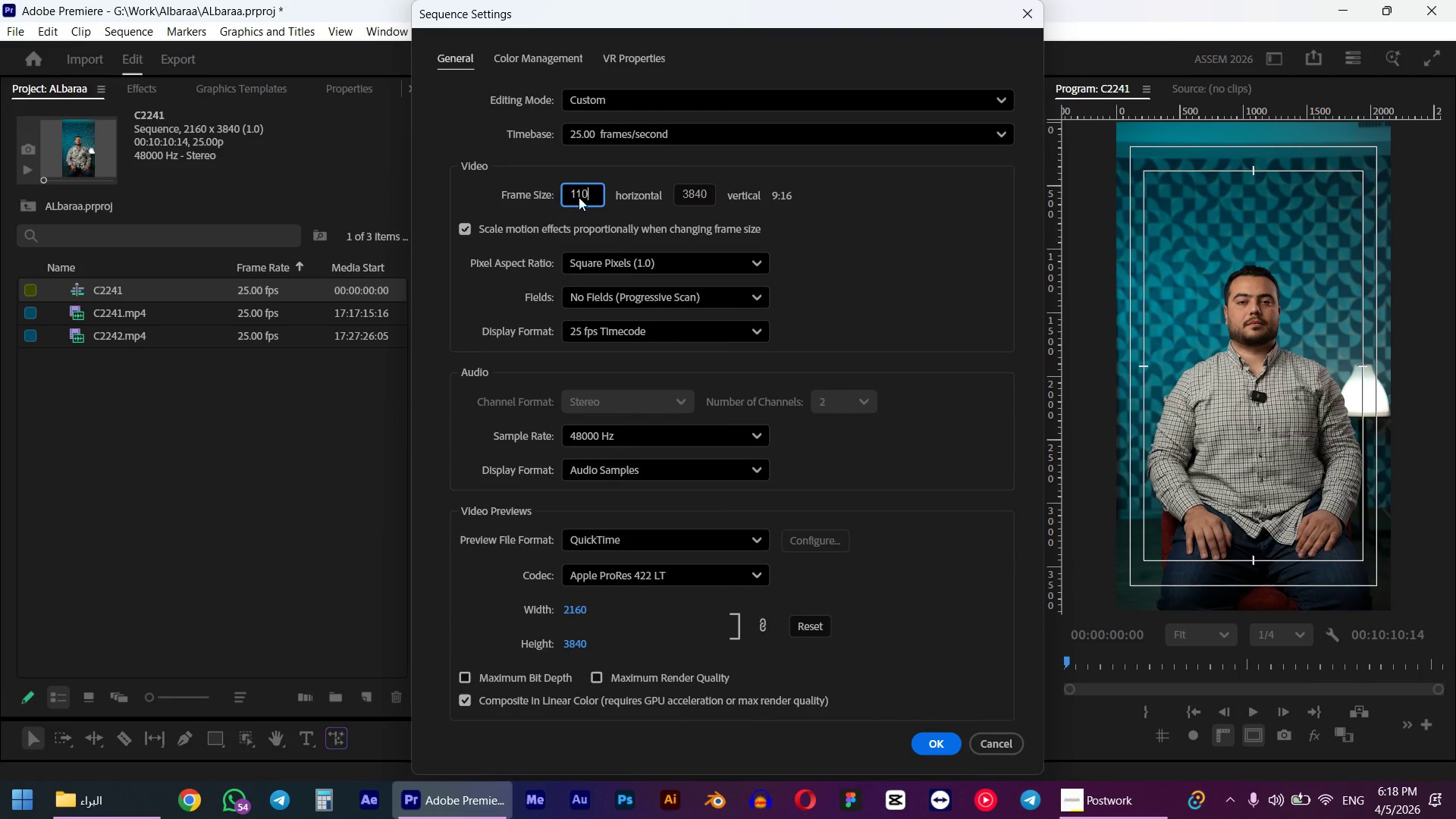 
key(Numpad1)
 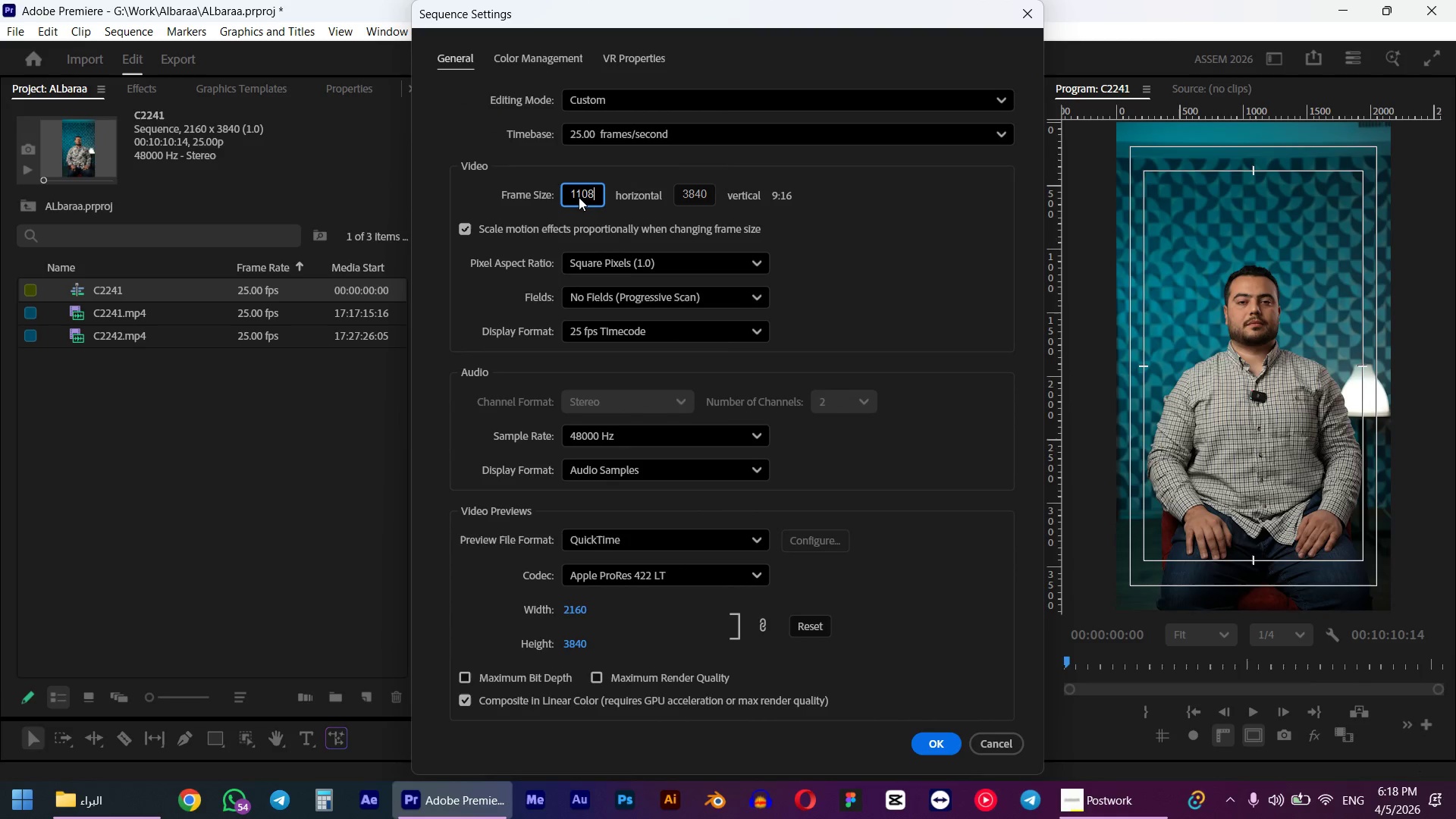 
key(Numpad0)
 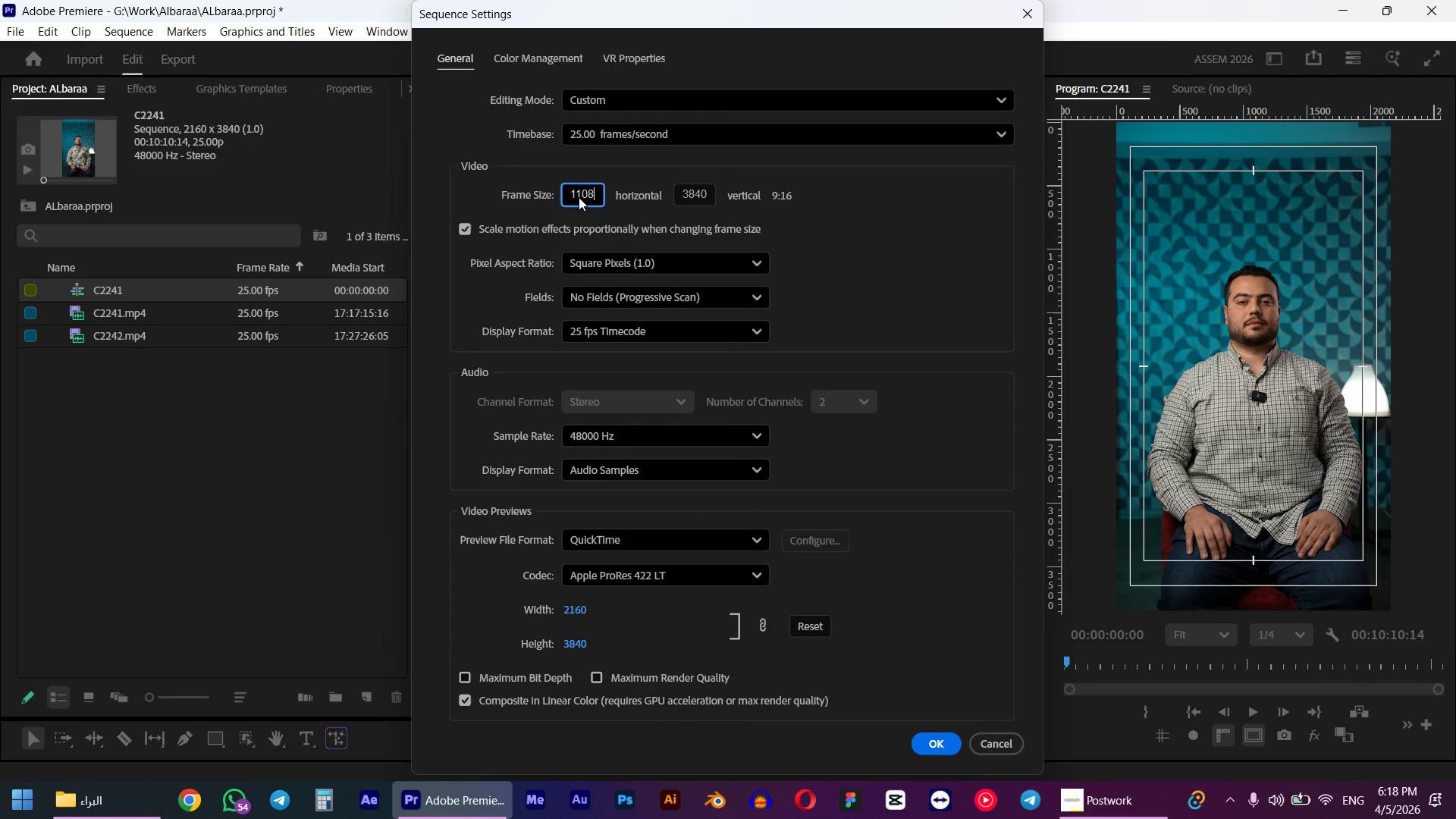 
key(Numpad8)
 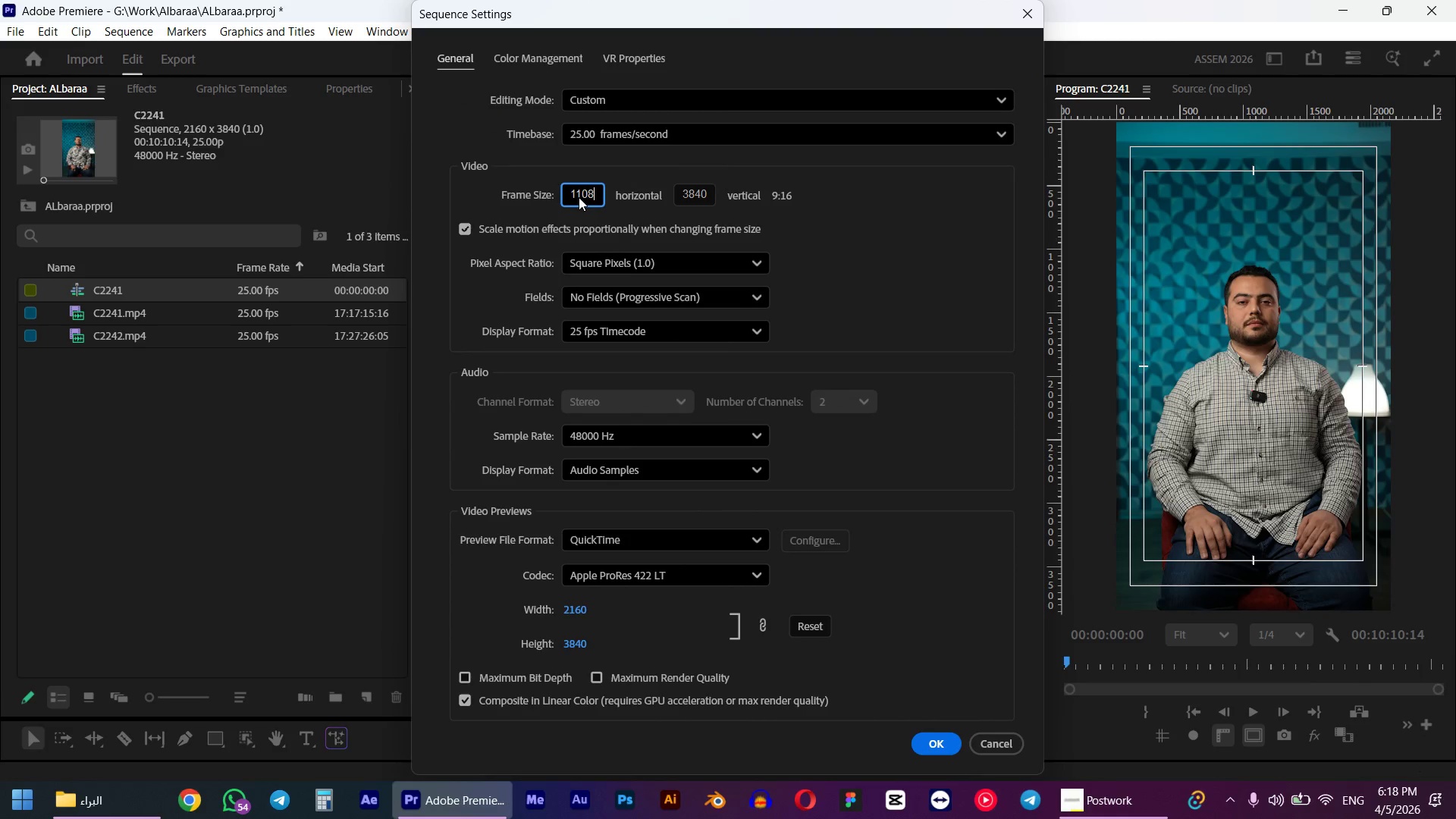 
key(Numpad0)
 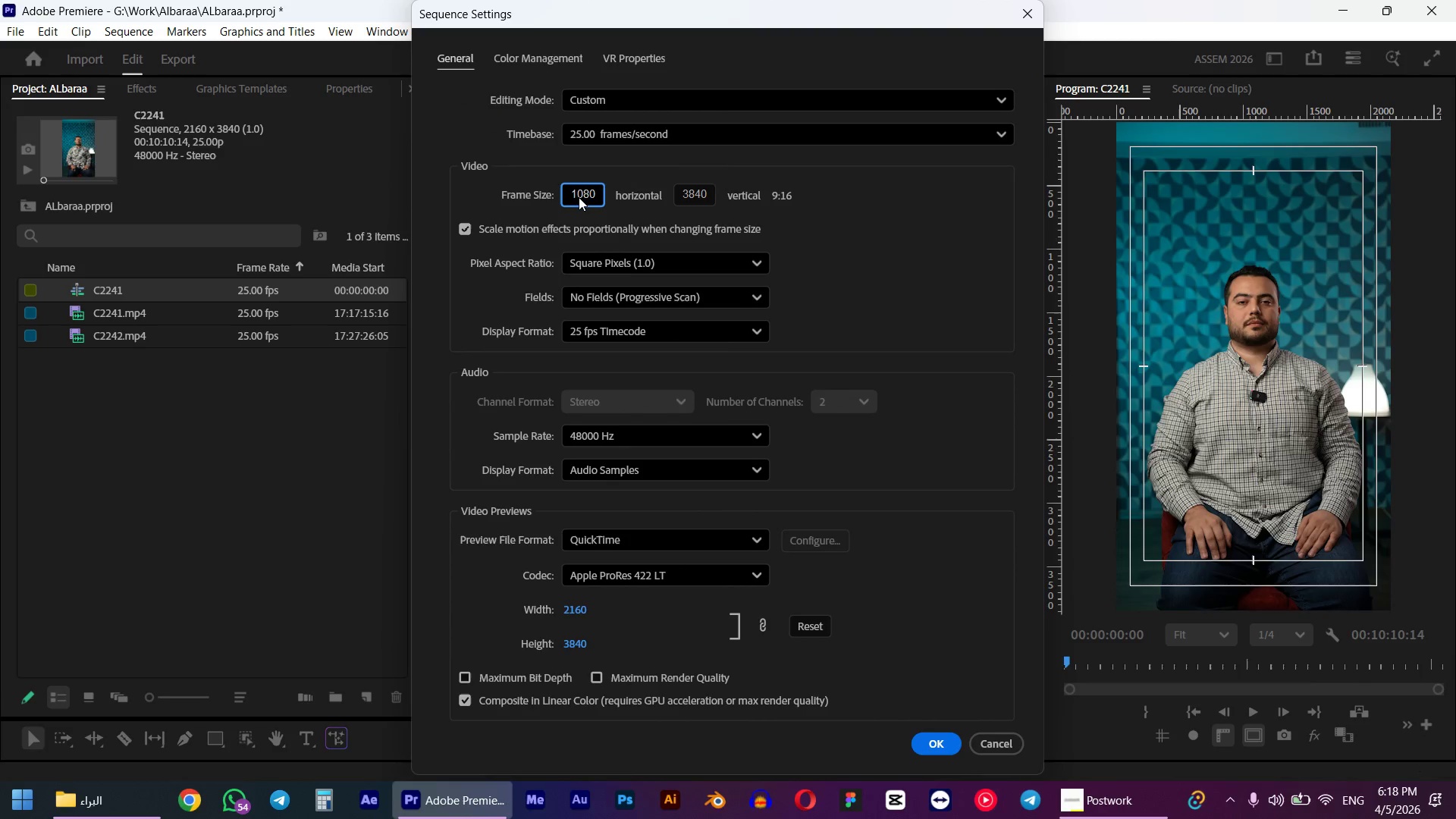 
key(Control+ControlLeft)
 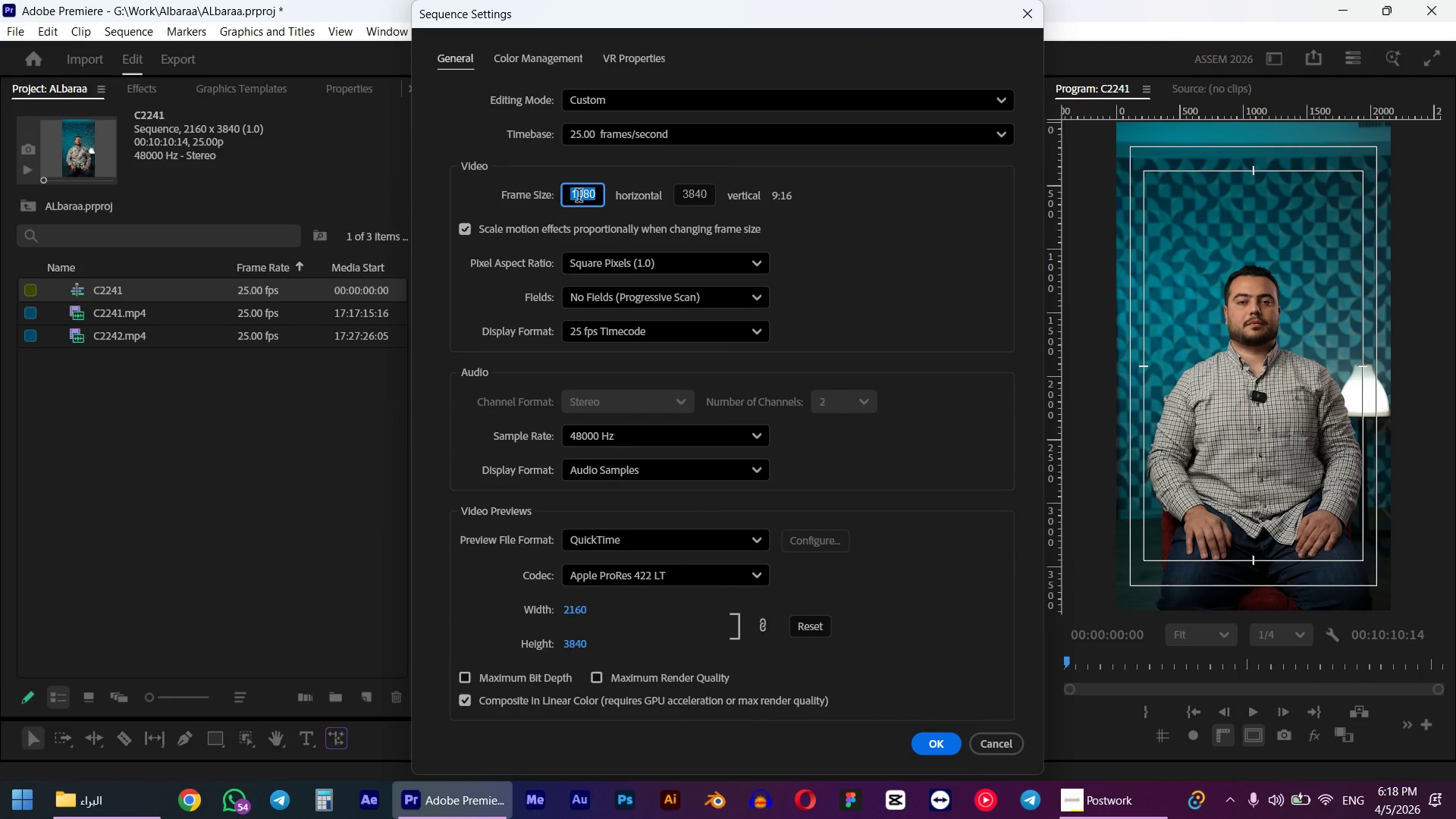 
key(Control+A)
 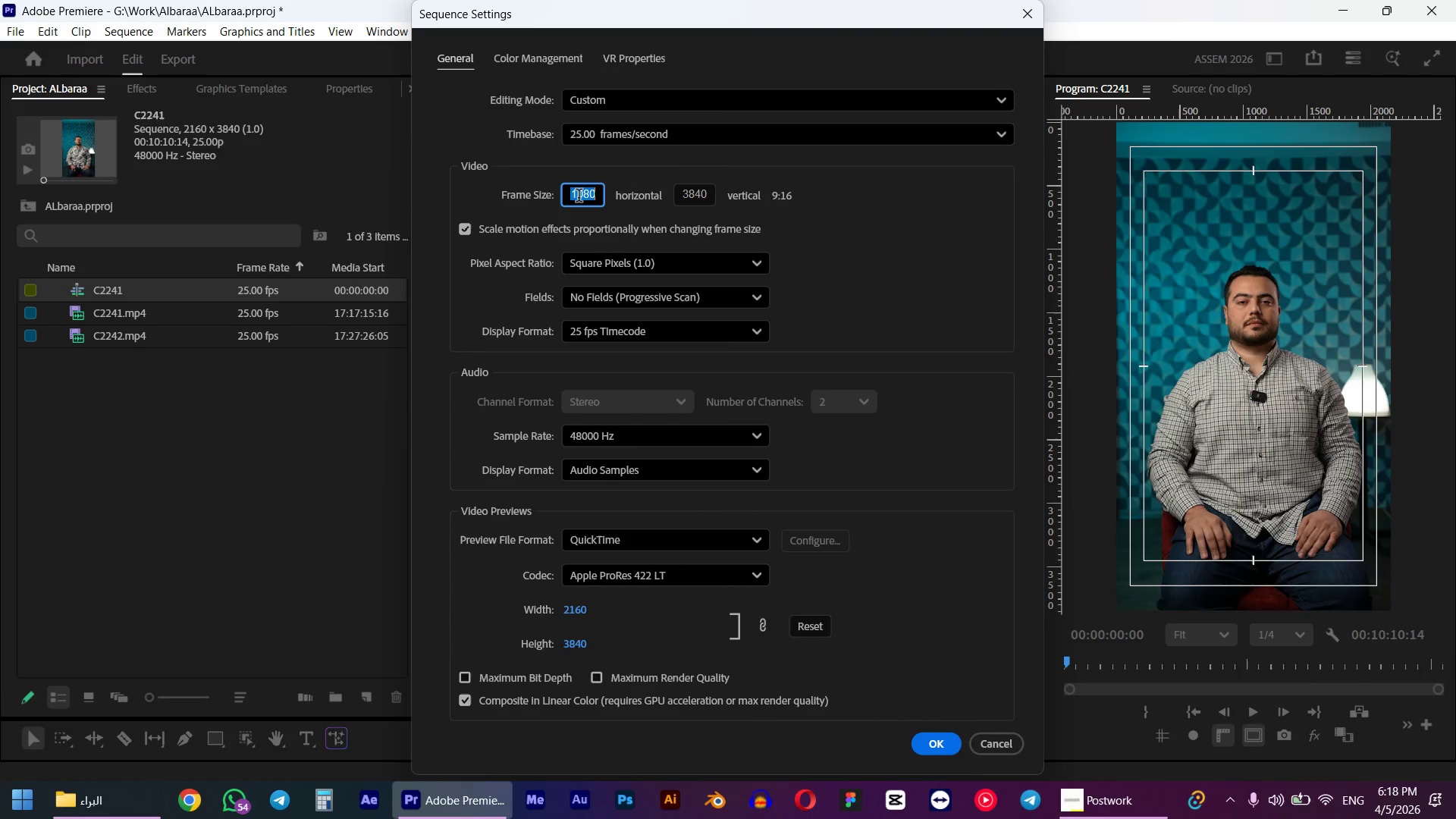 
key(Numpad1)
 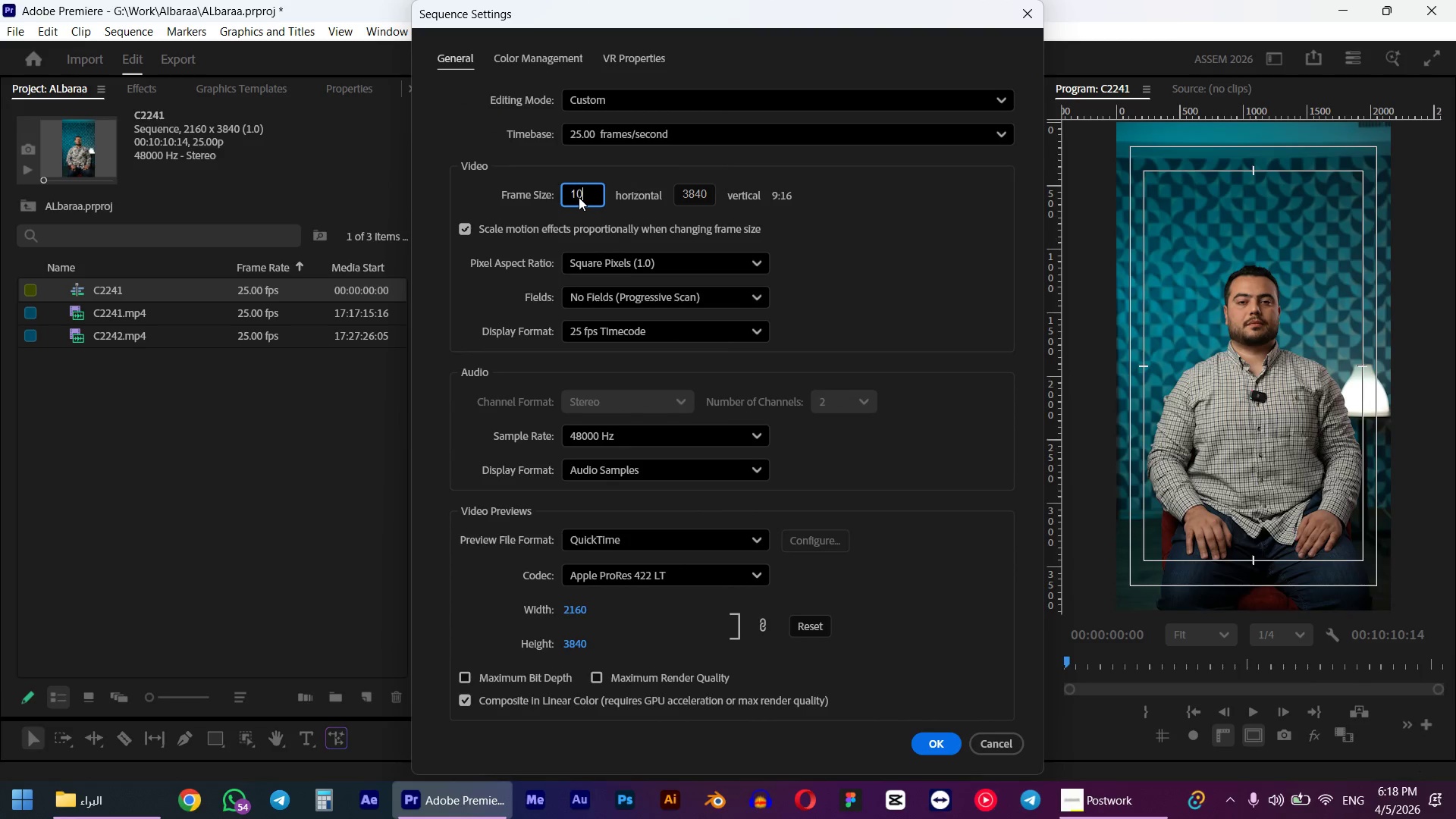 
key(Numpad0)
 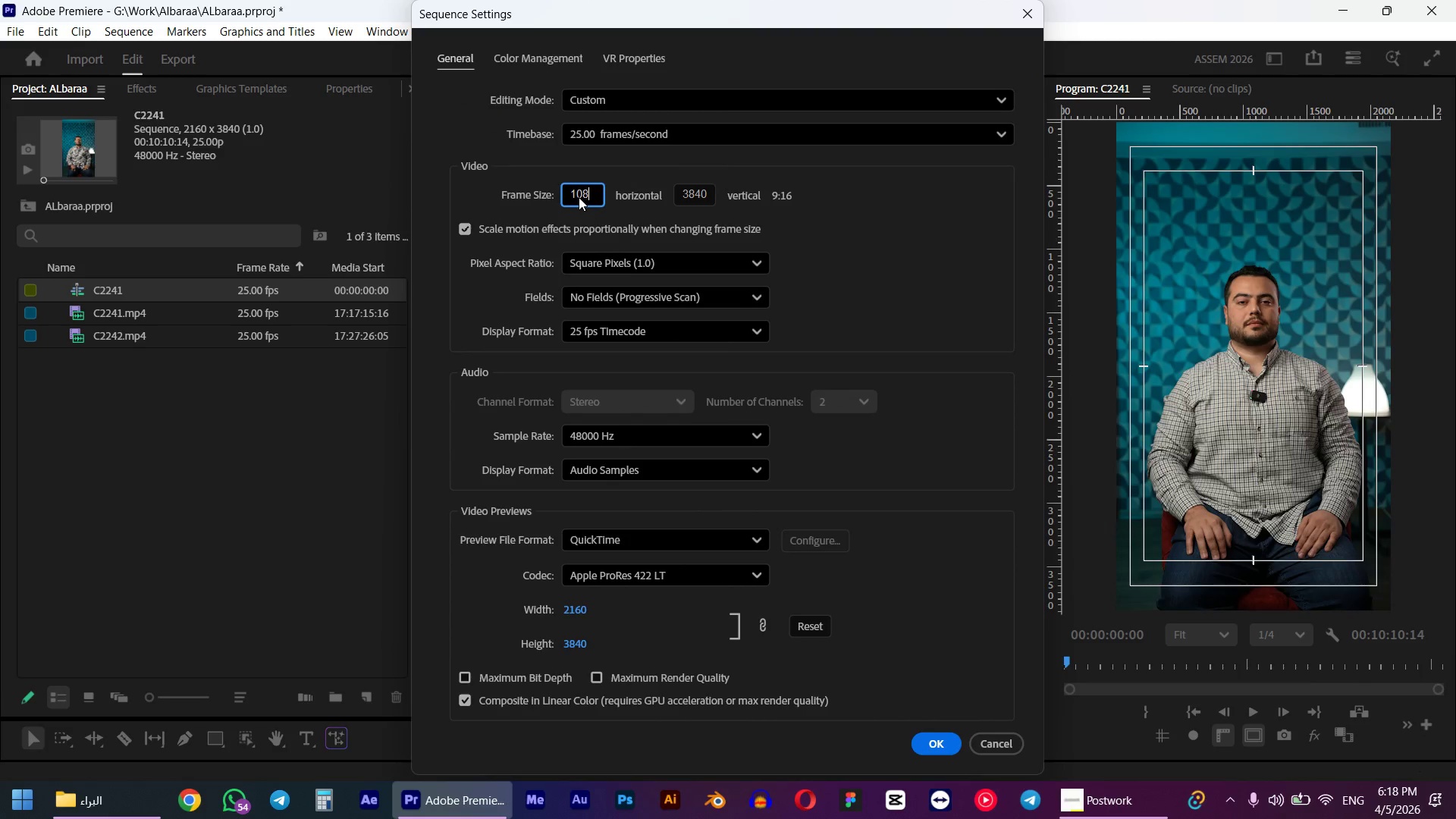 
key(Numpad8)
 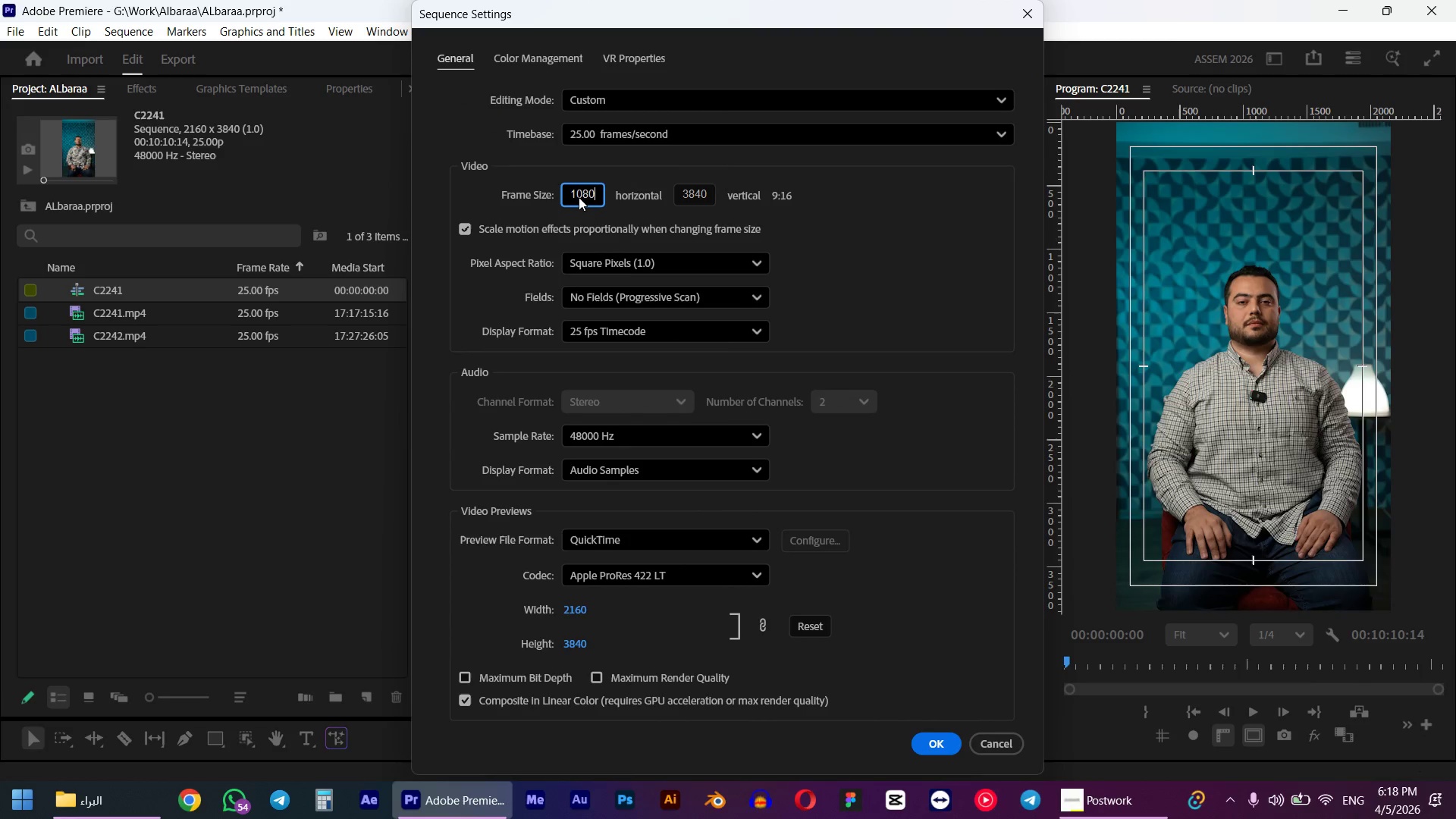 
key(Numpad0)
 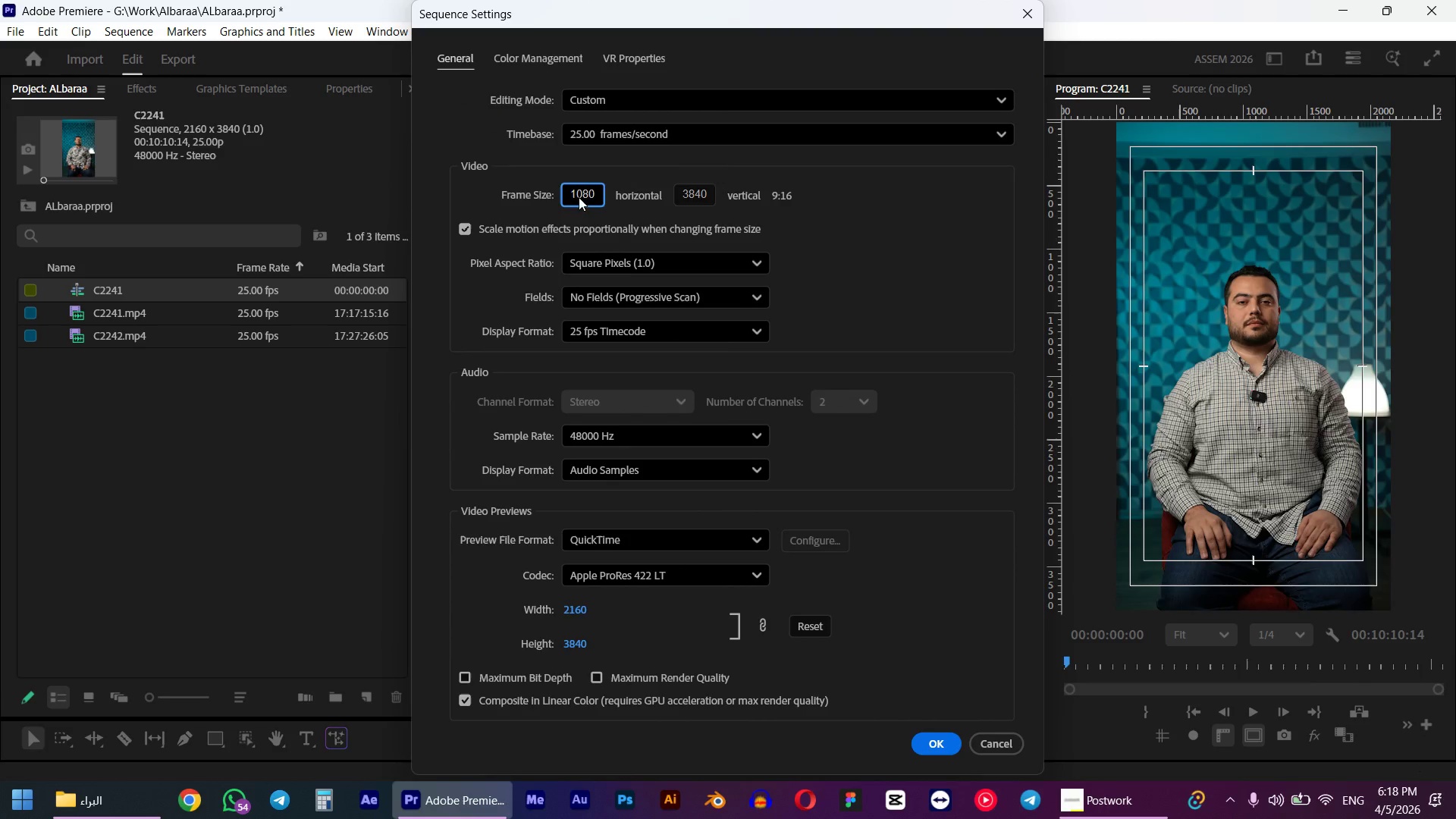 
key(Tab)
 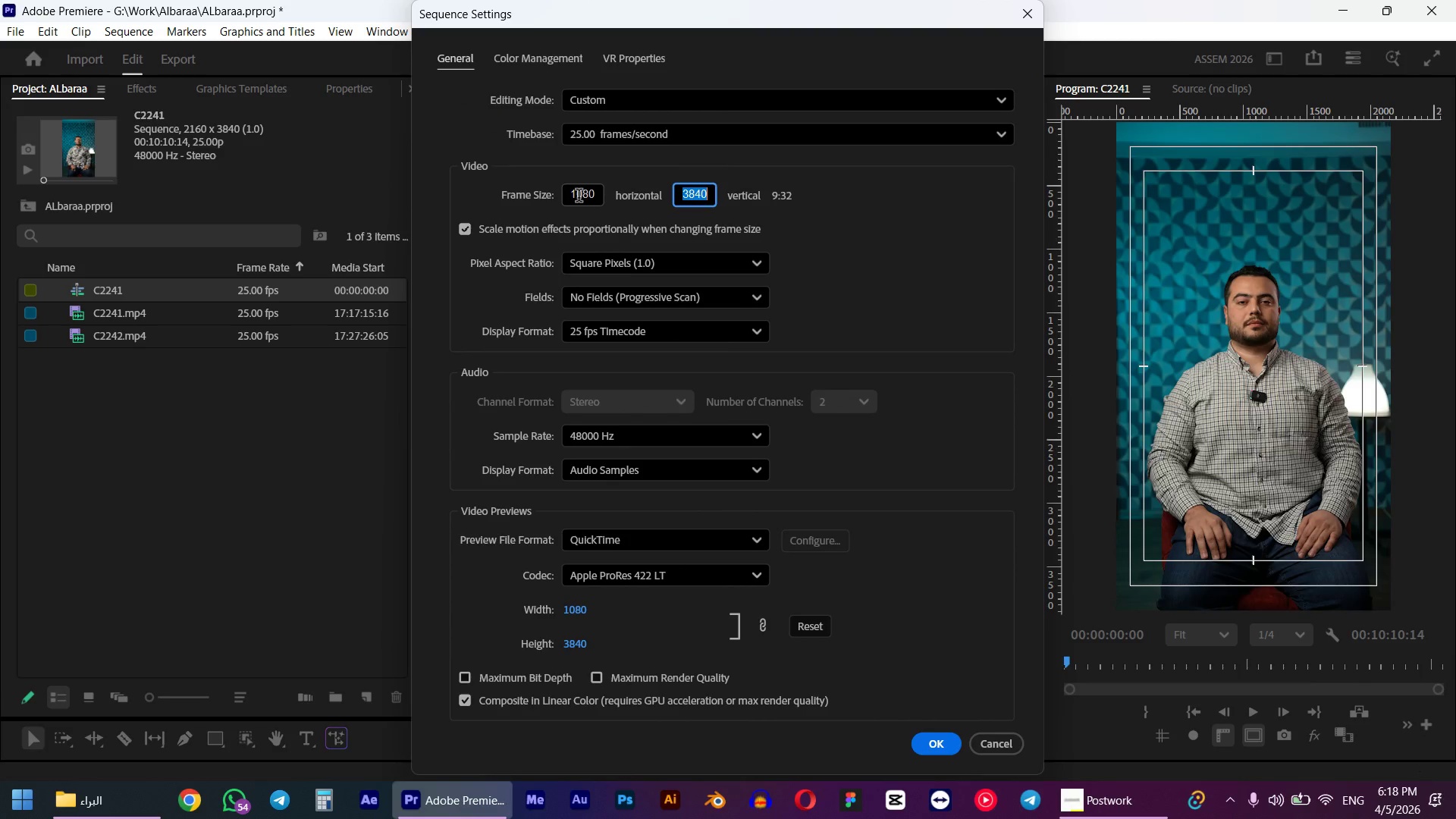 
key(Numpad1)
 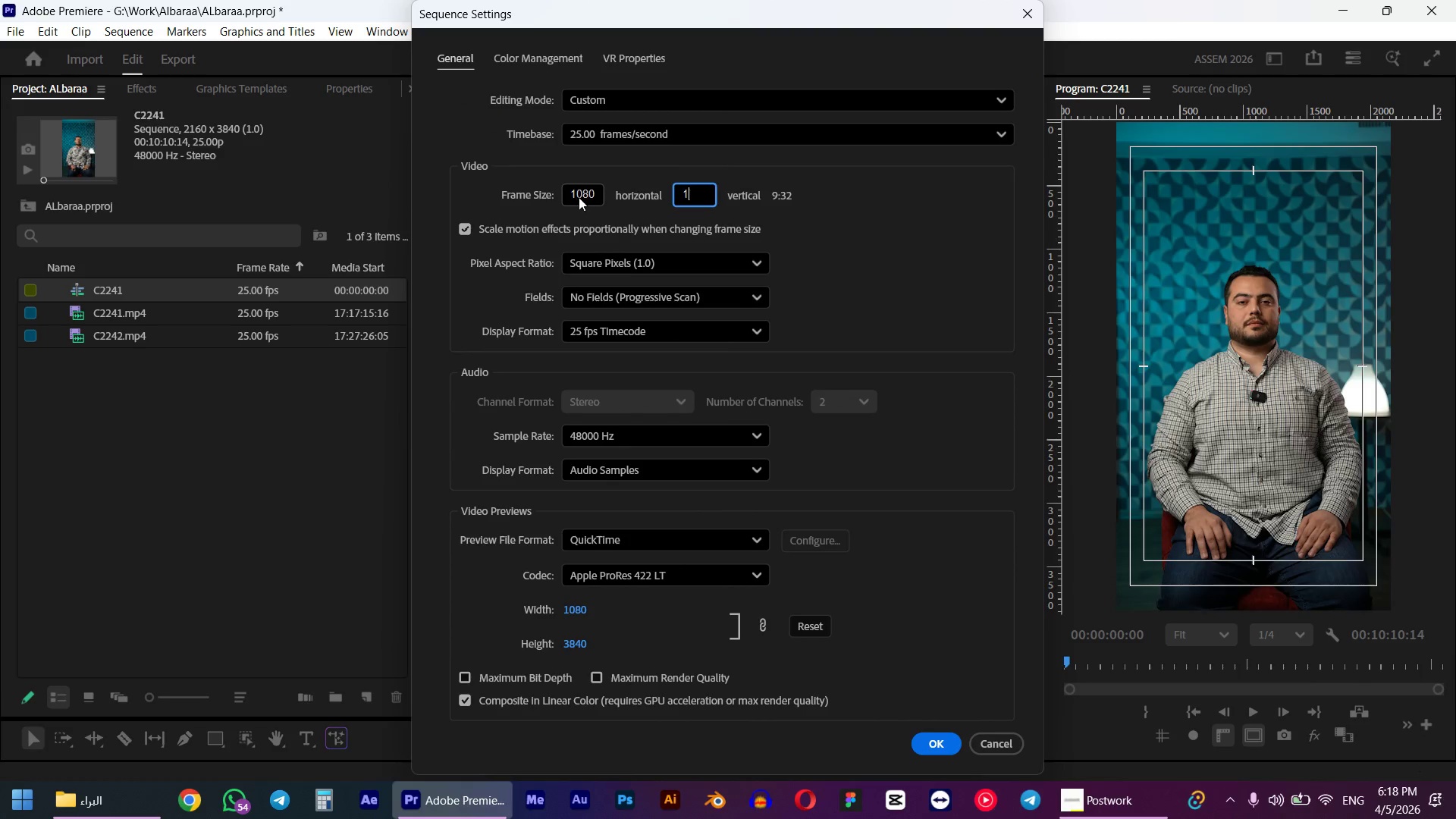 
key(Numpad9)
 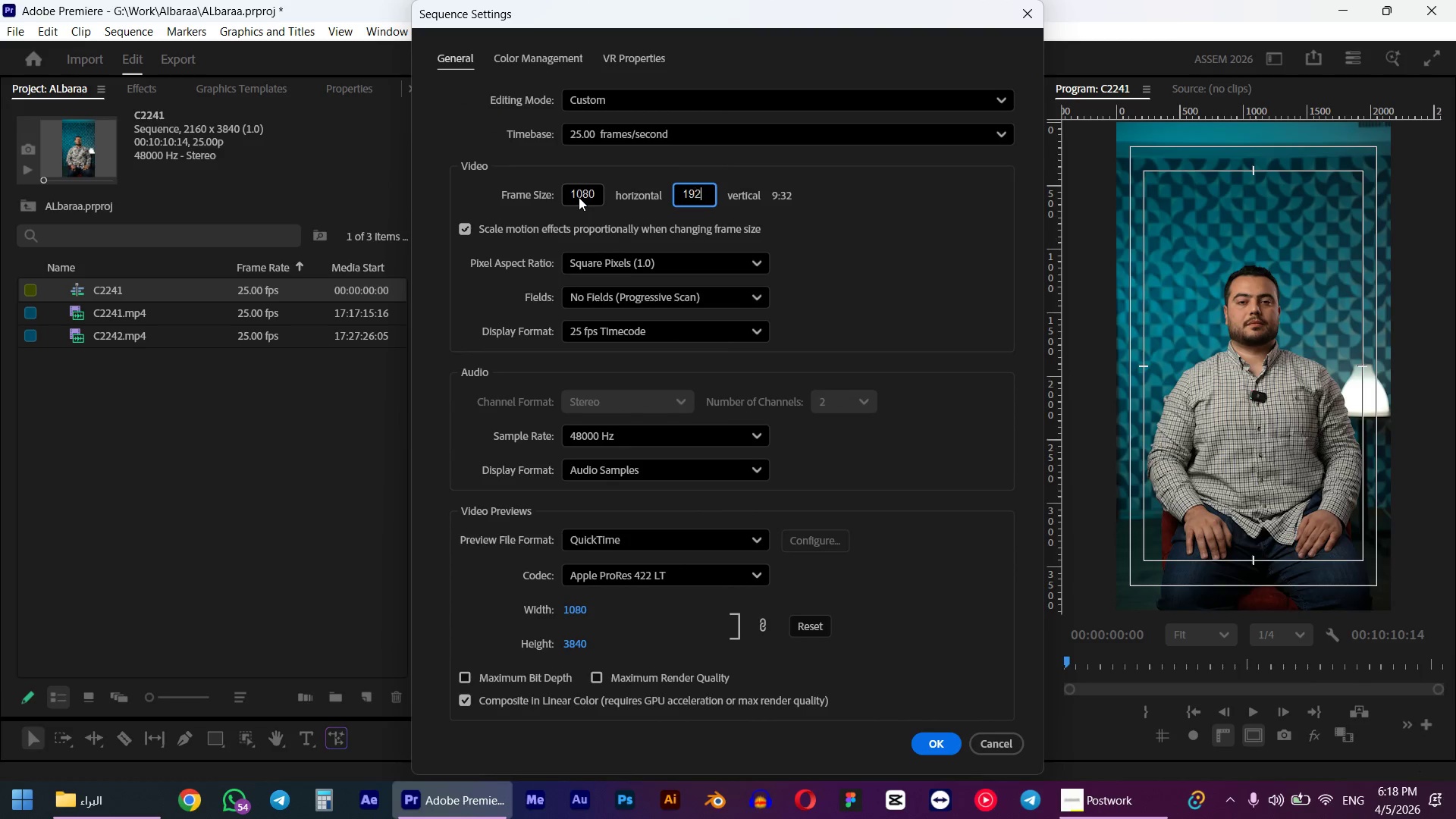 
key(Numpad2)
 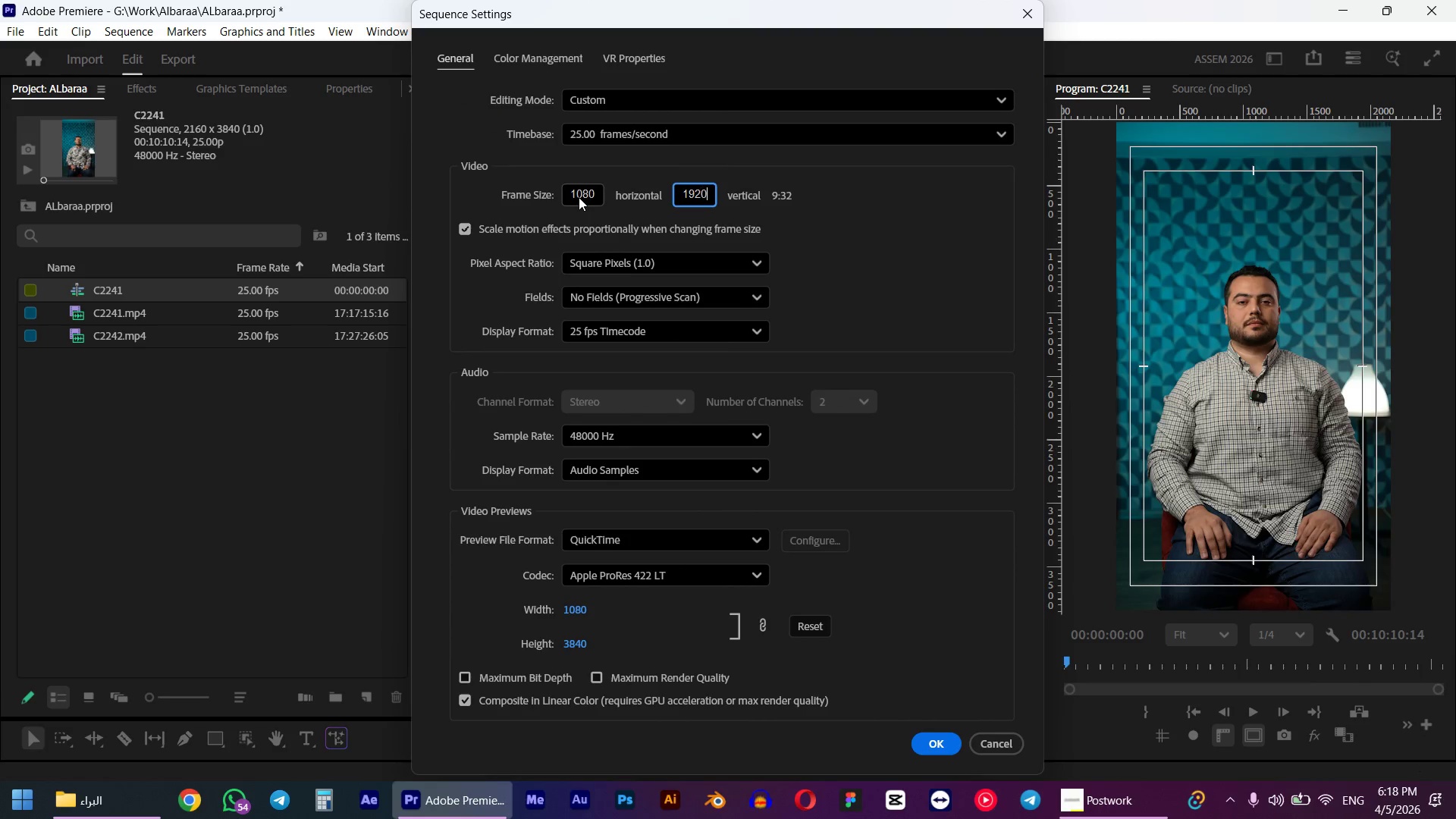 
key(Numpad0)
 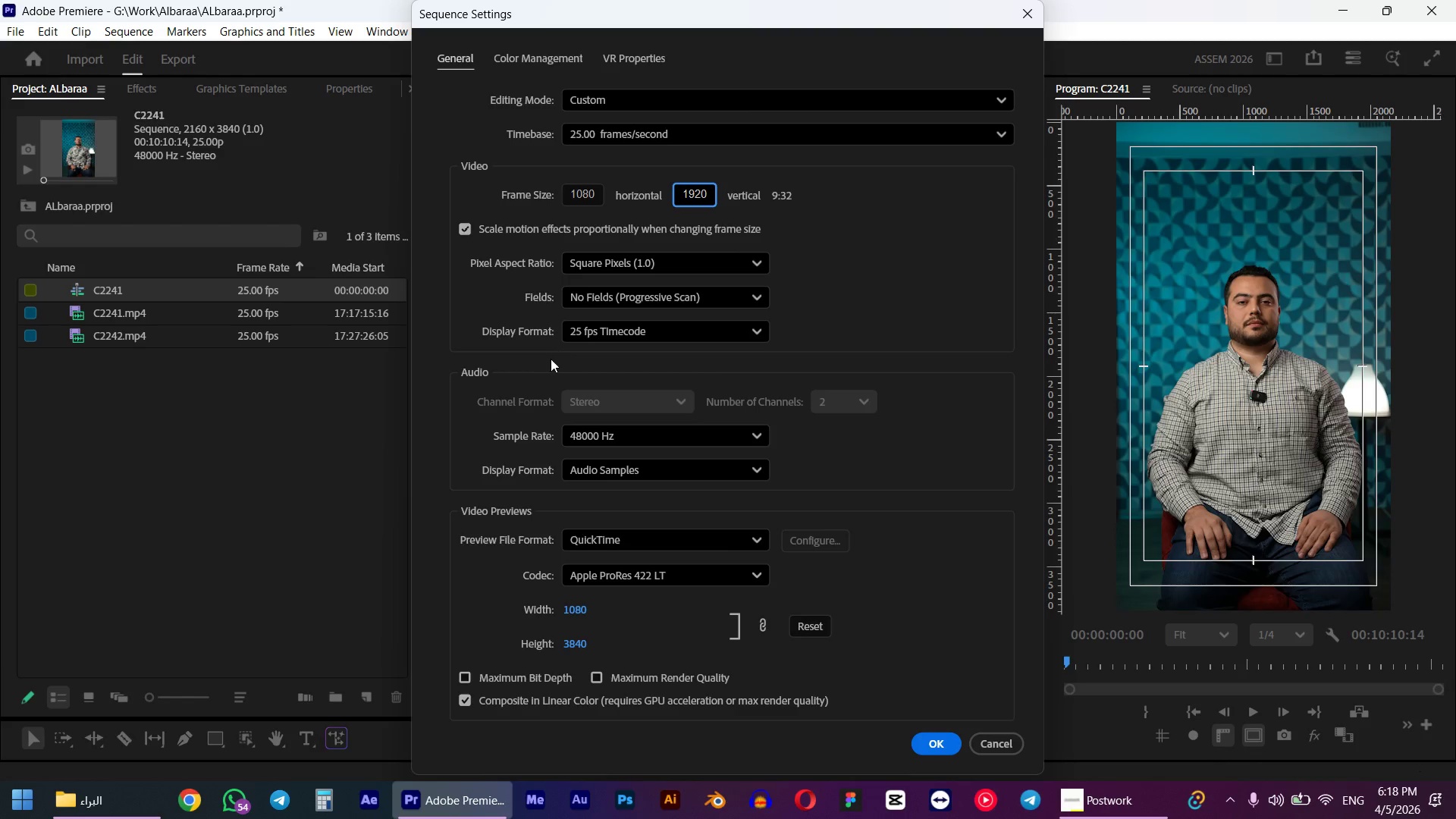 
left_click([603, 330])
 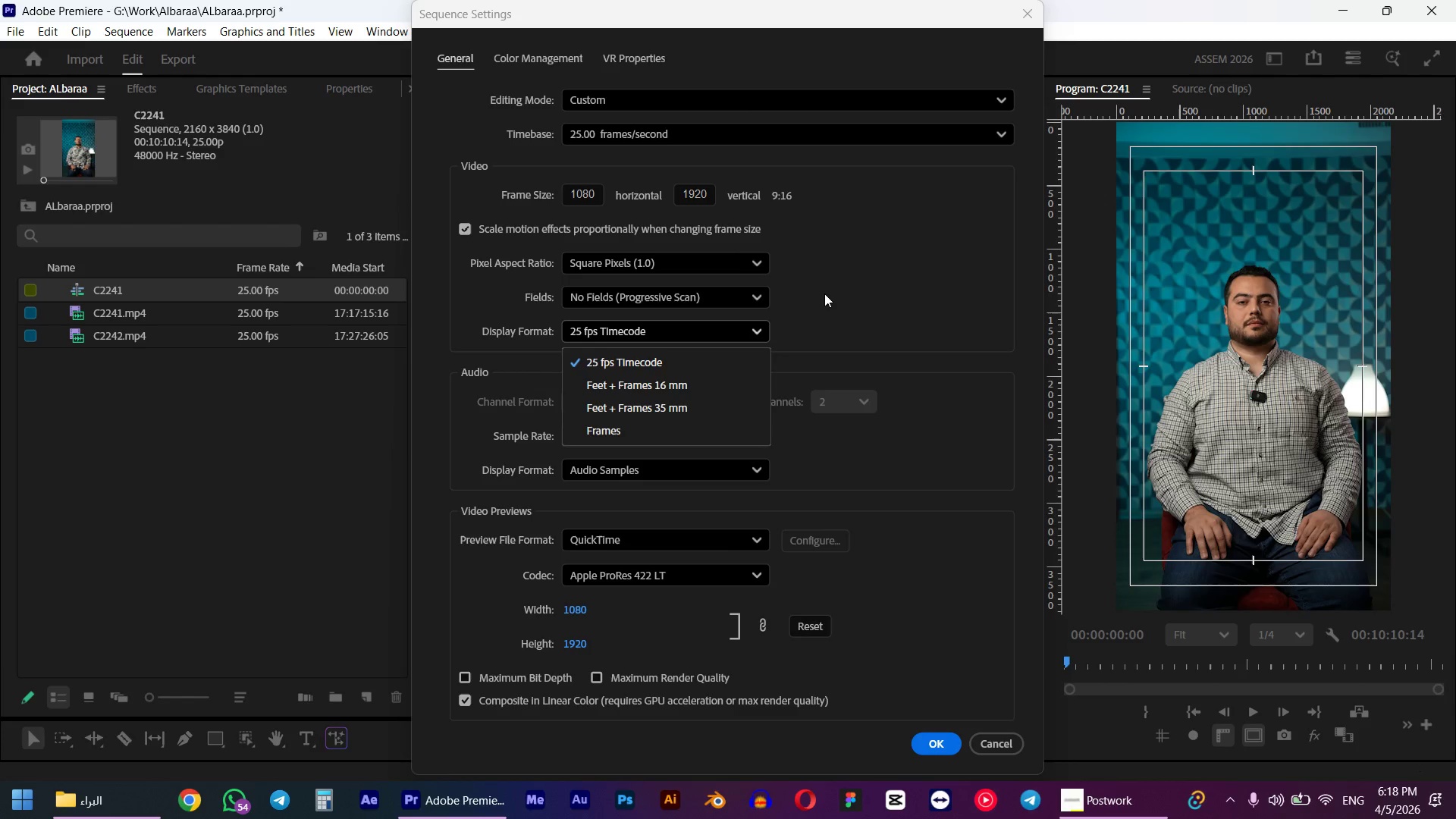 
double_click([717, 283])
 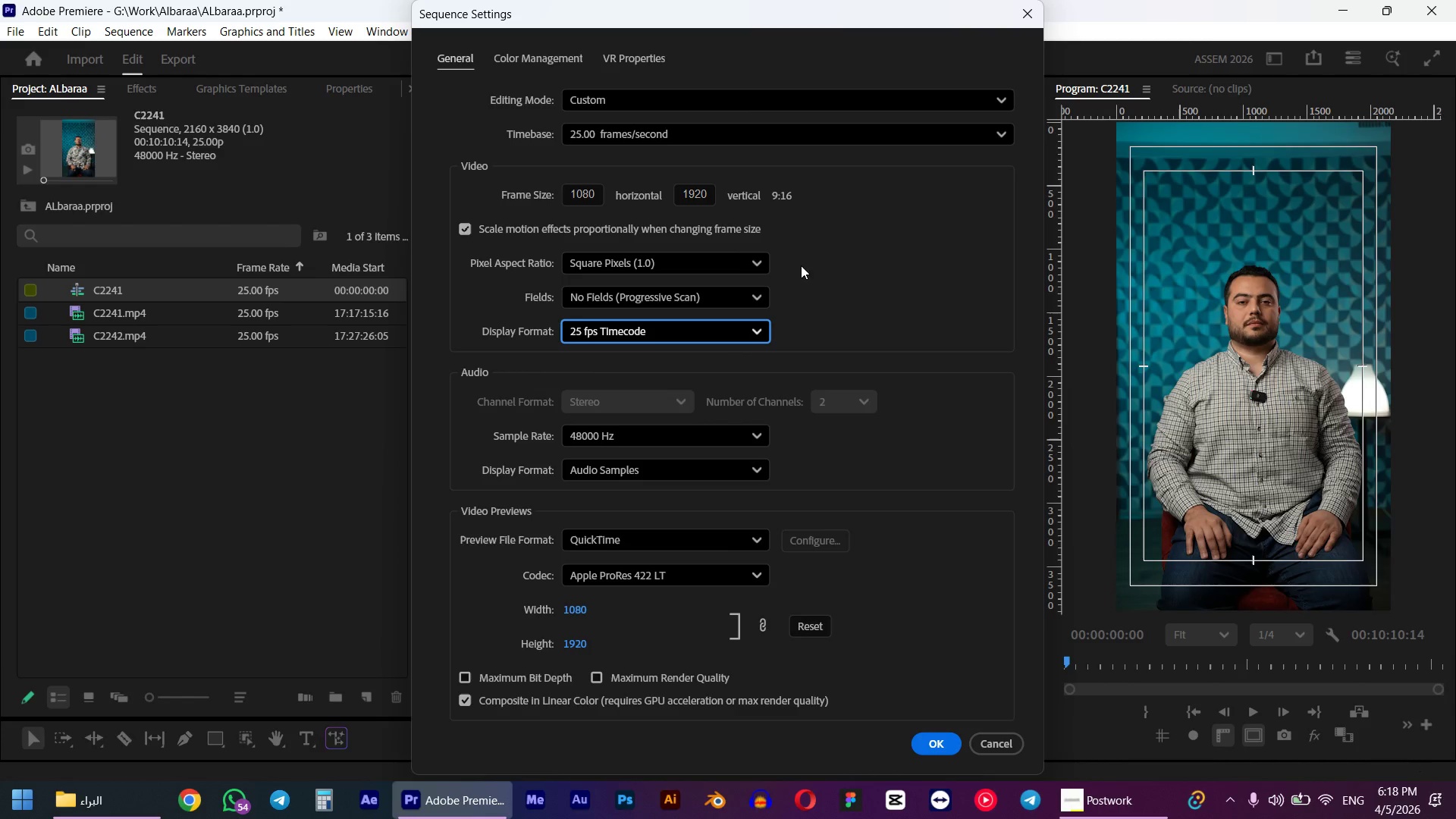 
left_click([758, 332])
 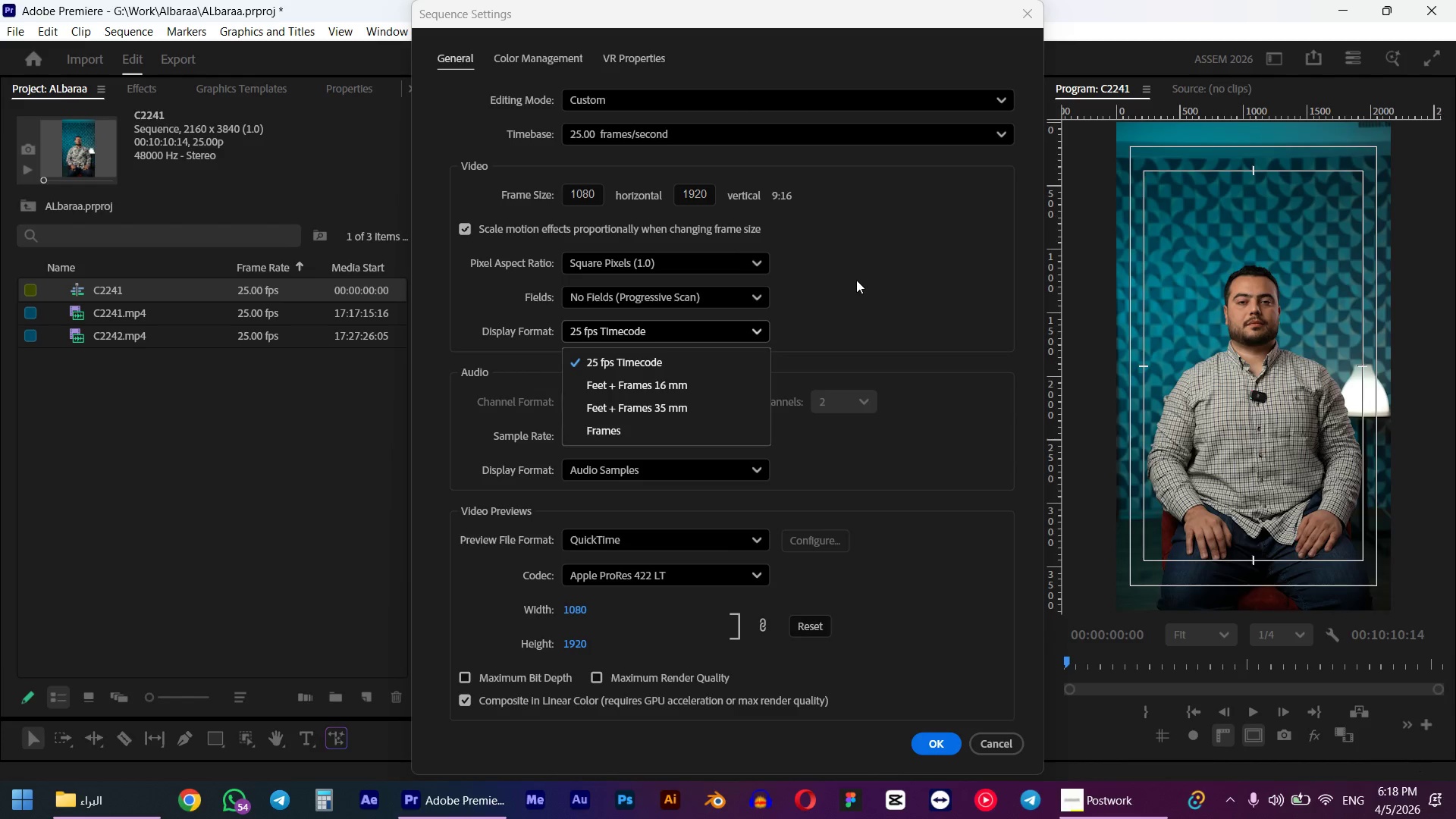 
left_click([856, 280])
 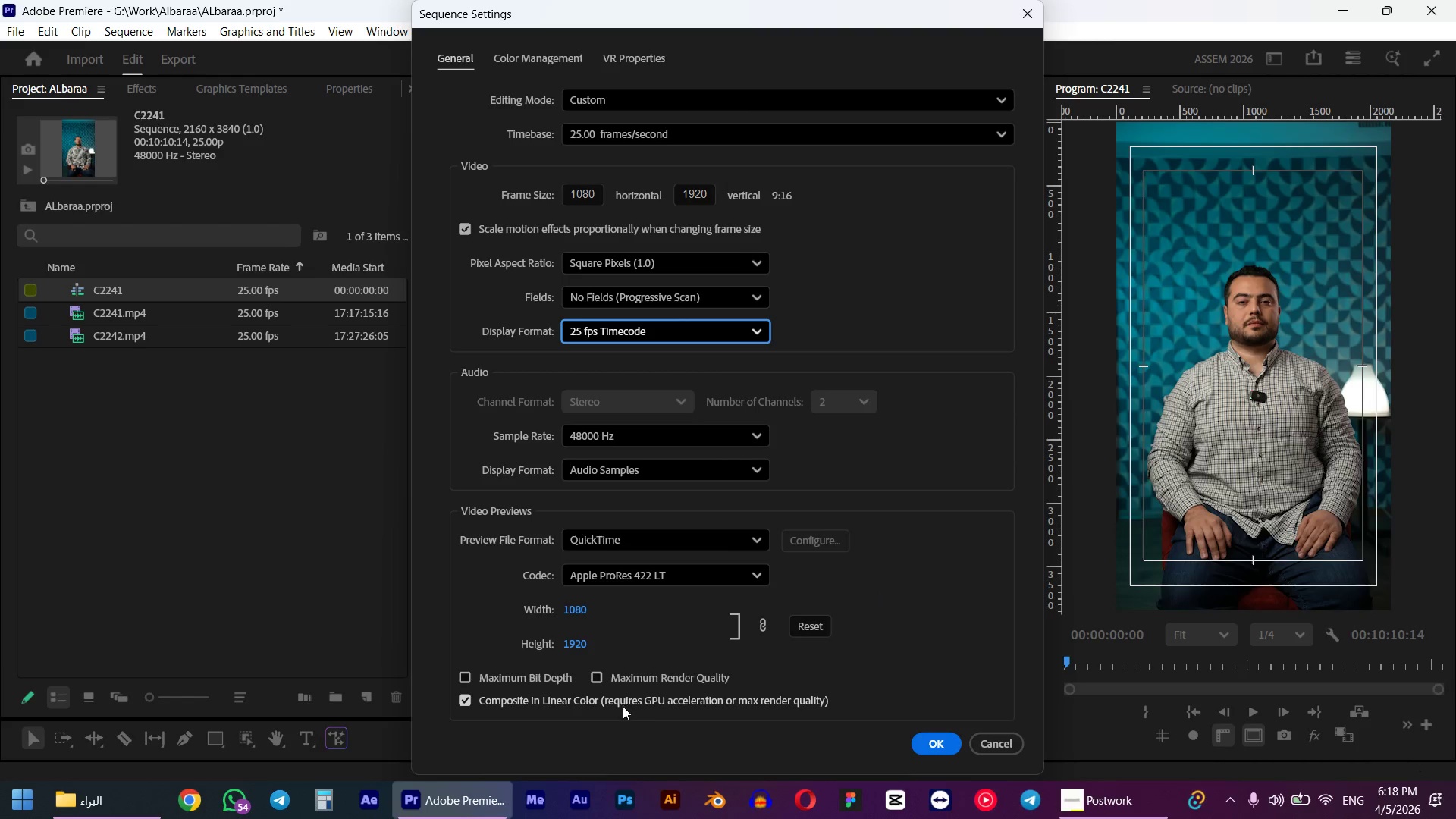 
wait(5.61)
 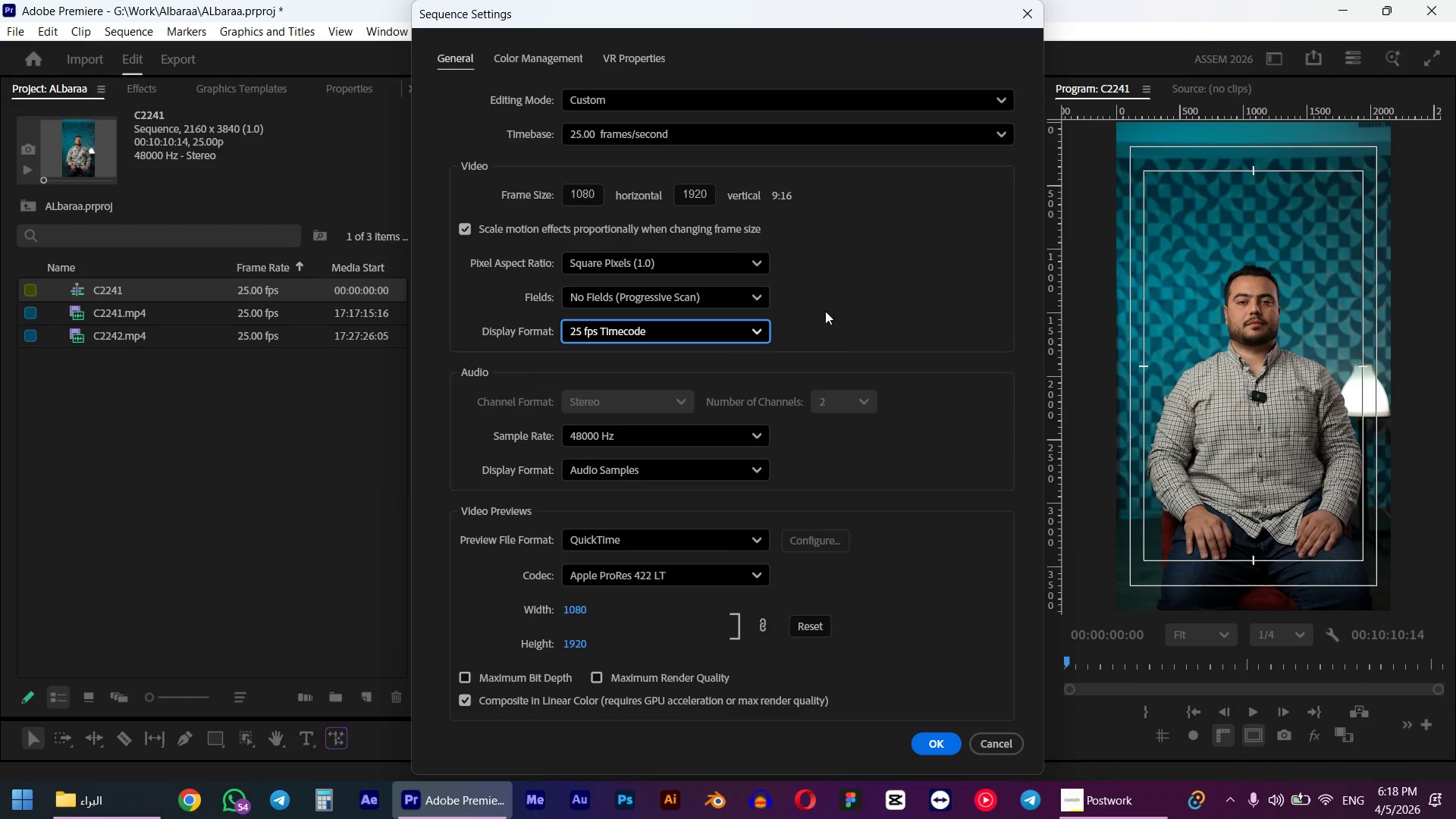 
left_click([946, 744])
 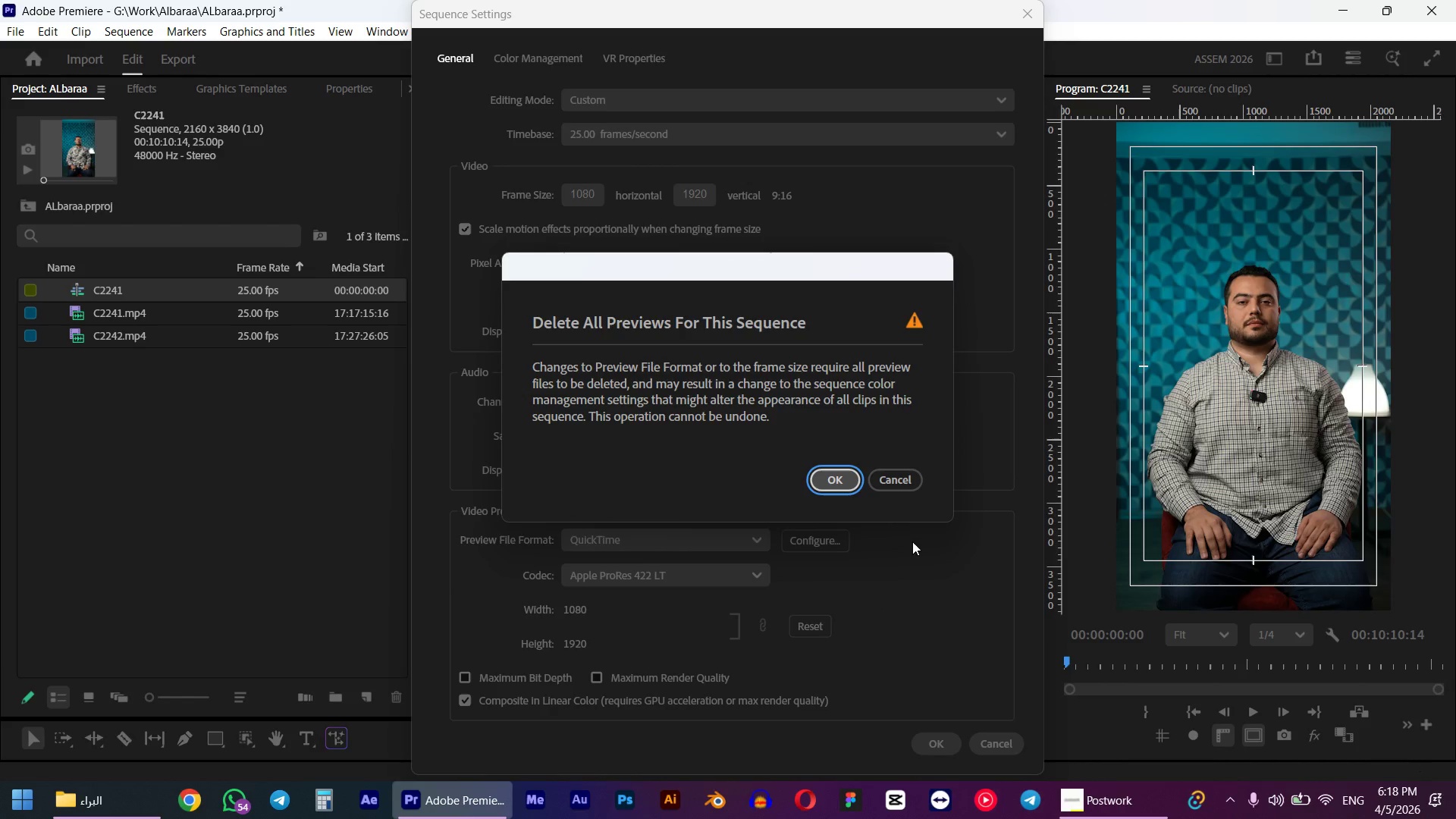 
left_click([913, 482])
 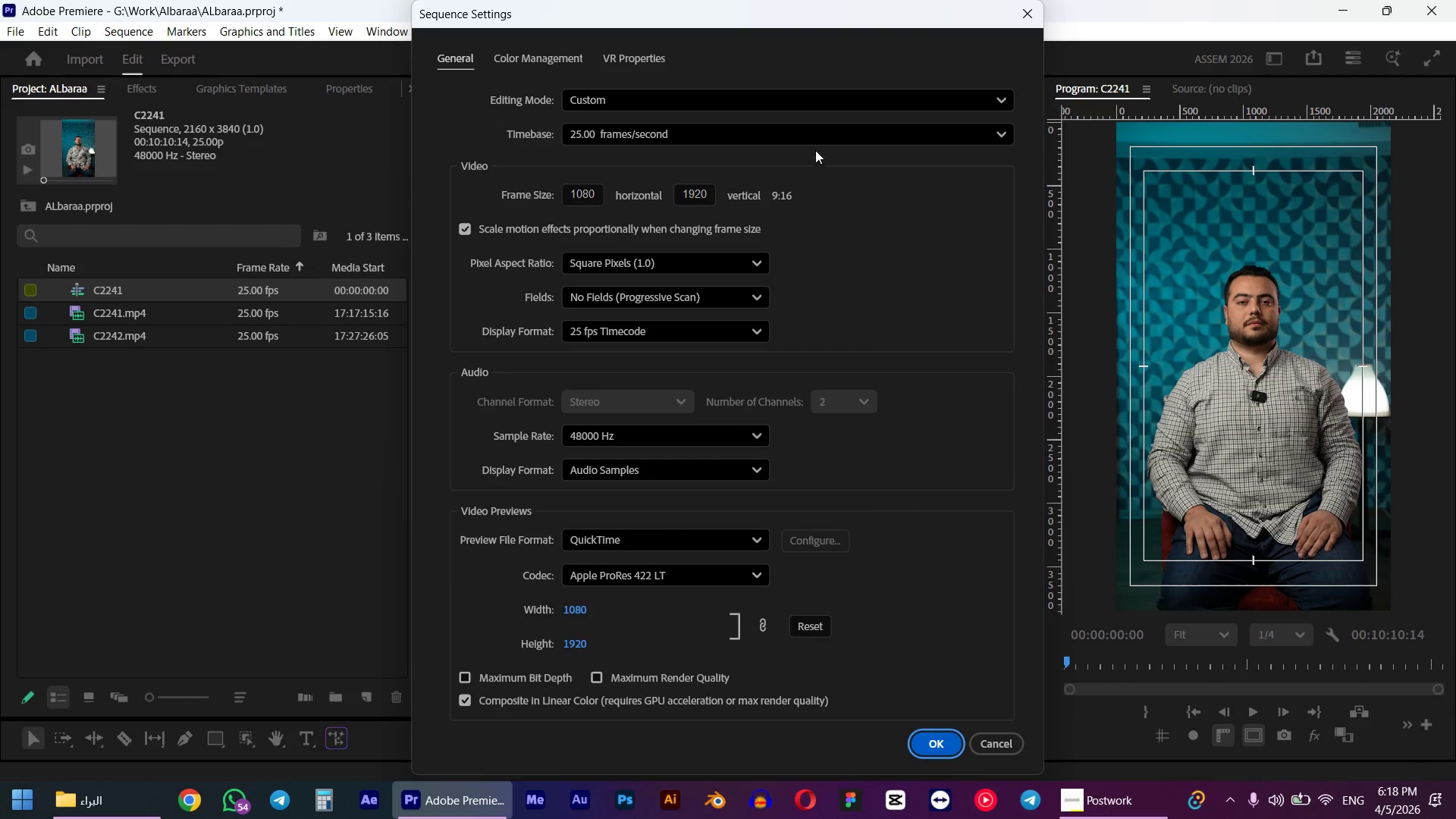 
left_click([813, 136])
 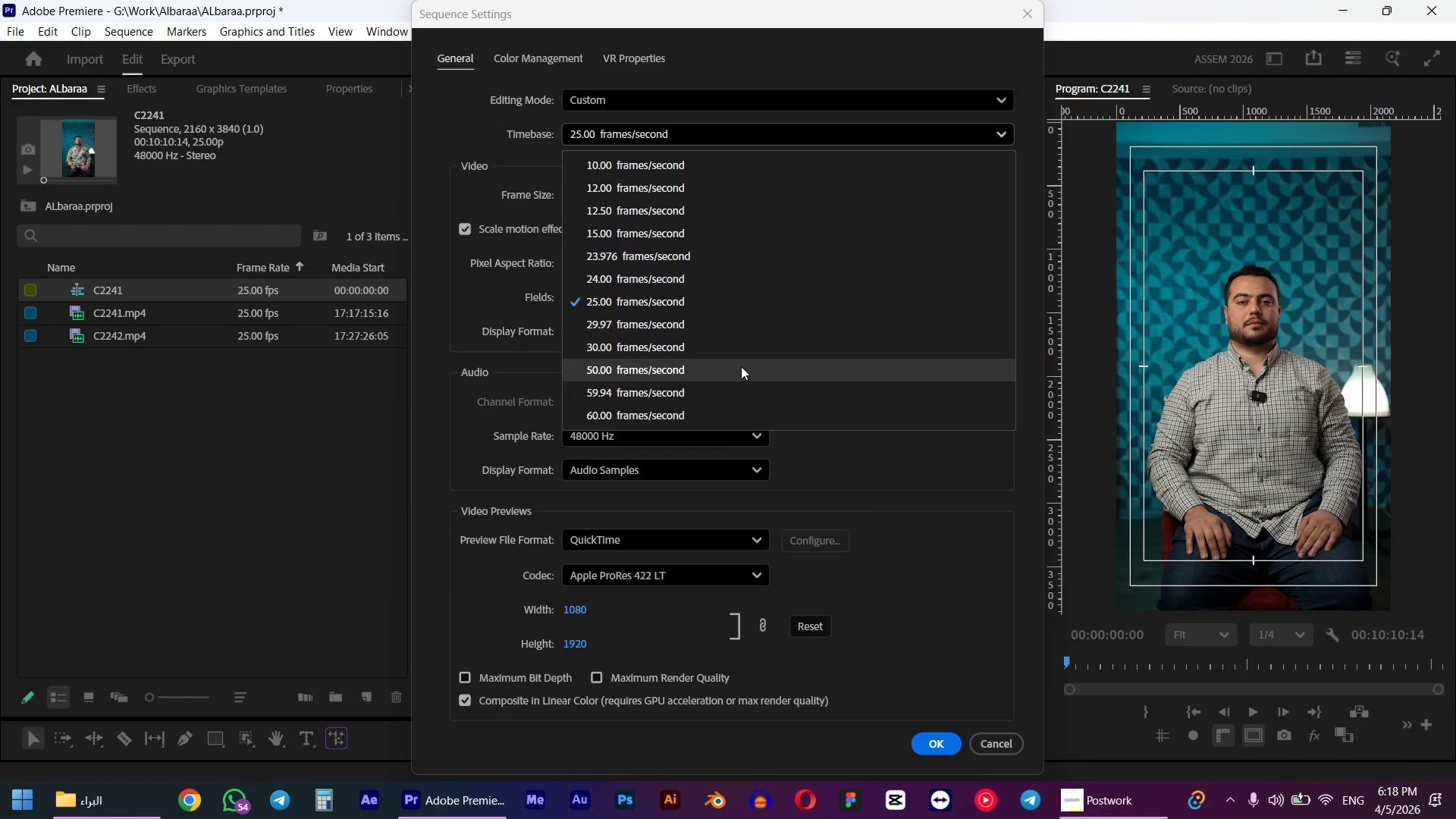 
left_click([741, 347])
 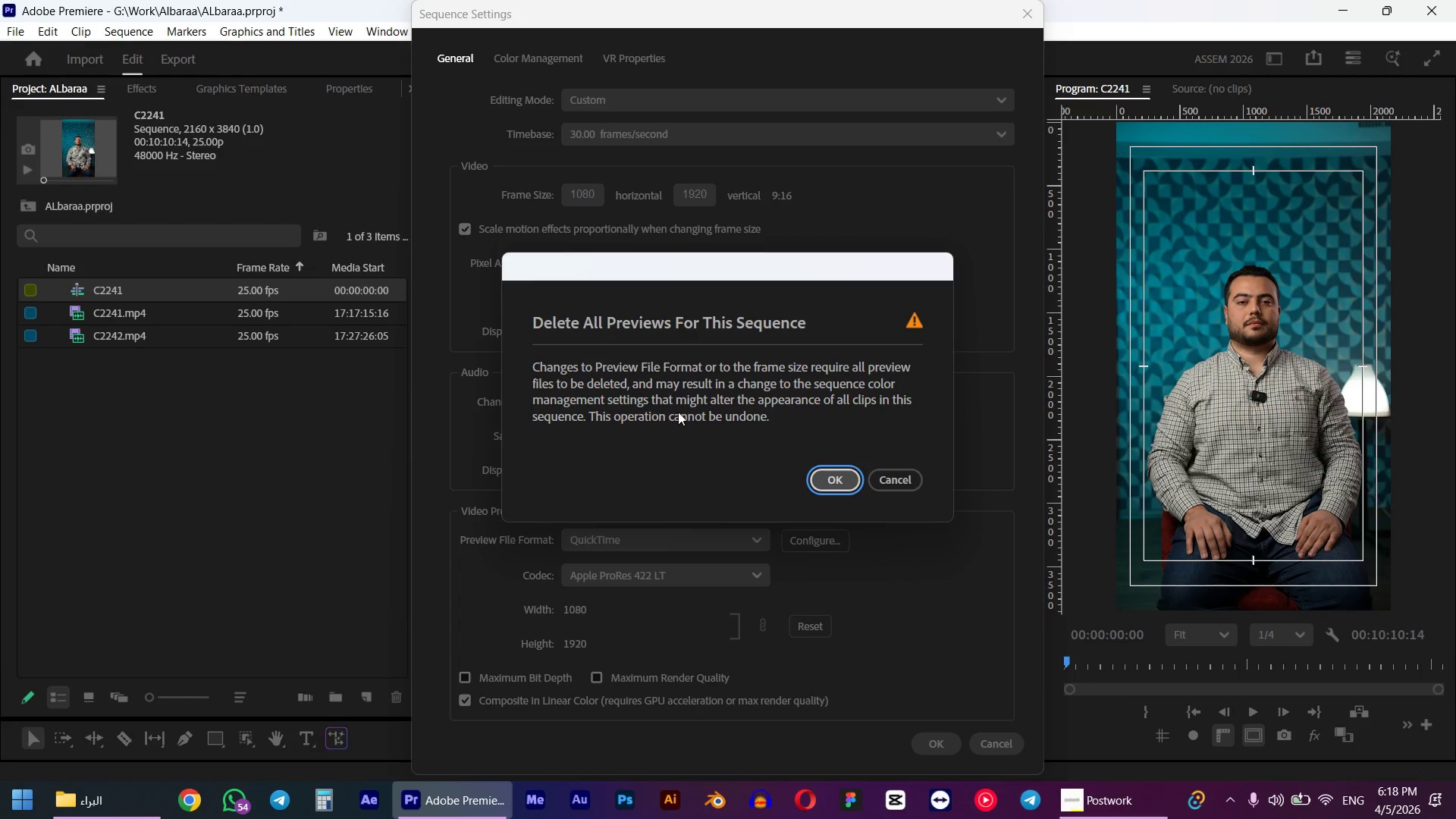 
left_click_drag(start_coordinate=[695, 280], to_coordinate=[664, 311])
 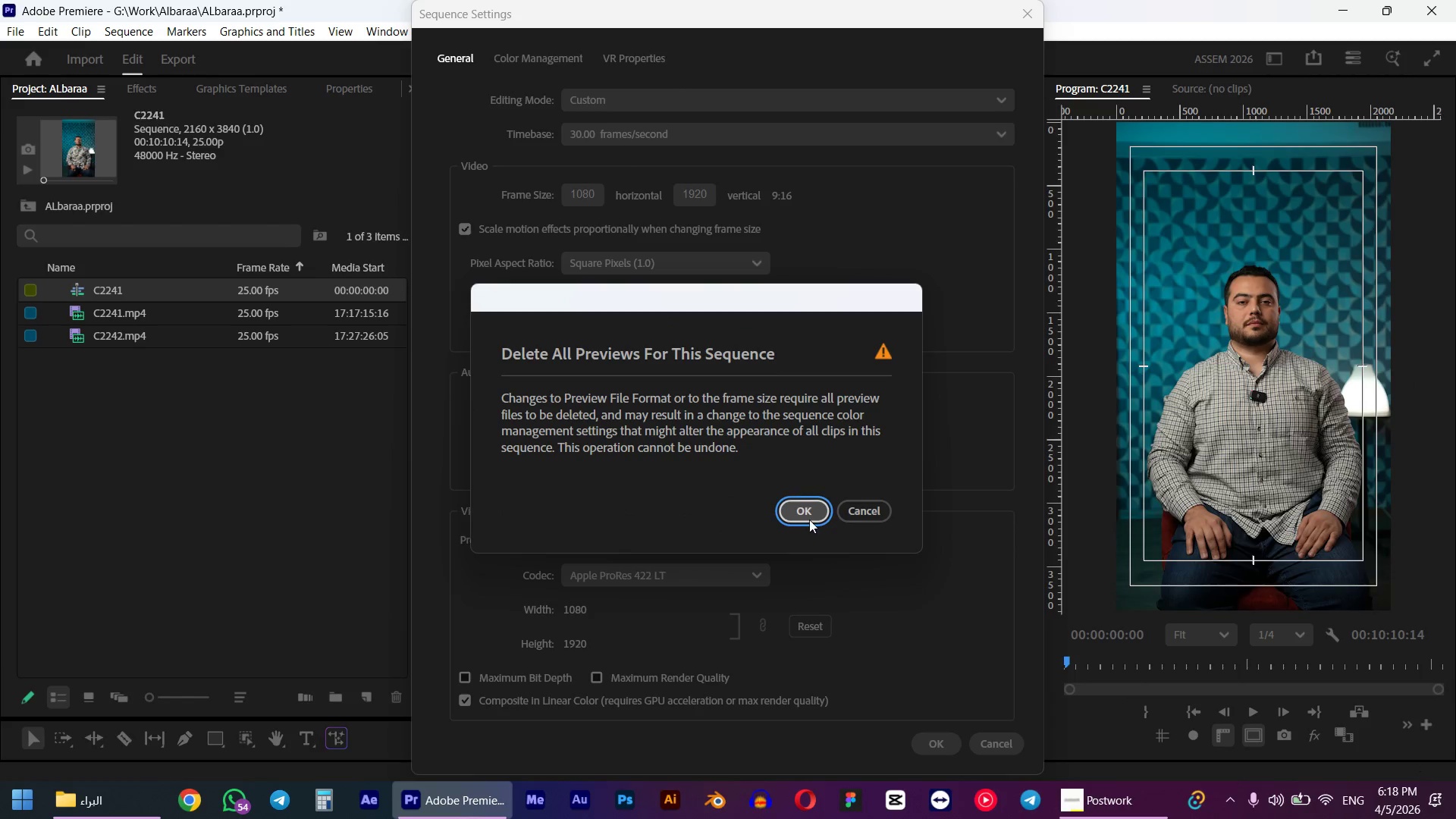 
left_click([809, 519])
 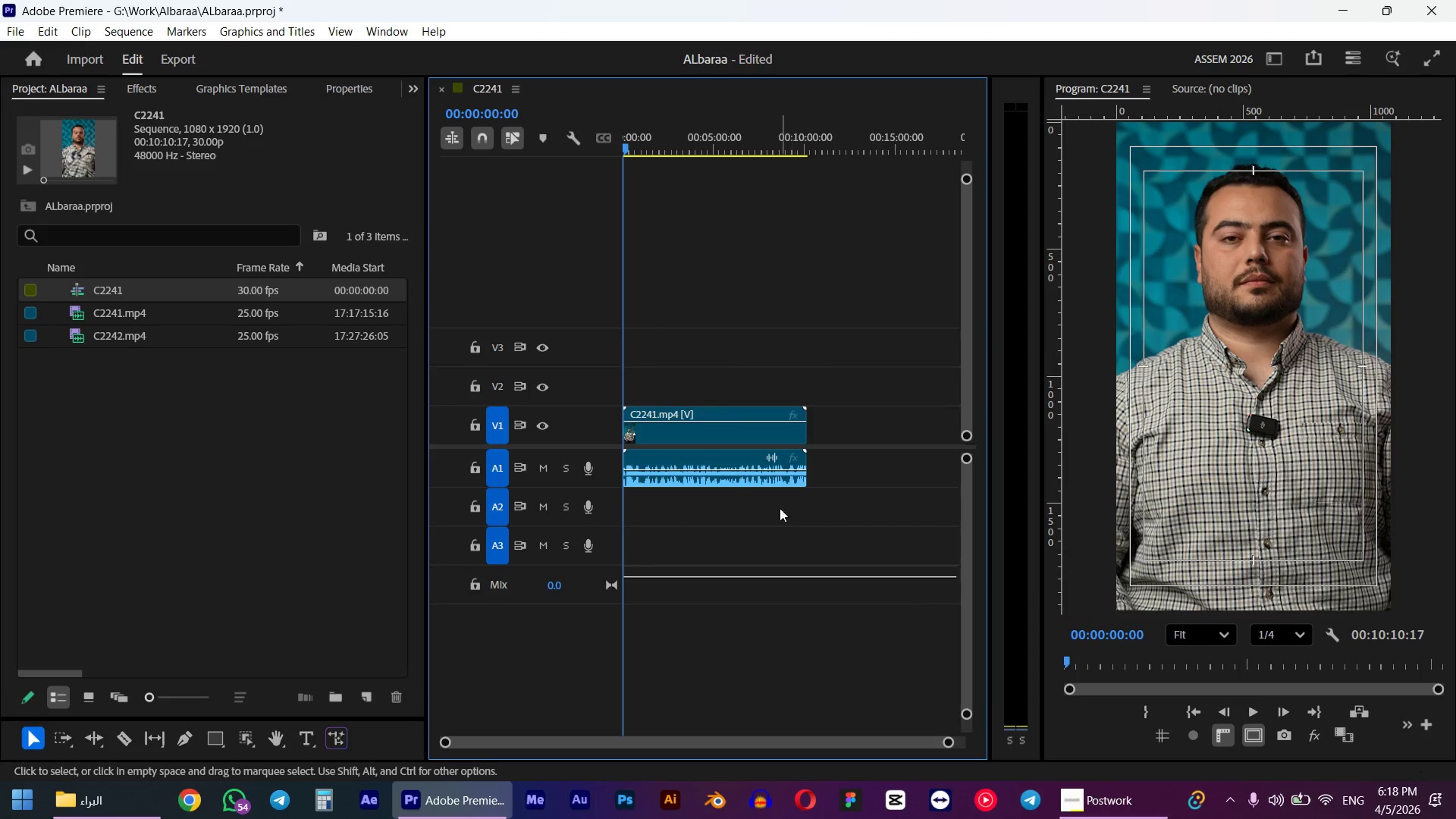 
left_click([692, 426])
 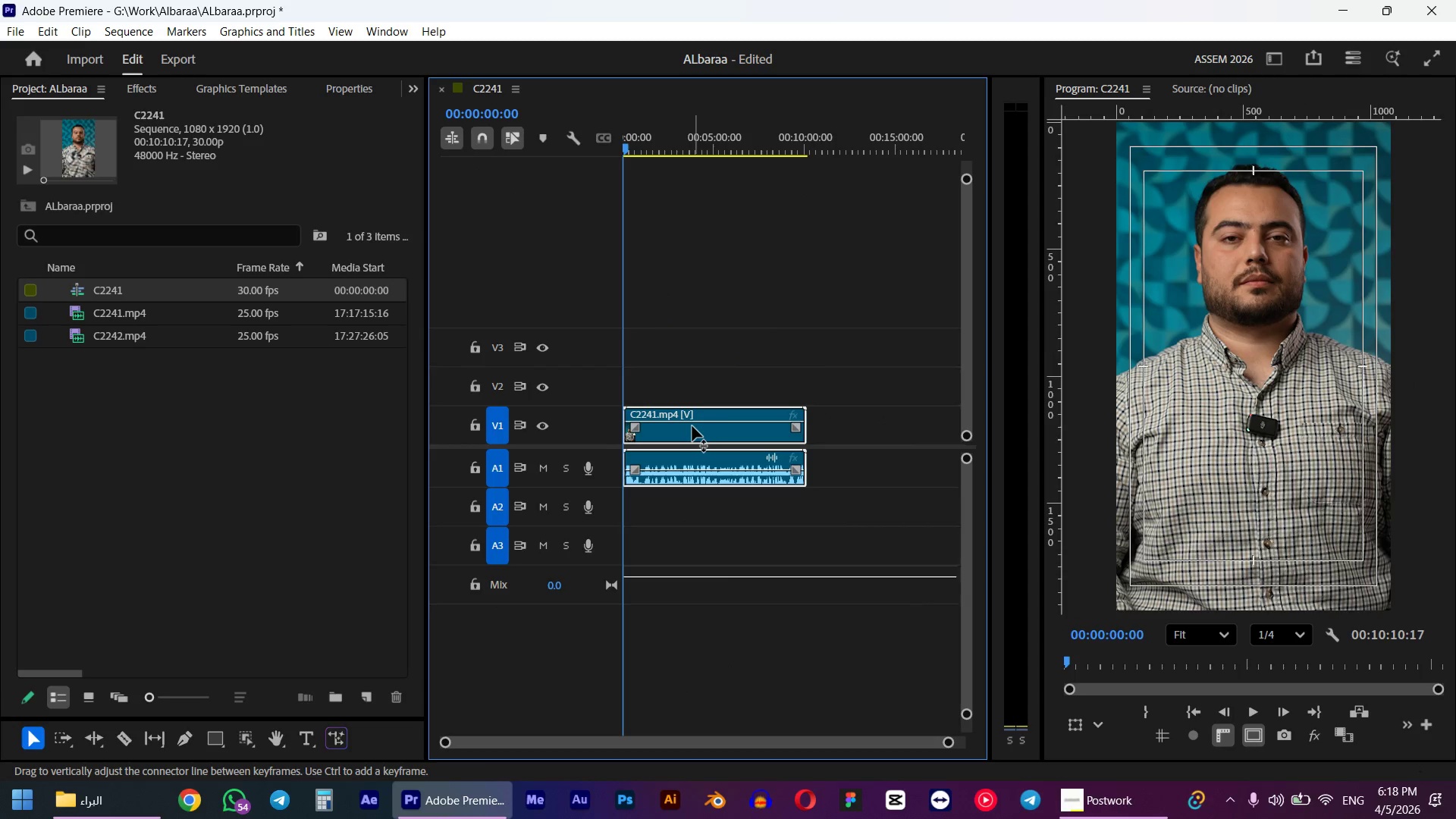 
key(Shift+F)
 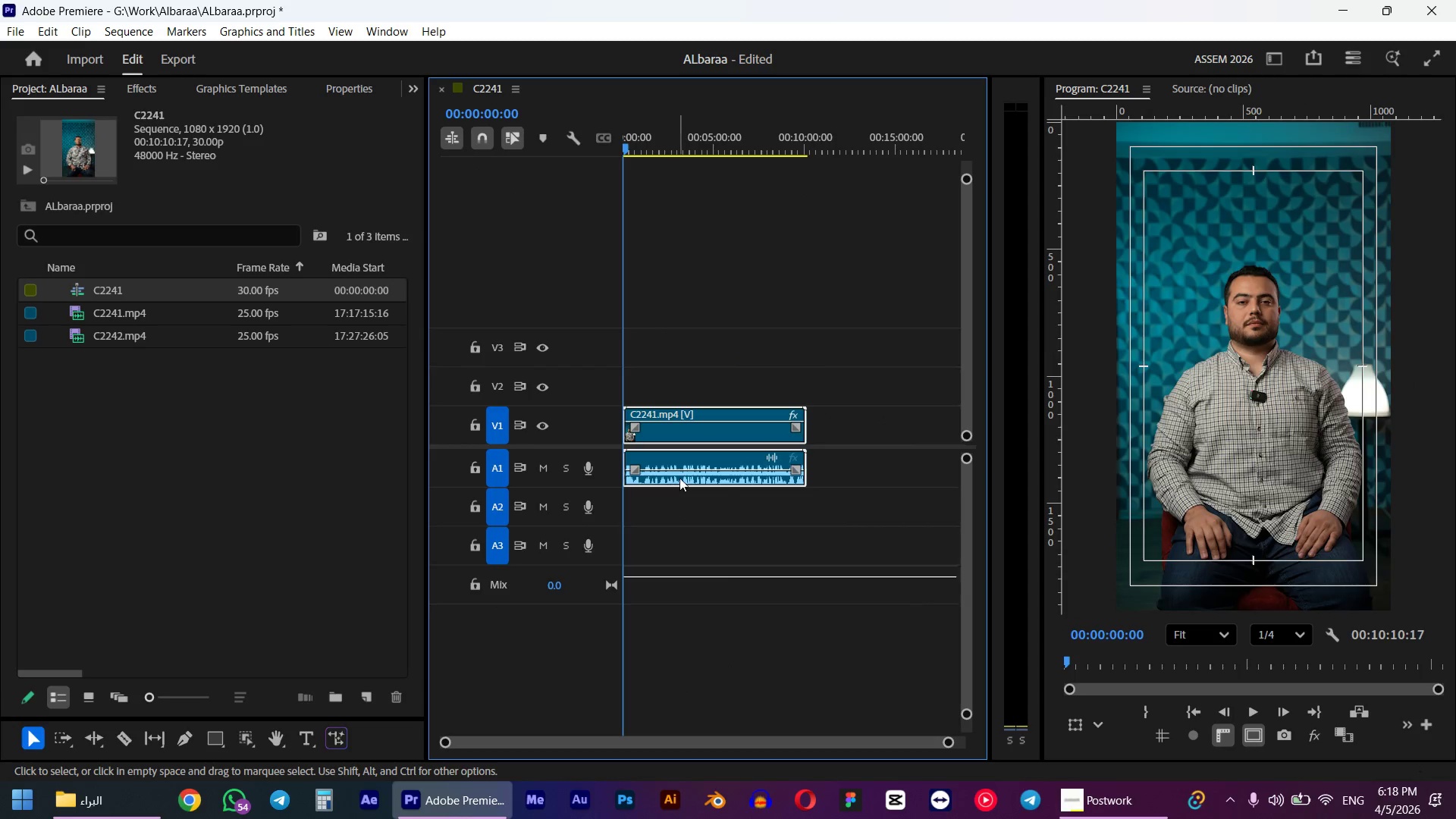 
hold_key(key=AltLeft, duration=0.41)
scroll: coordinate [721, 488], scroll_direction: up, amount: 4.0
 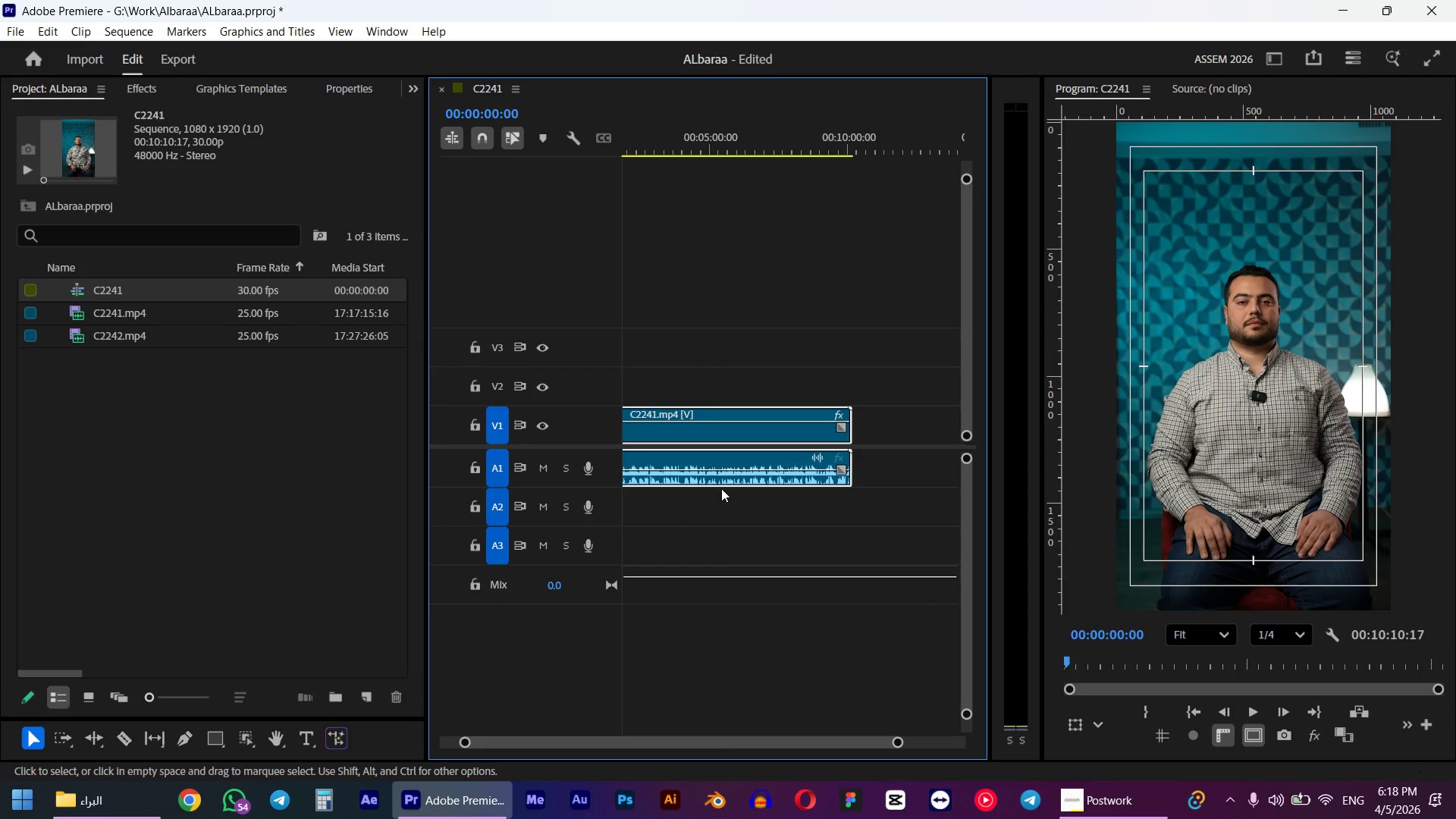 
key(Space)
 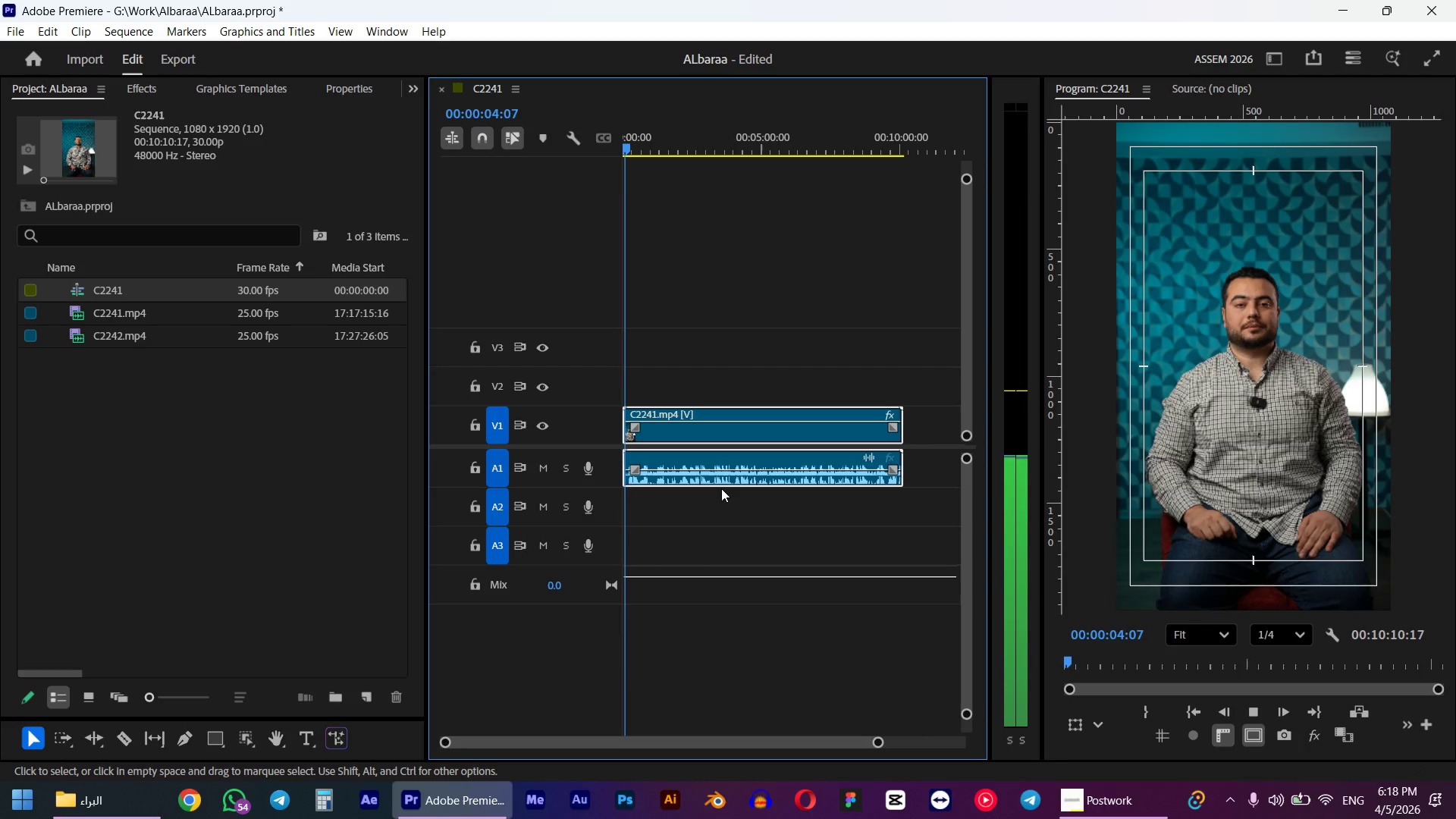 
wait(9.61)
 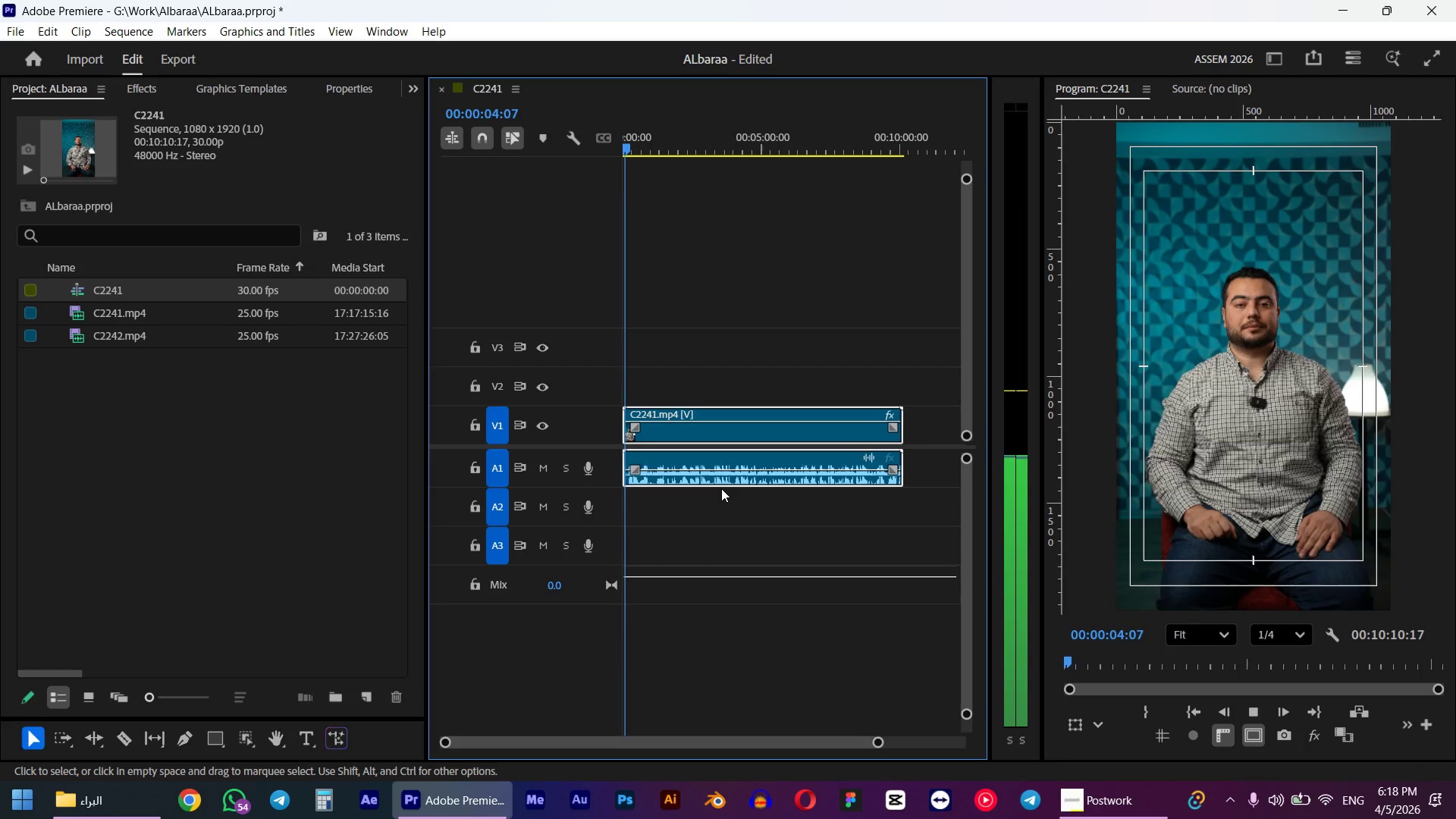 
hold_key(key=AltLeft, duration=0.33)
 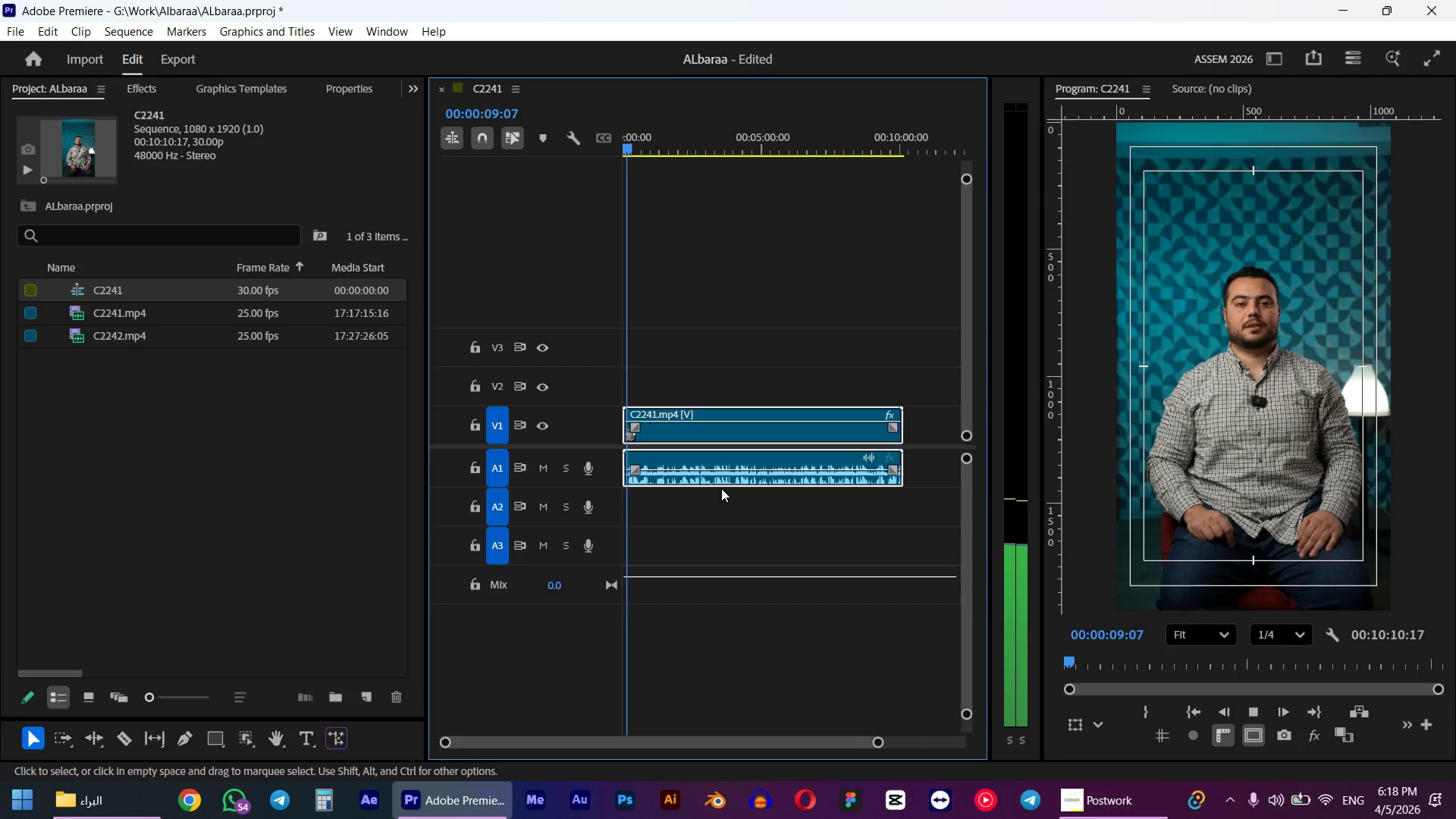 
hold_key(key=ShiftLeft, duration=0.44)
 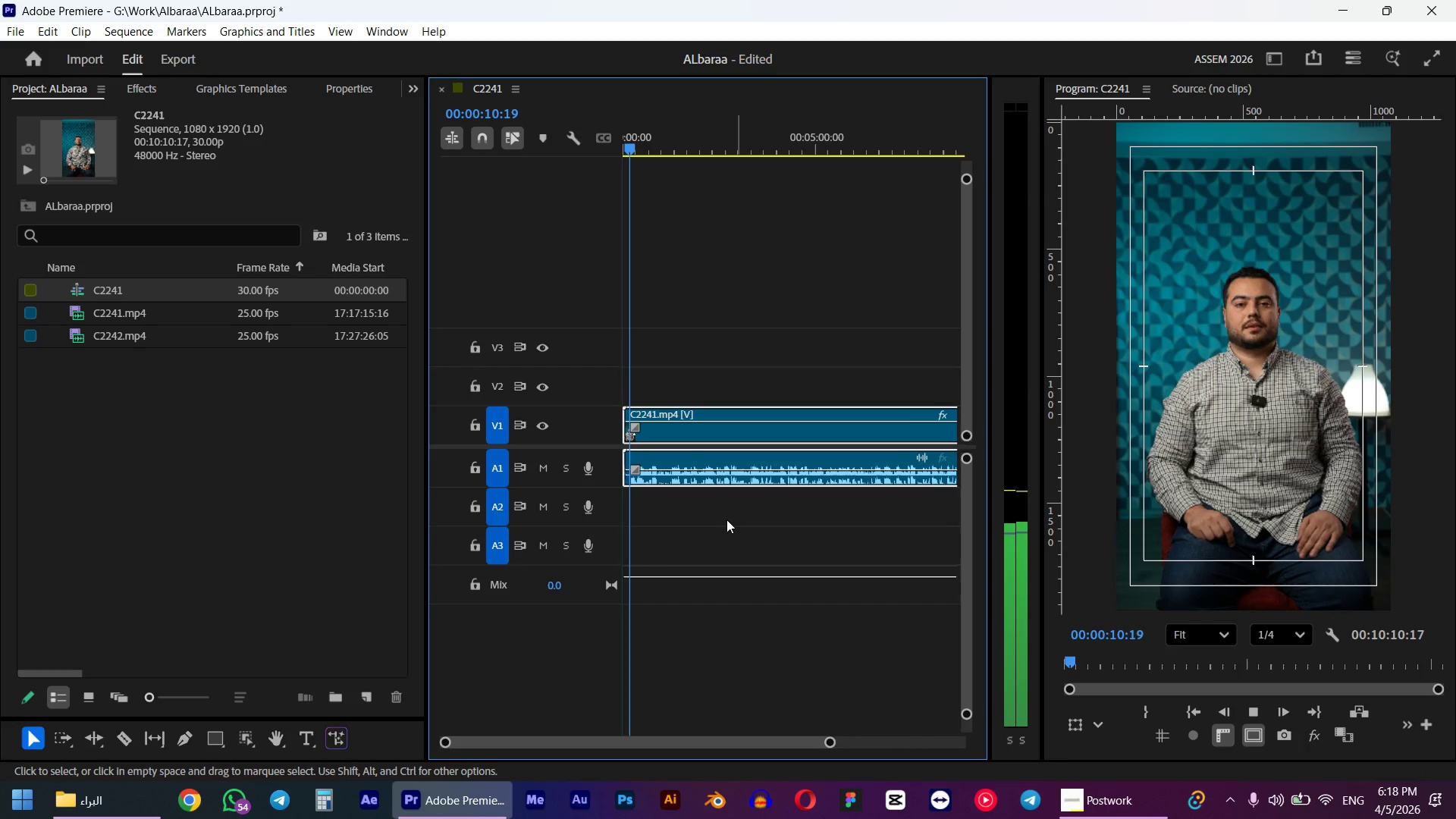 
hold_key(key=AltLeft, duration=0.5)
left_click([683, 511])
 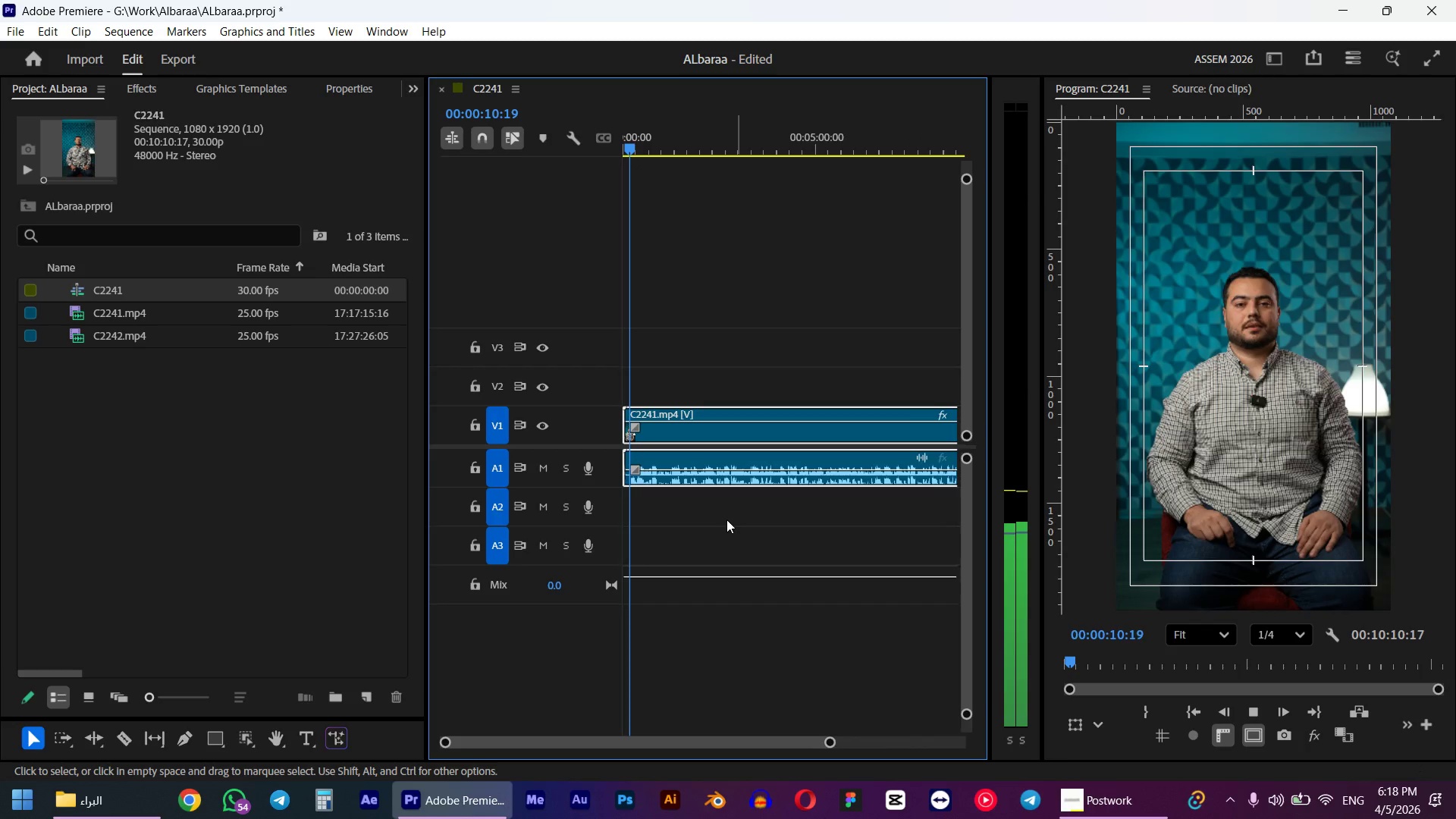 
scroll: coordinate [736, 533], scroll_direction: up, amount: 8.0
 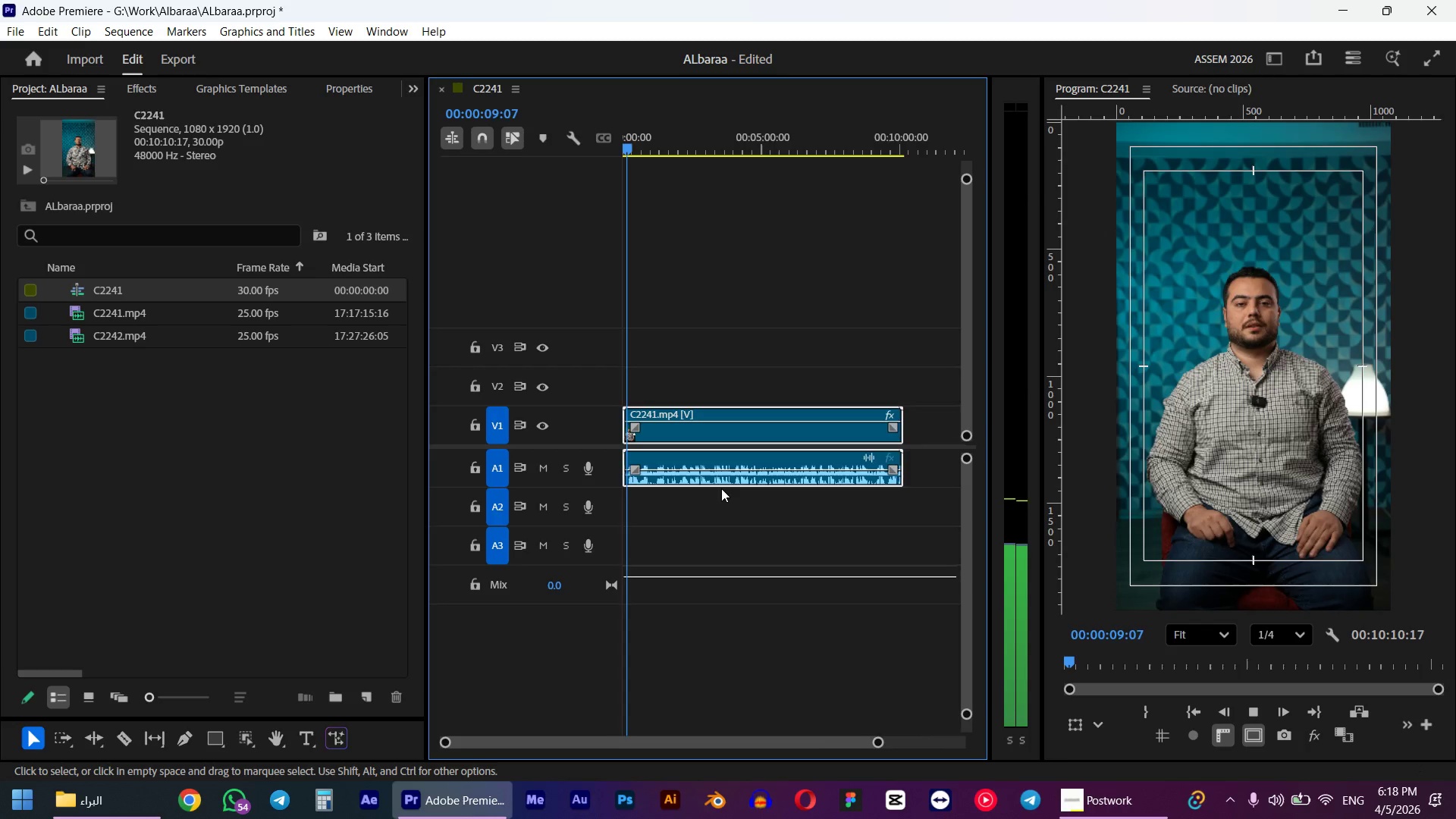 
key(Space)
 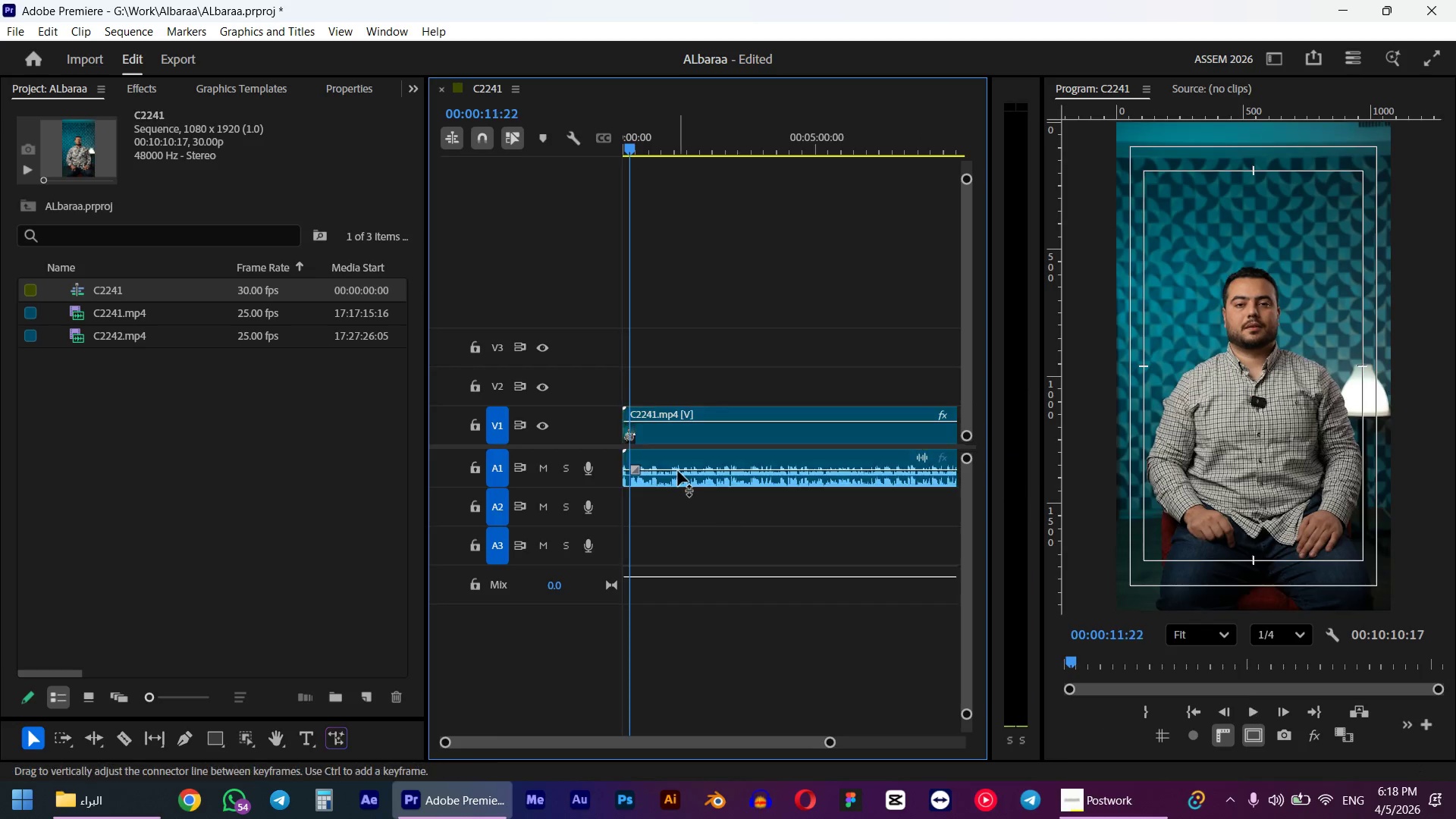 
hold_key(key=AltLeft, duration=0.36)
left_click([678, 471])
 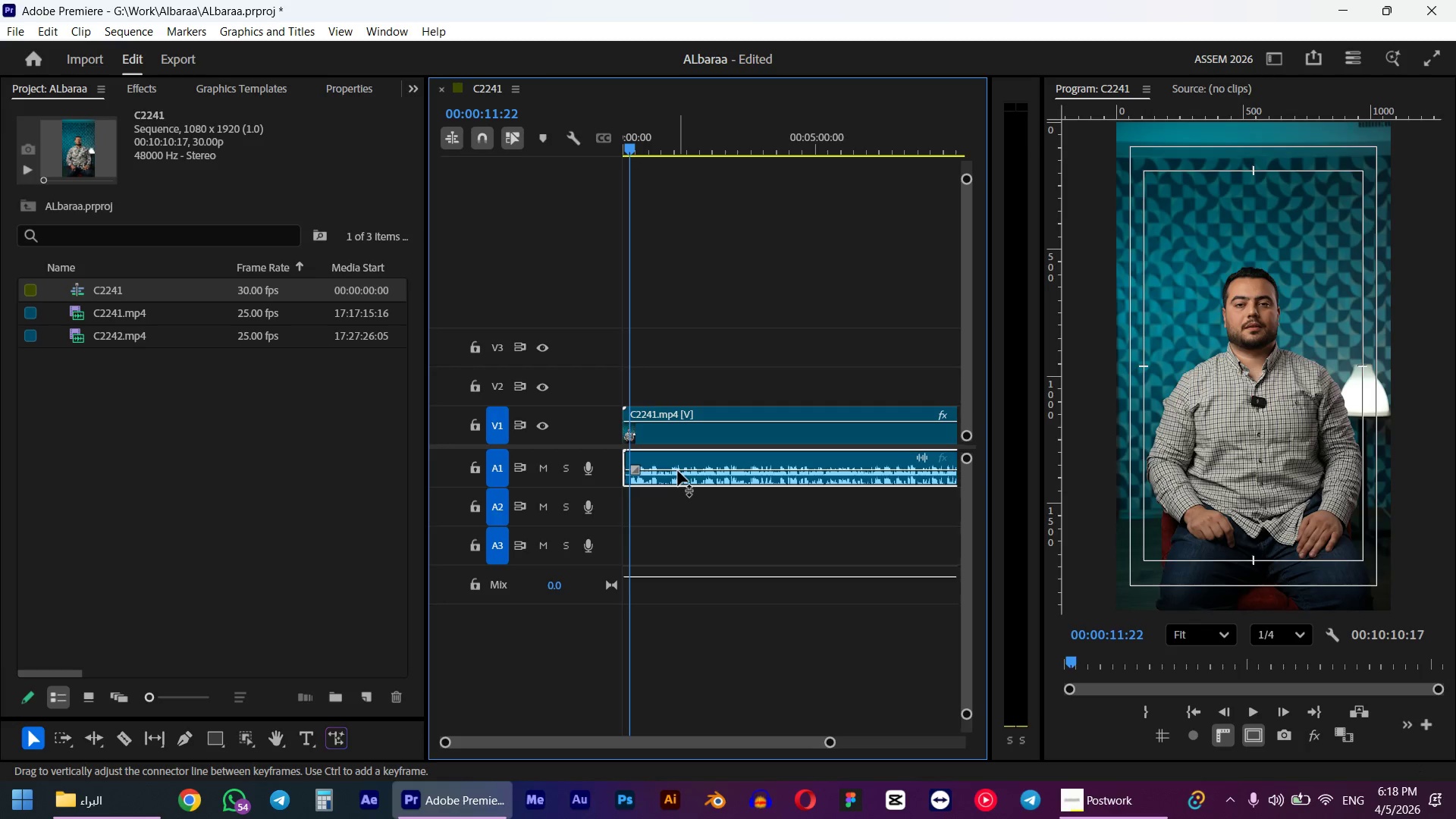 
right_click([678, 471])
 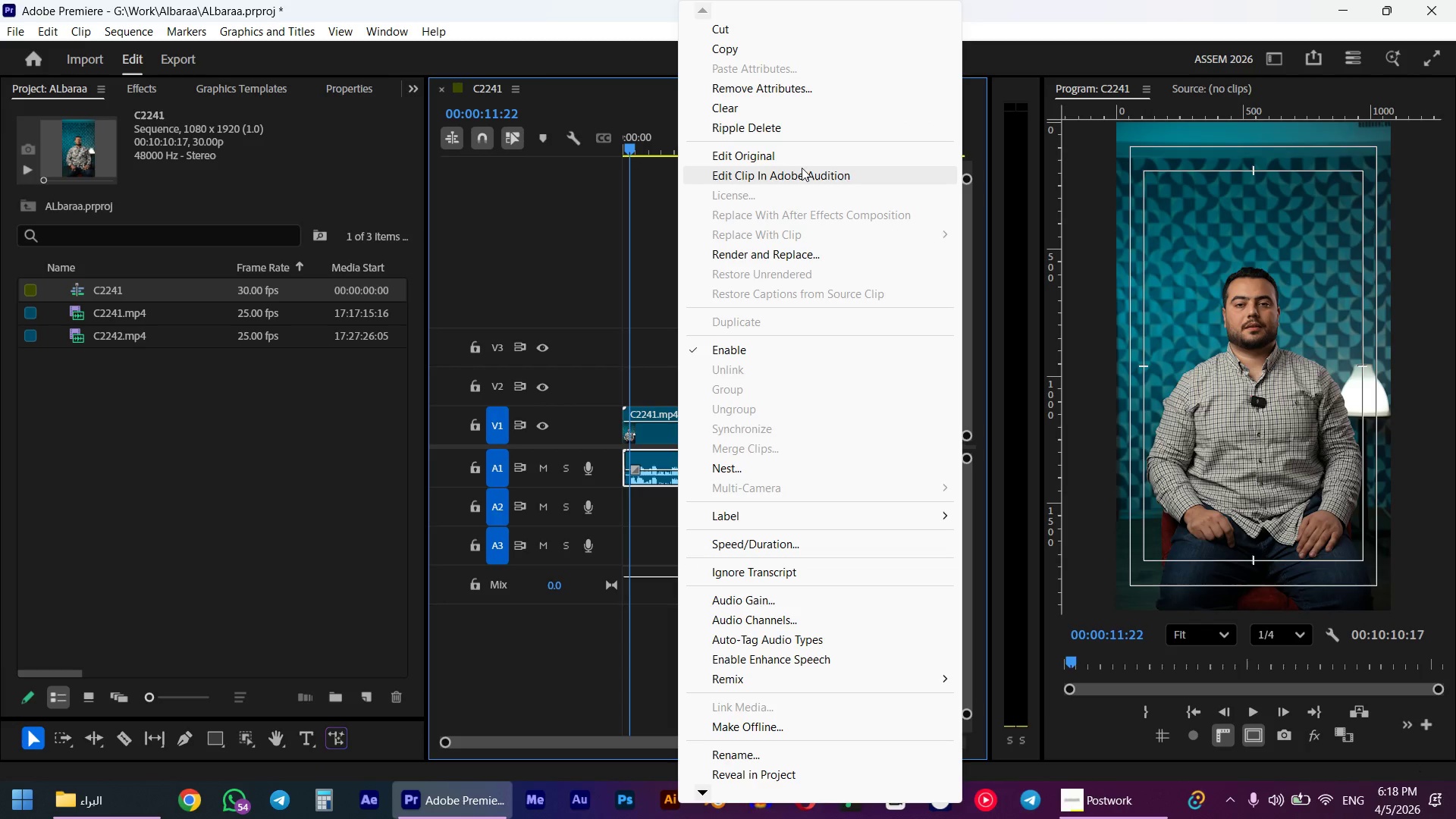 
left_click([800, 168])
 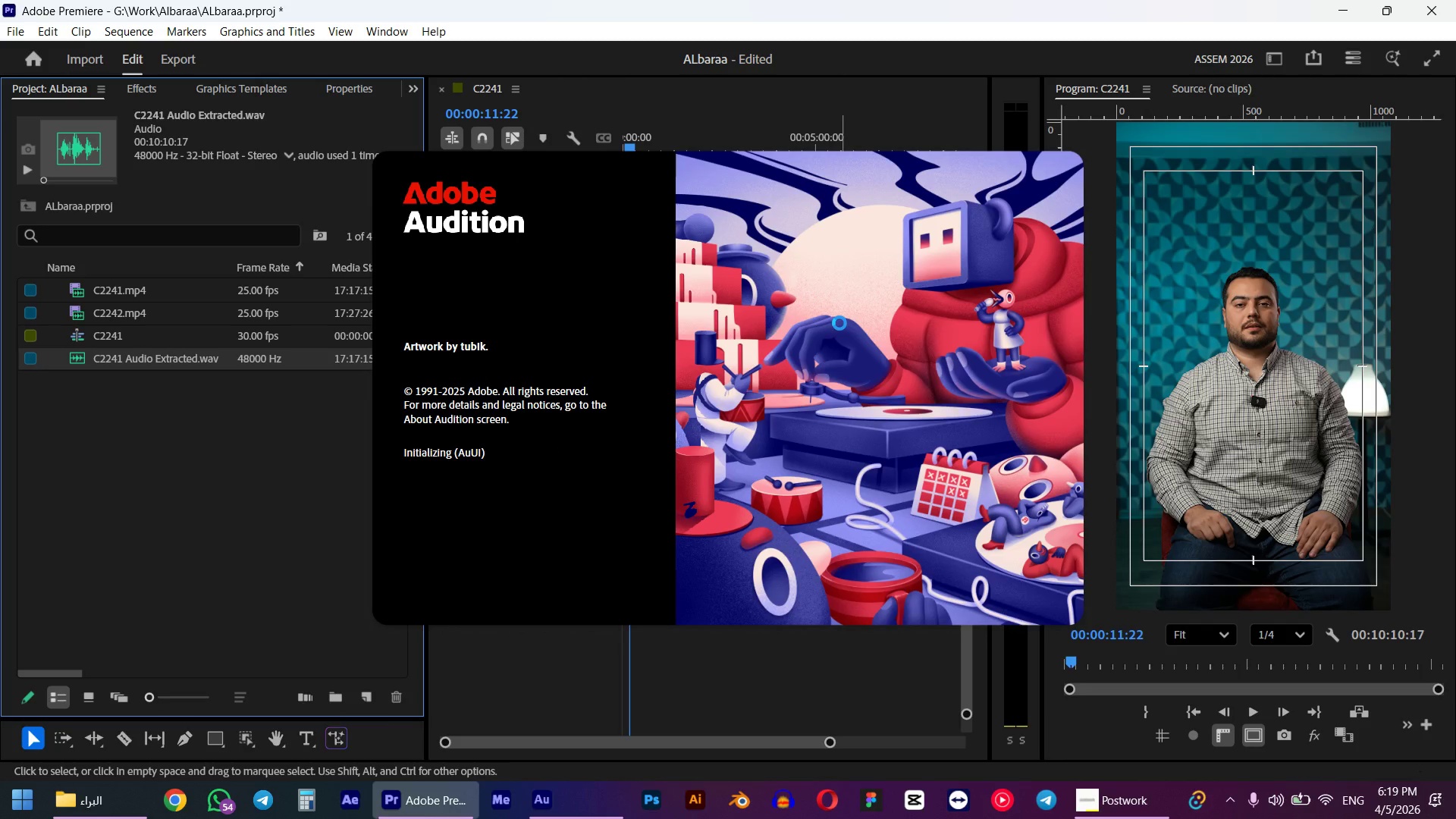 
wait(19.45)
 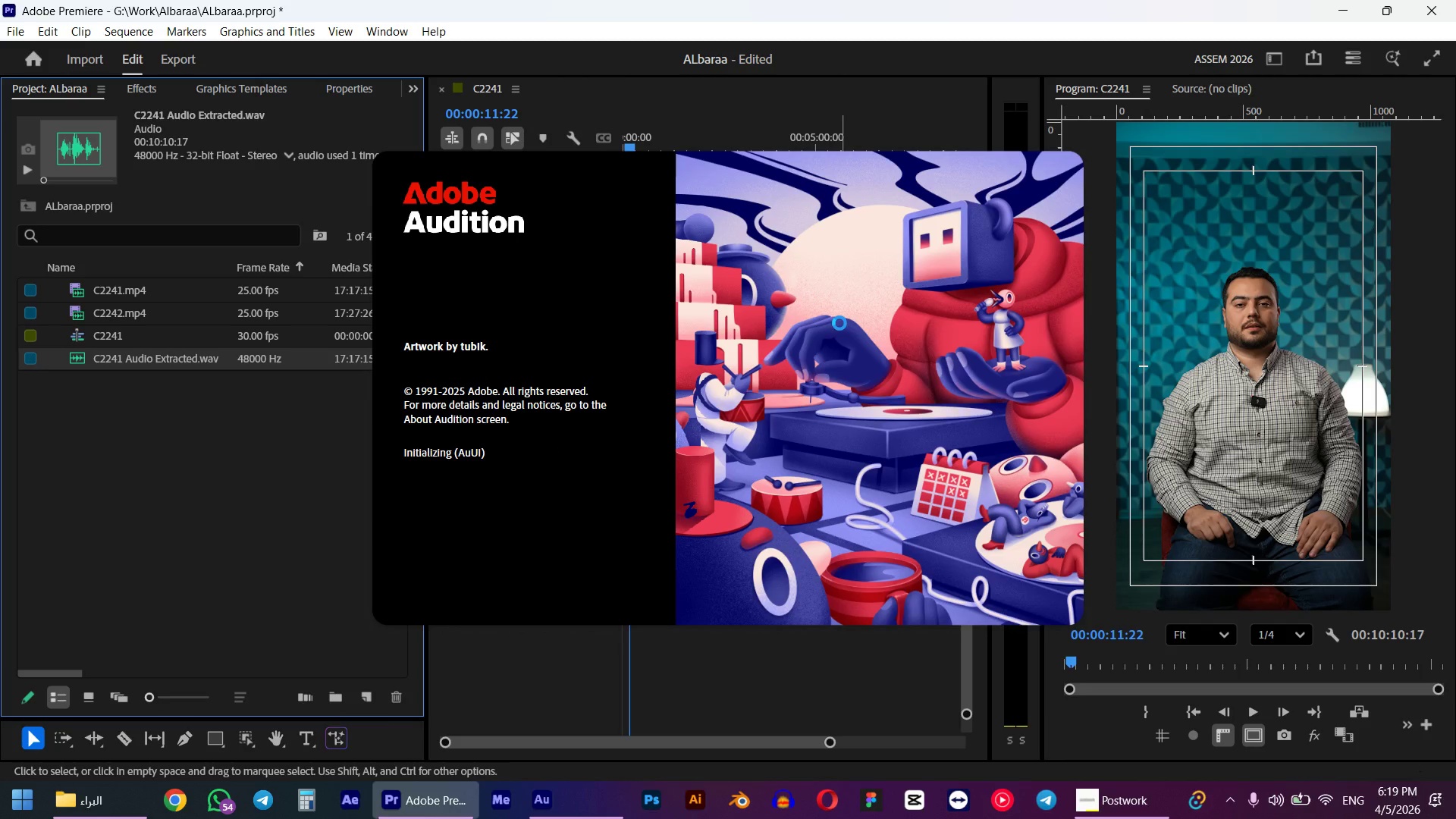 
scroll: coordinate [478, 414], scroll_direction: up, amount: 10.0
 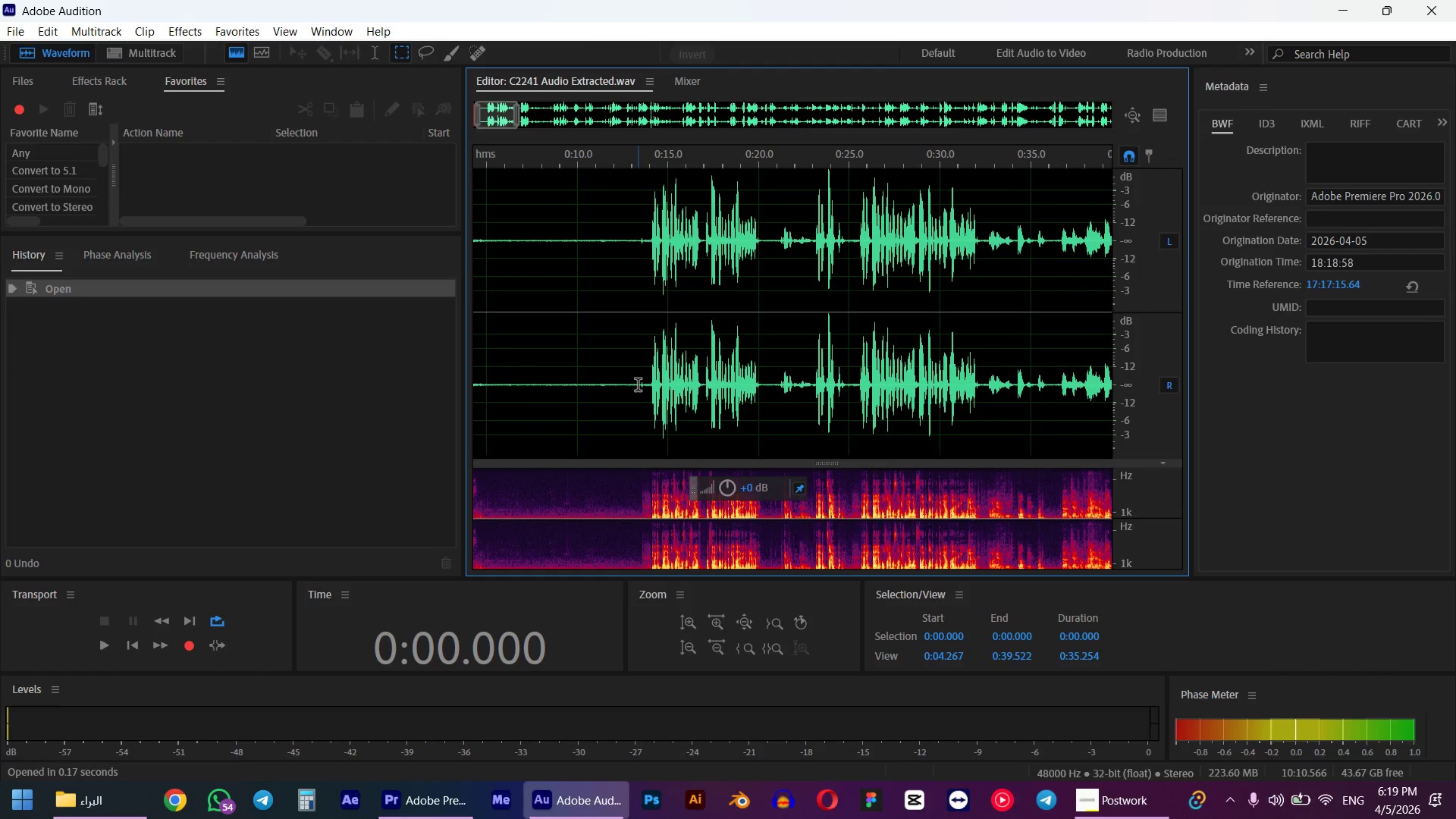 
left_click_drag(start_coordinate=[638, 386], to_coordinate=[586, 391])
 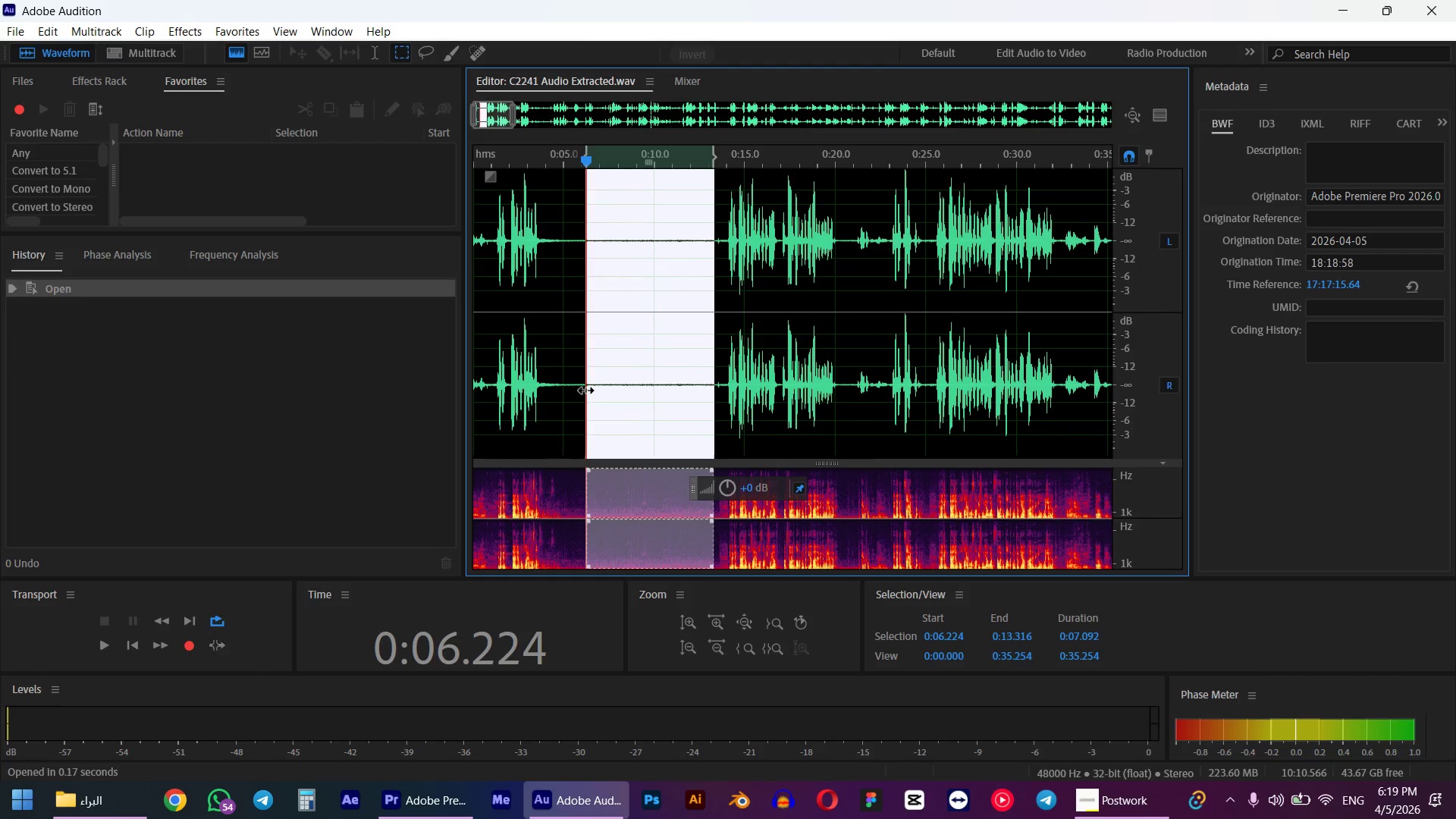 
key(Space)
 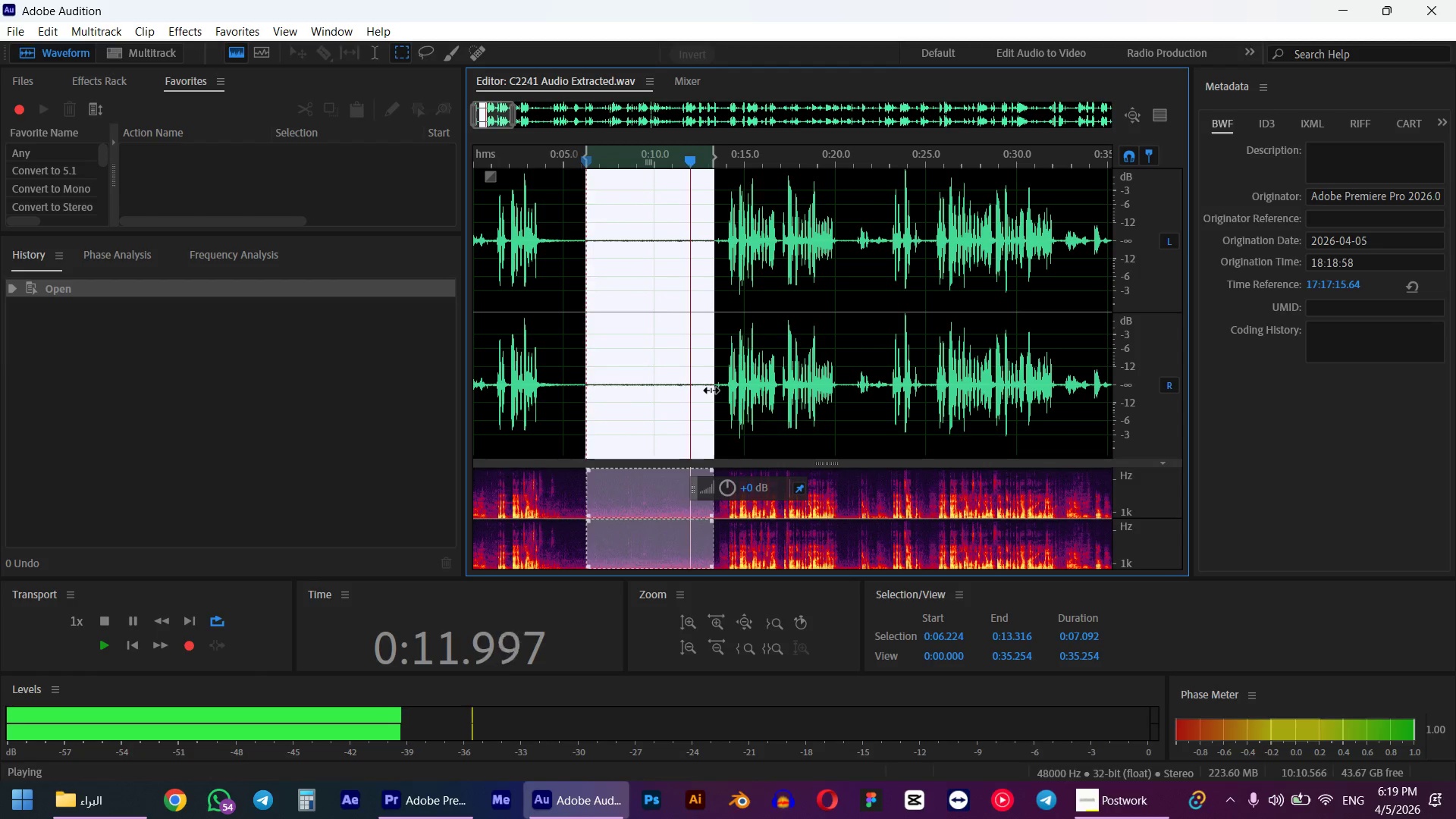 
wait(7.76)
 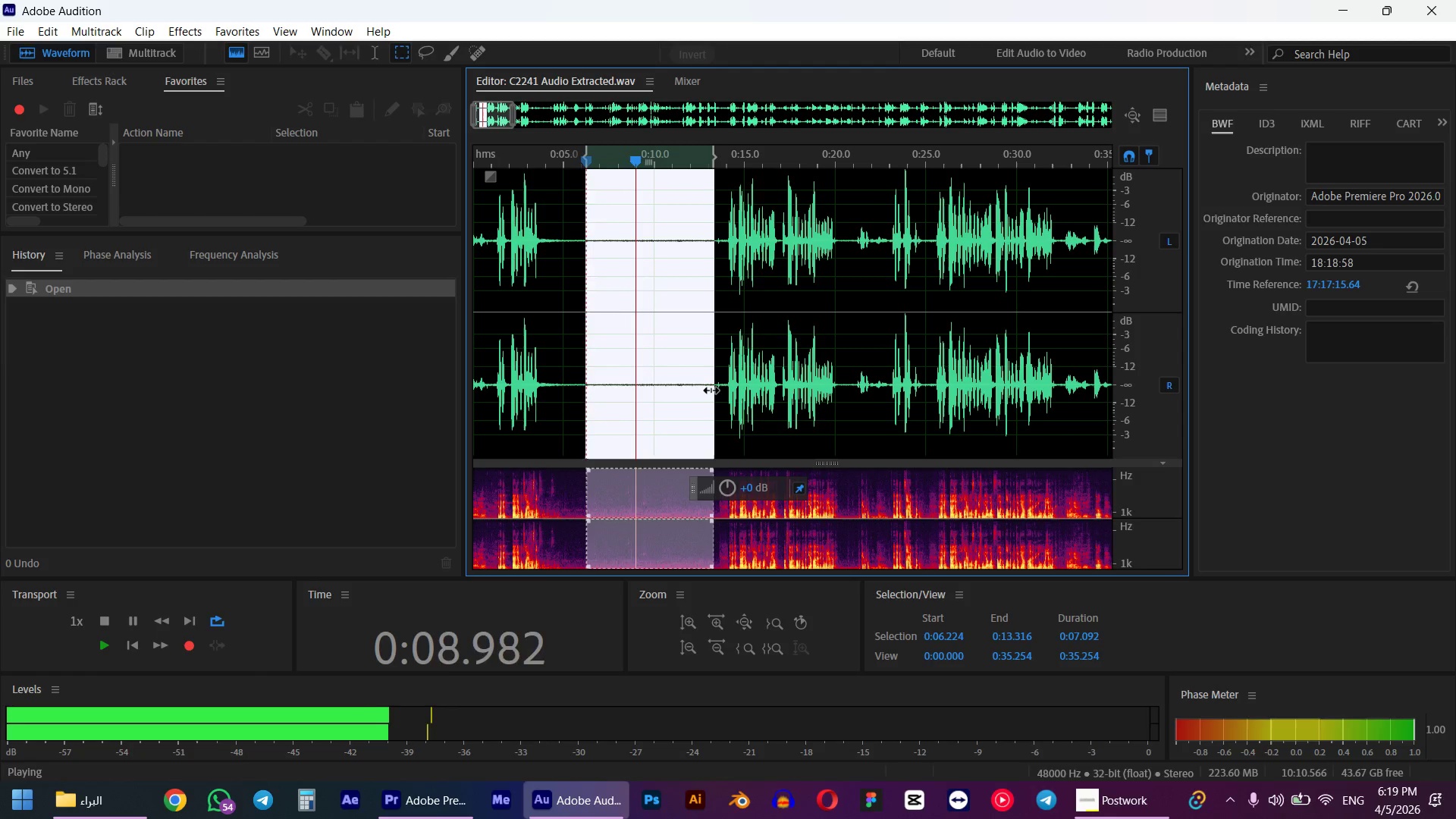 
hold_key(key=Space, duration=12.08)
 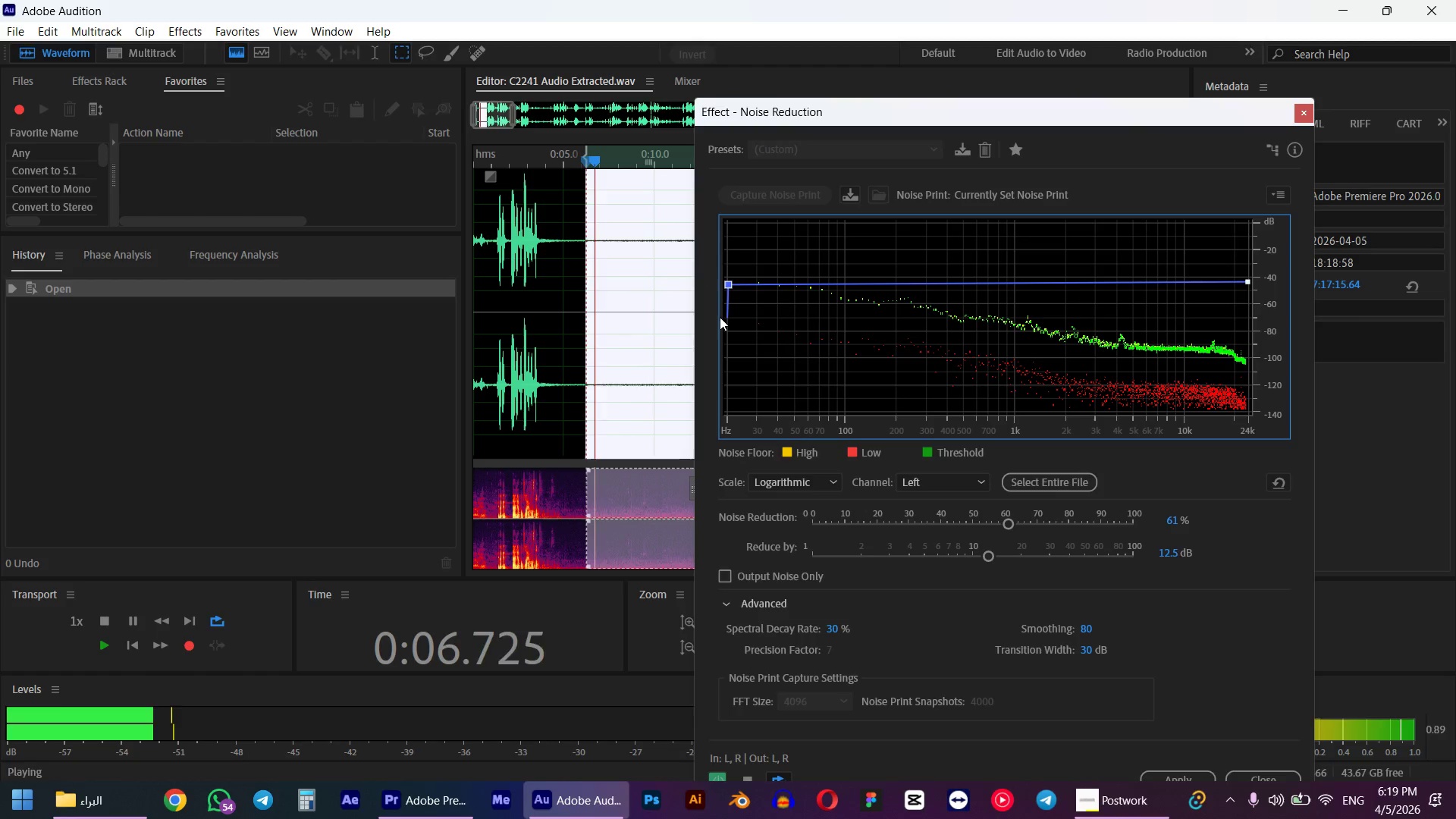 
key(Control+Shift+P)
 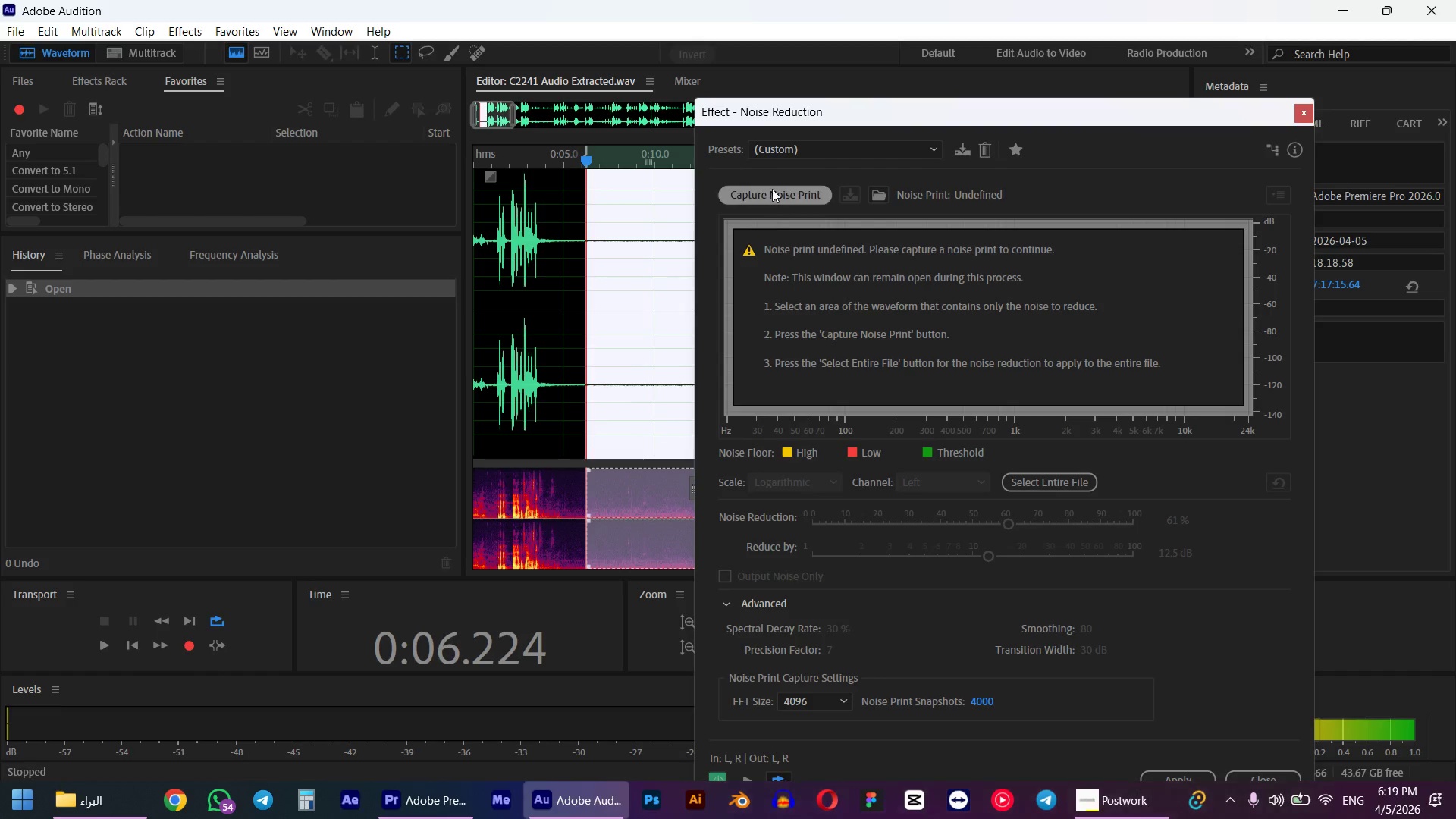 
left_click([772, 189])
 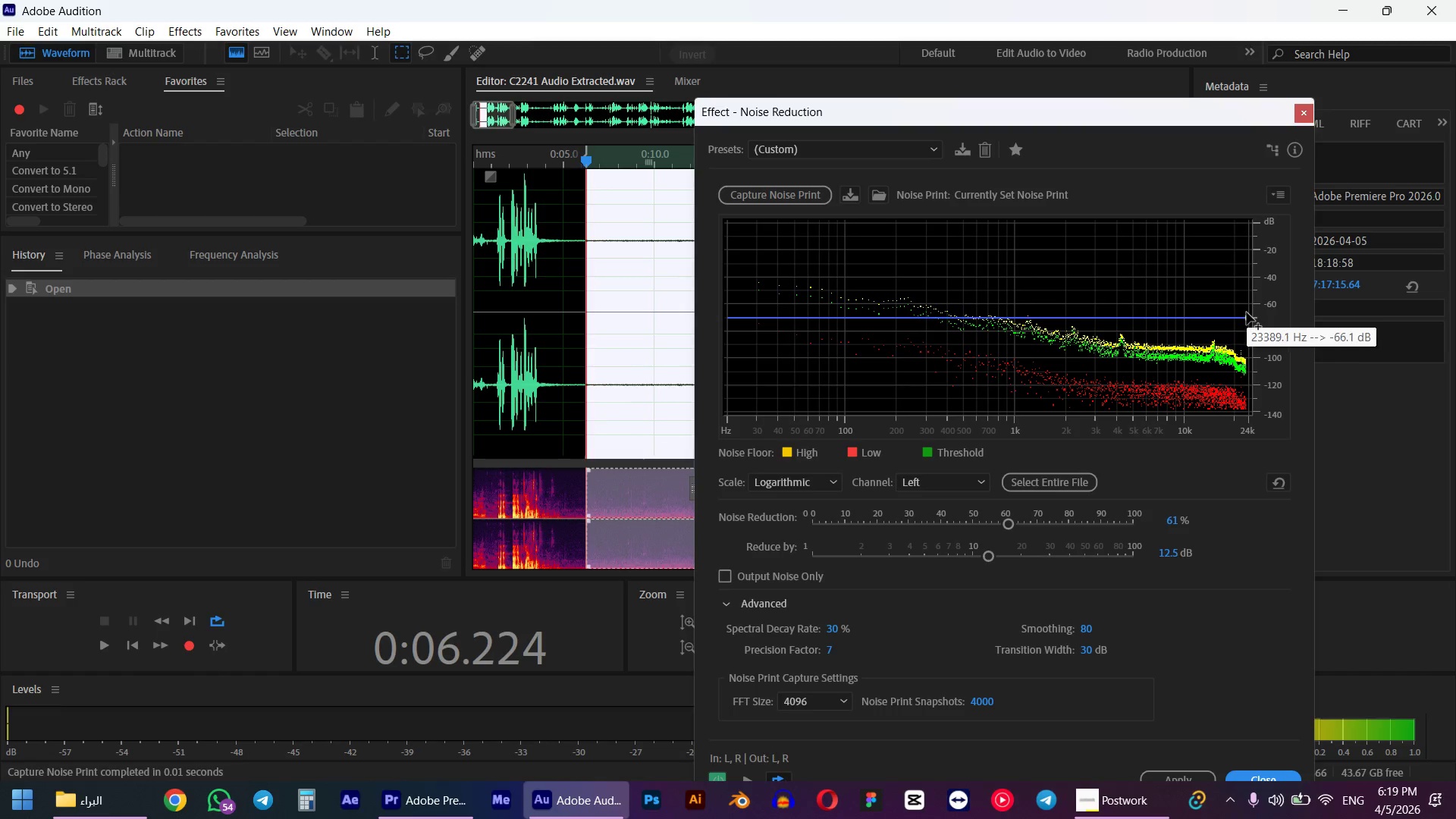 
left_click_drag(start_coordinate=[1247, 316], to_coordinate=[1247, 281])
 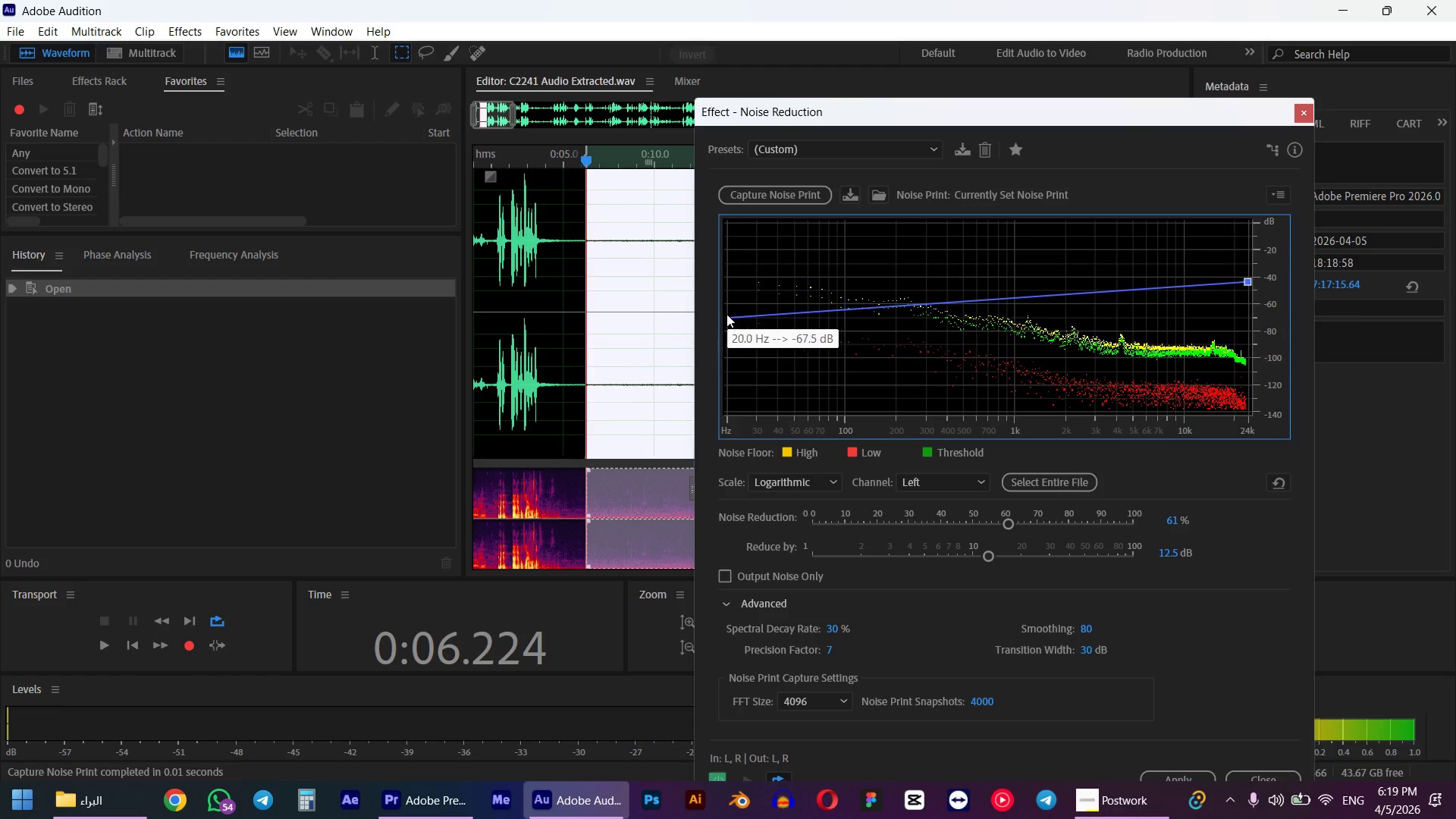 
left_click_drag(start_coordinate=[726, 315], to_coordinate=[724, 281])
 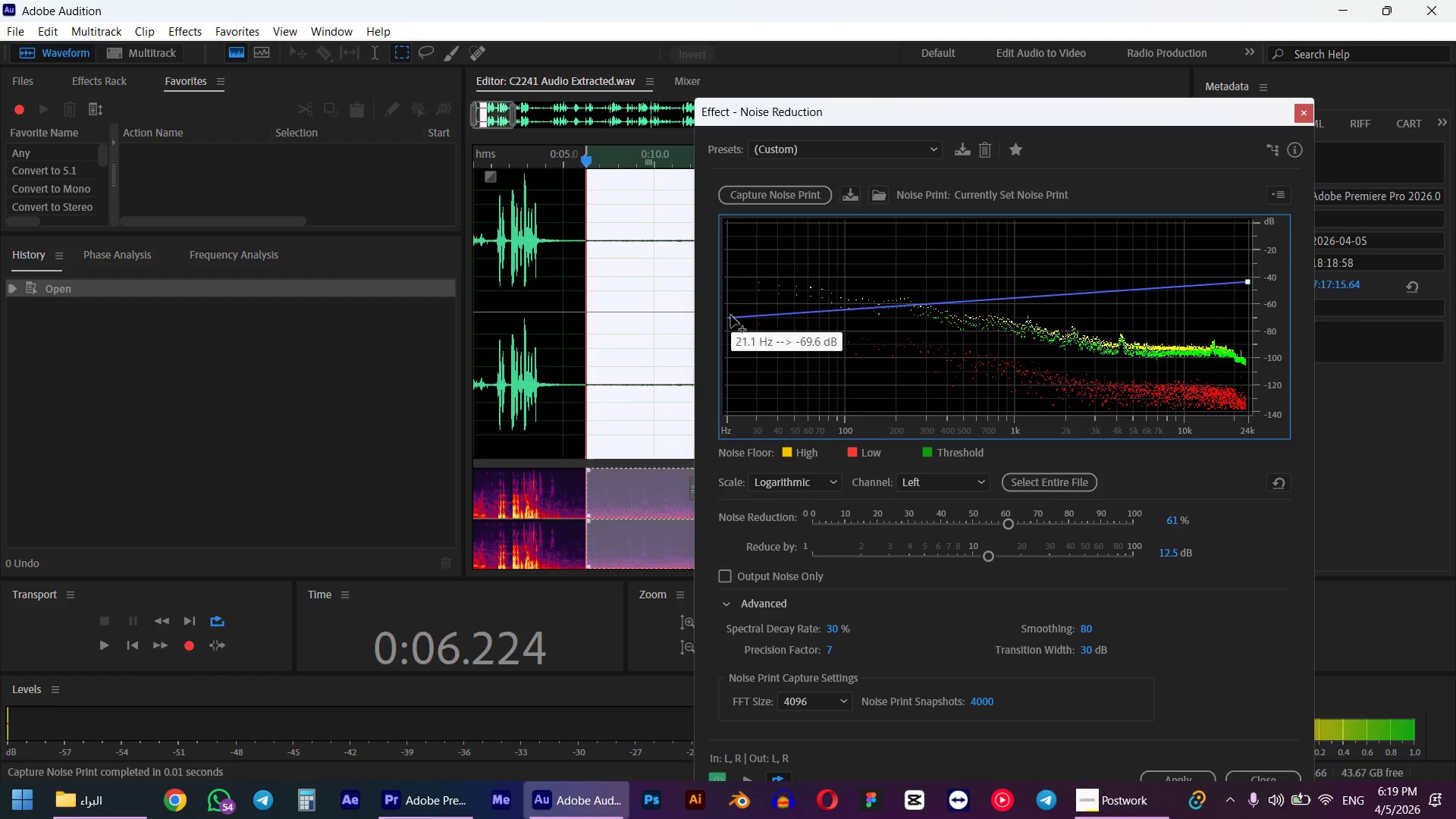 
left_click_drag(start_coordinate=[731, 315], to_coordinate=[708, 284])
 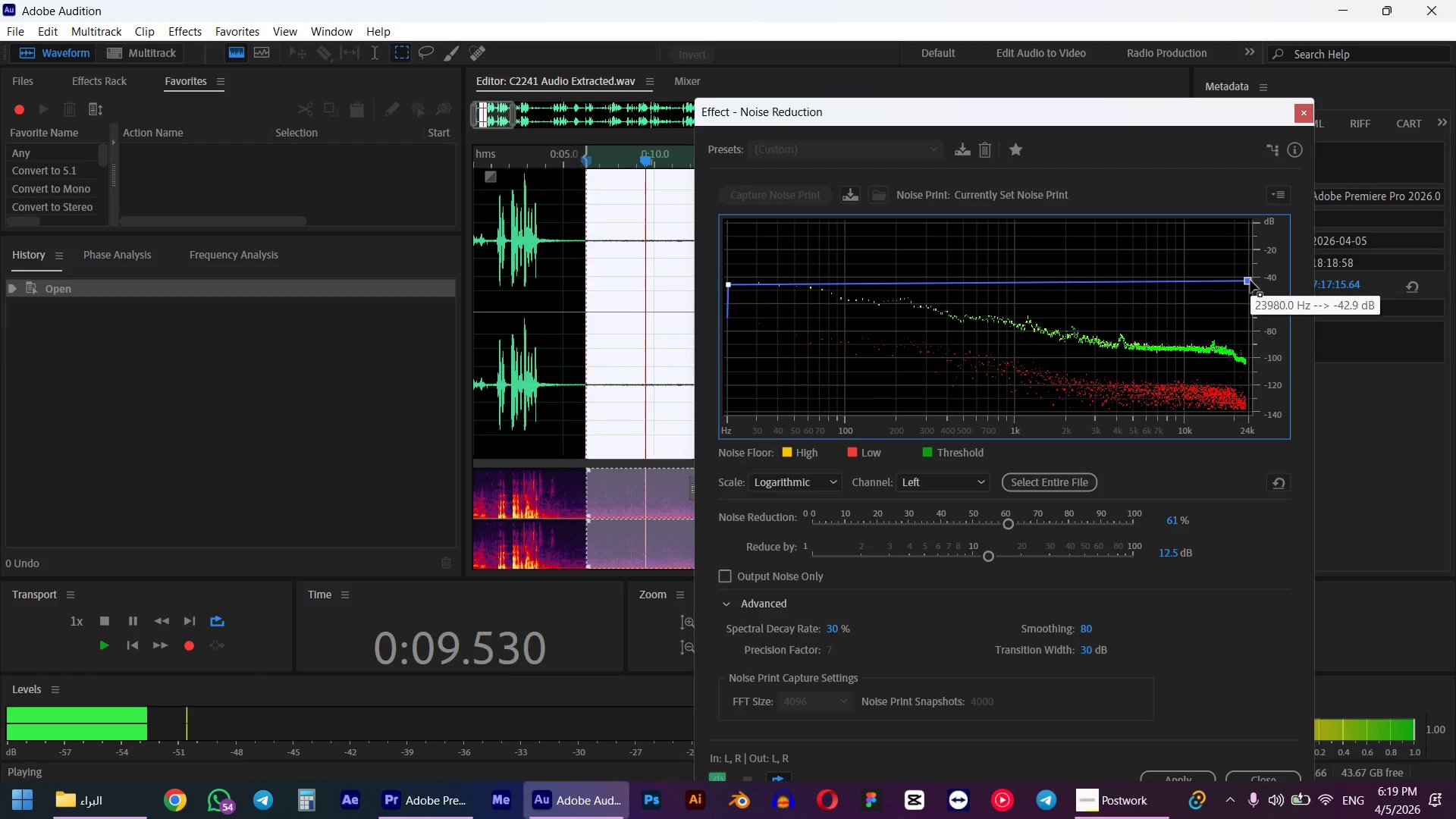 
wait(8.33)
 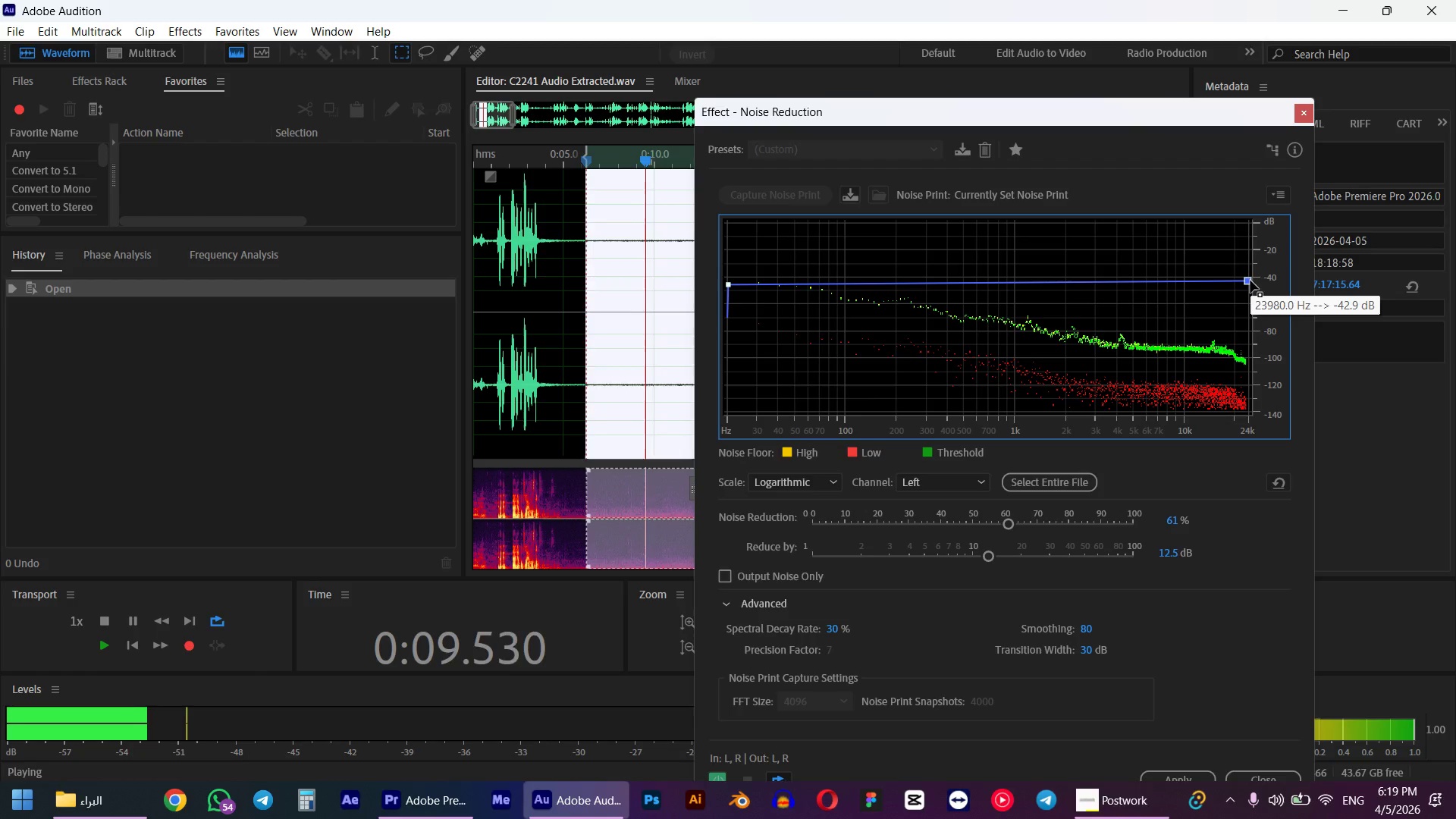 
left_click_drag(start_coordinate=[730, 286], to_coordinate=[730, 281])
 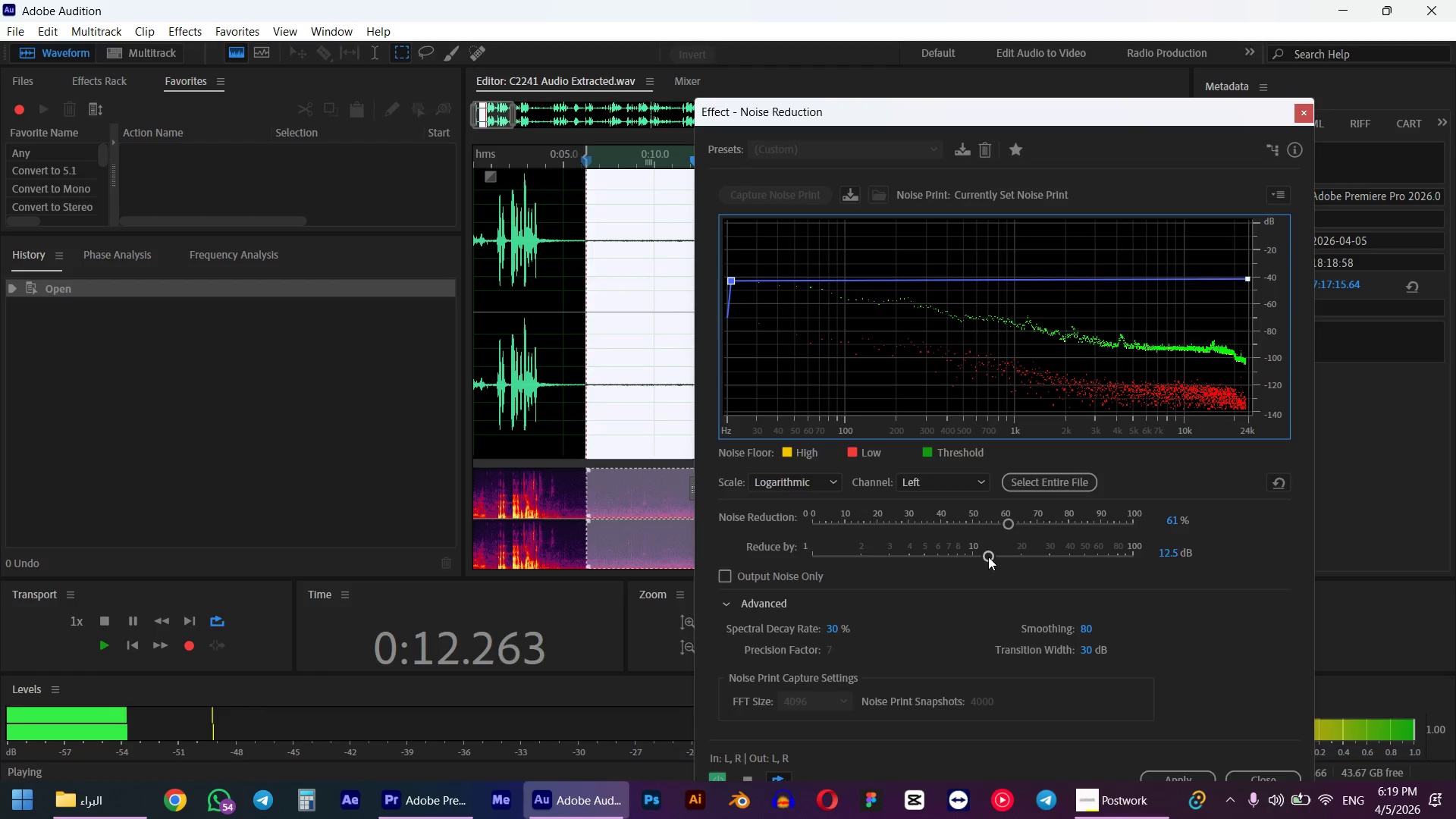 
left_click_drag(start_coordinate=[984, 558], to_coordinate=[1001, 552])
 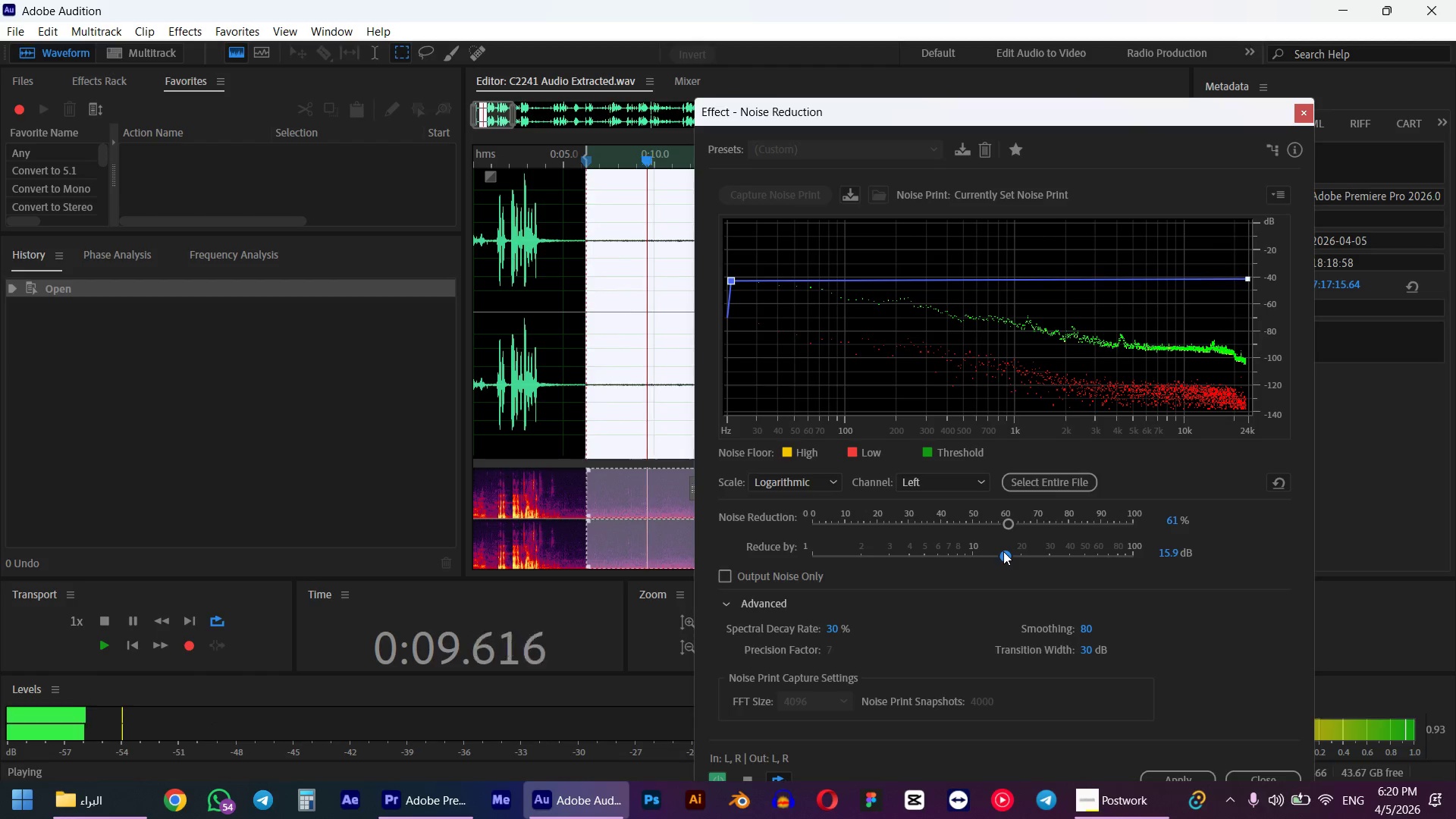 
left_click_drag(start_coordinate=[1011, 522], to_coordinate=[1021, 519])
 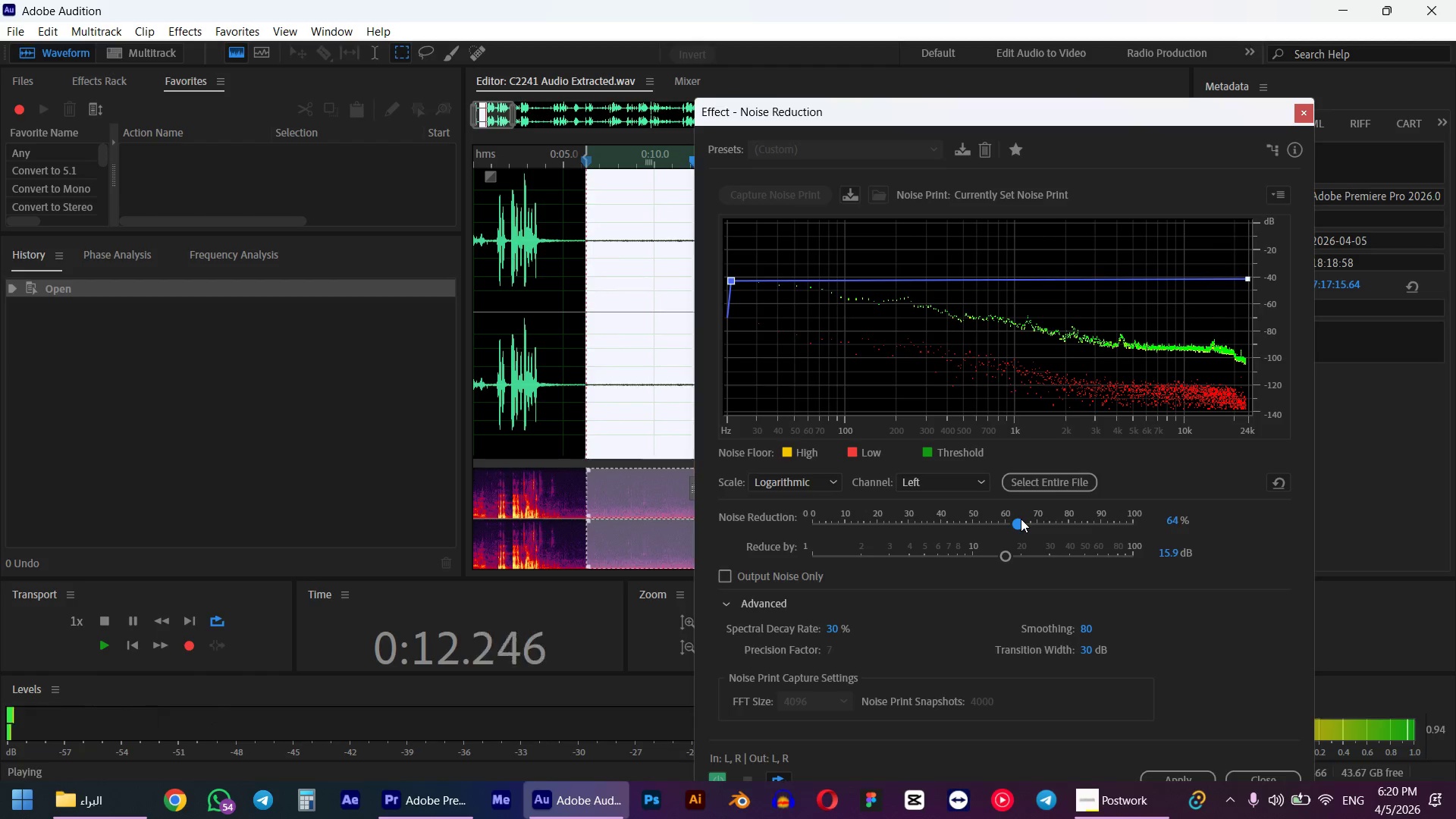 
left_click_drag(start_coordinate=[1021, 519], to_coordinate=[1050, 513])
 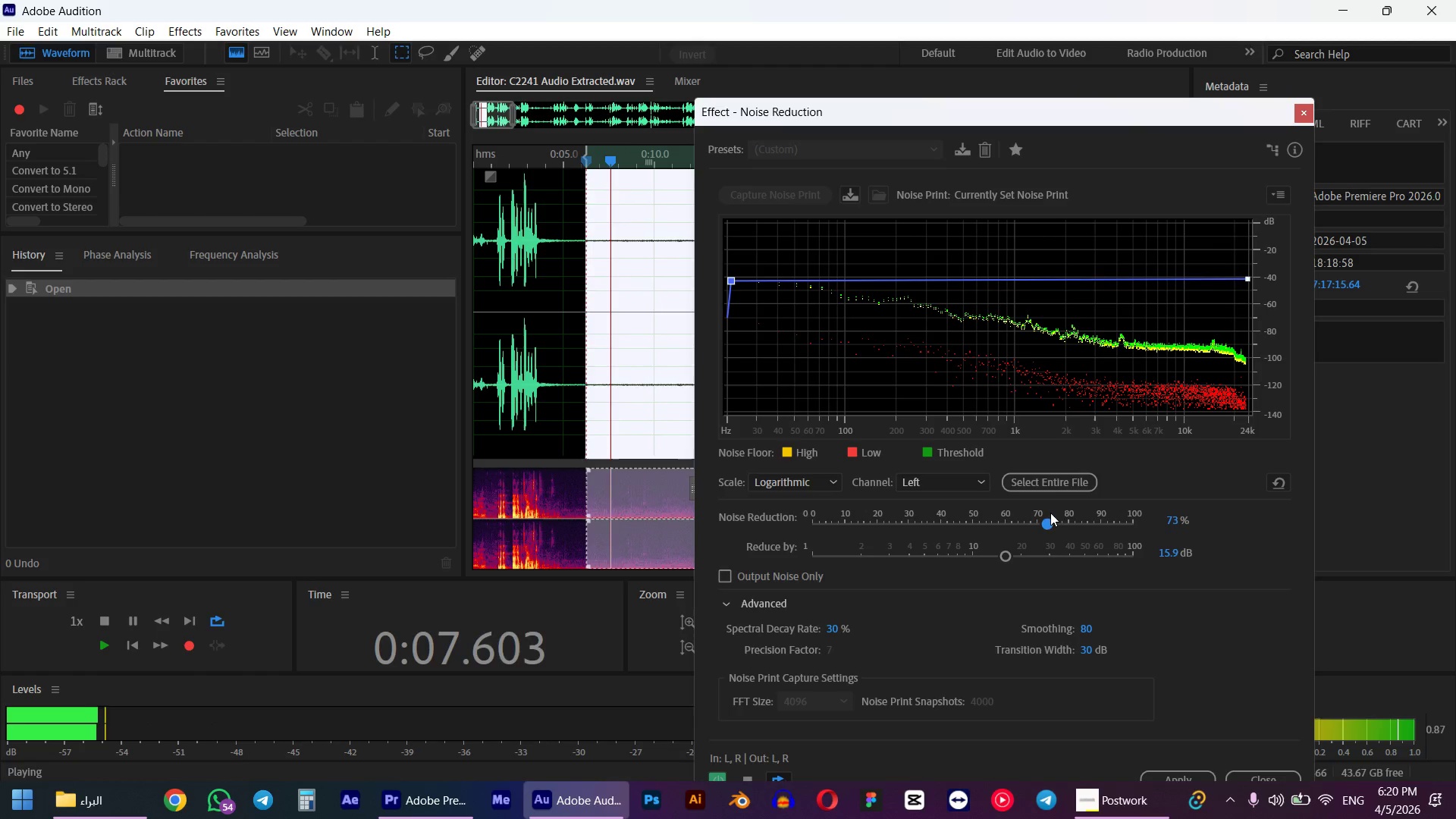 
left_click_drag(start_coordinate=[1048, 522], to_coordinate=[1006, 524])
 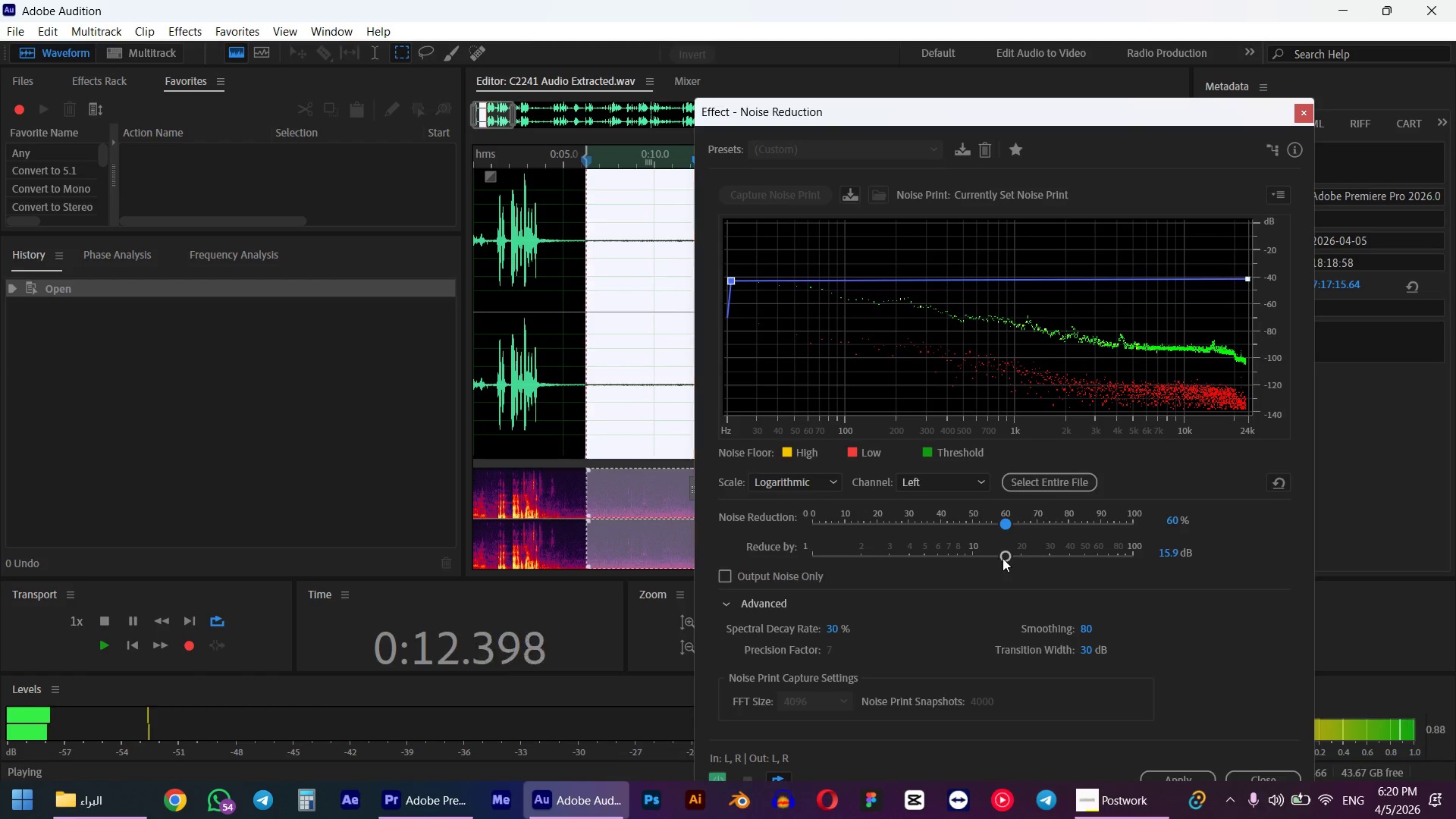 
left_click_drag(start_coordinate=[1003, 558], to_coordinate=[1007, 557])
 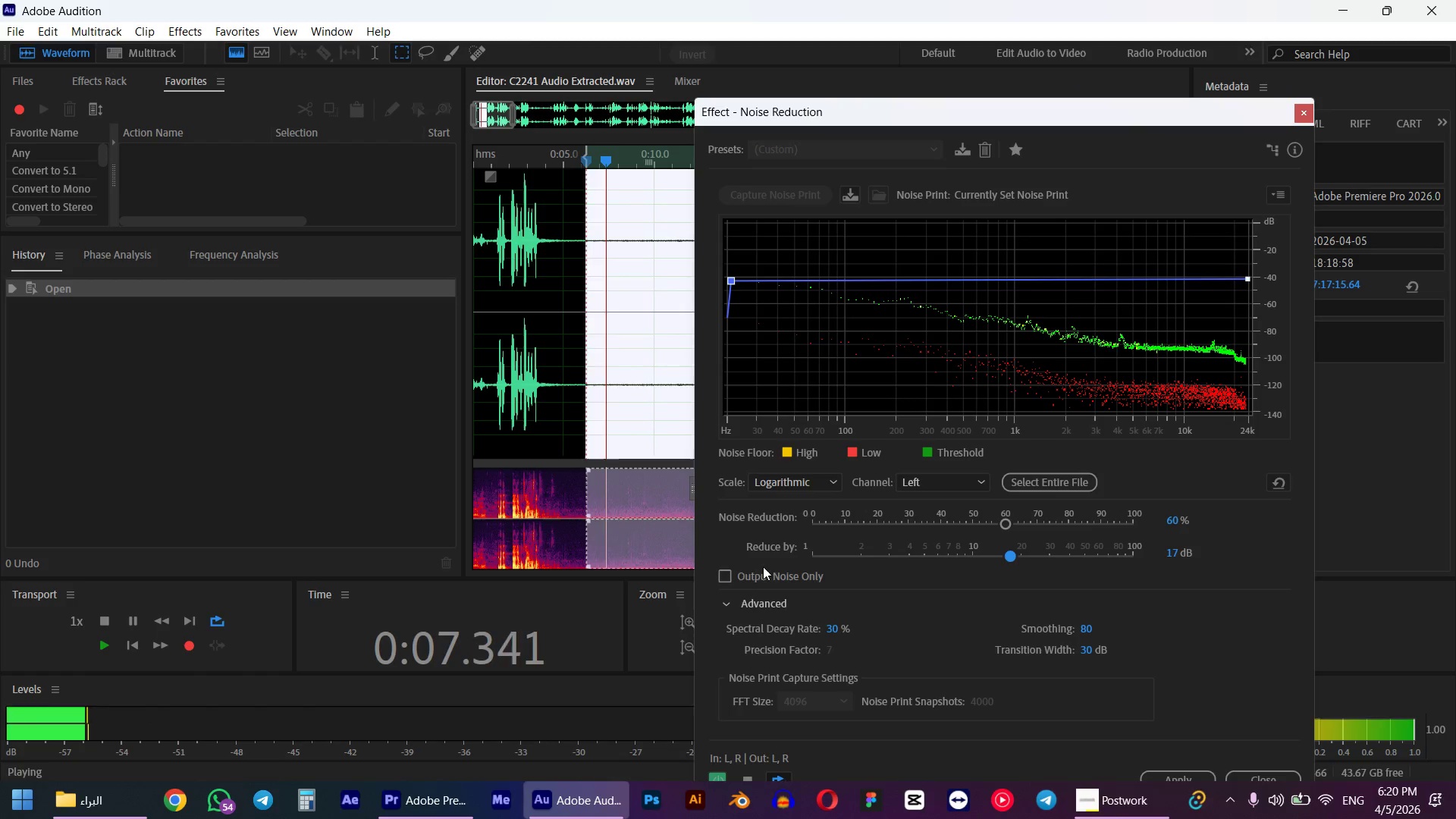 
left_click([732, 576])
 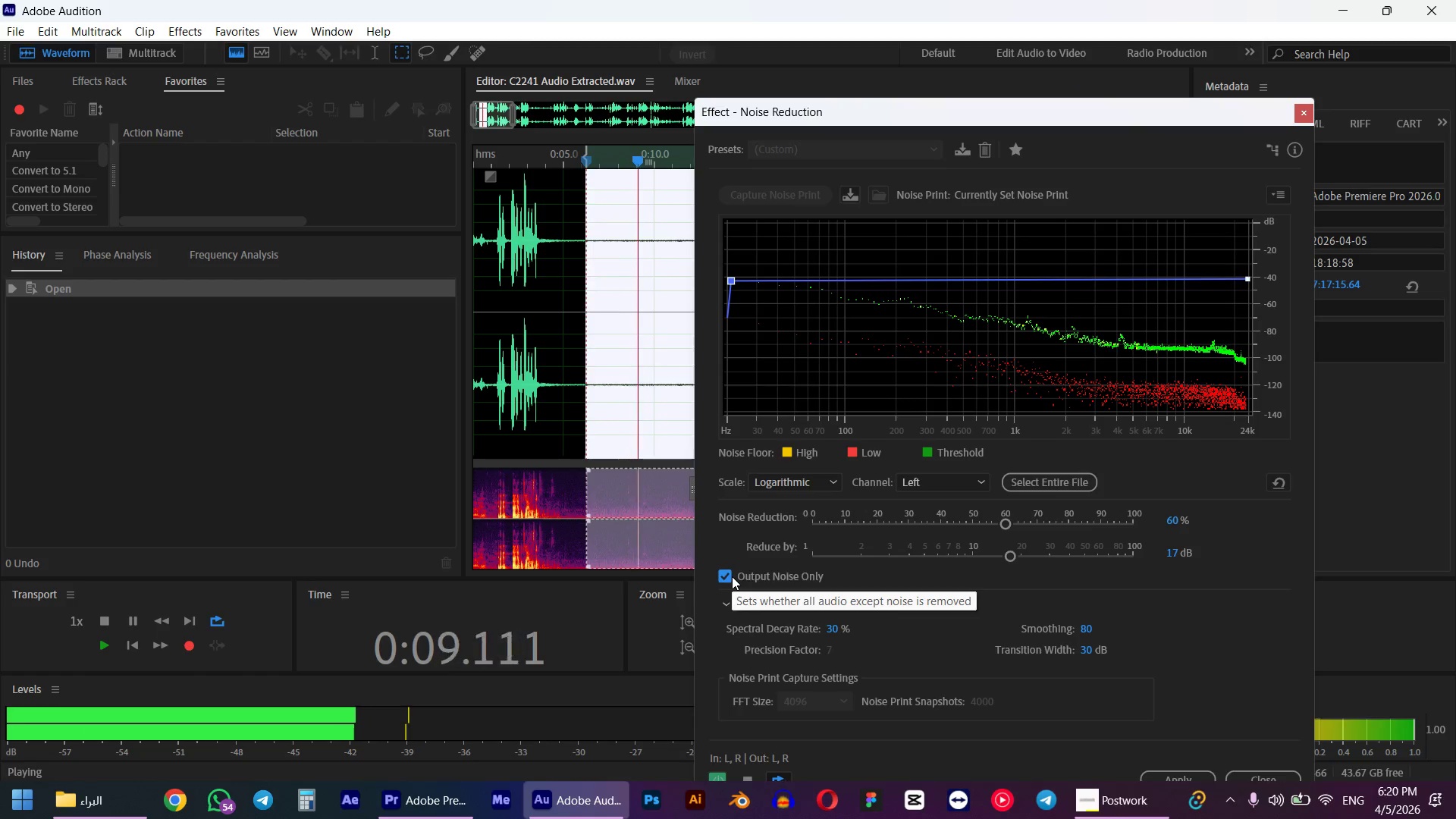 
left_click([732, 576])
 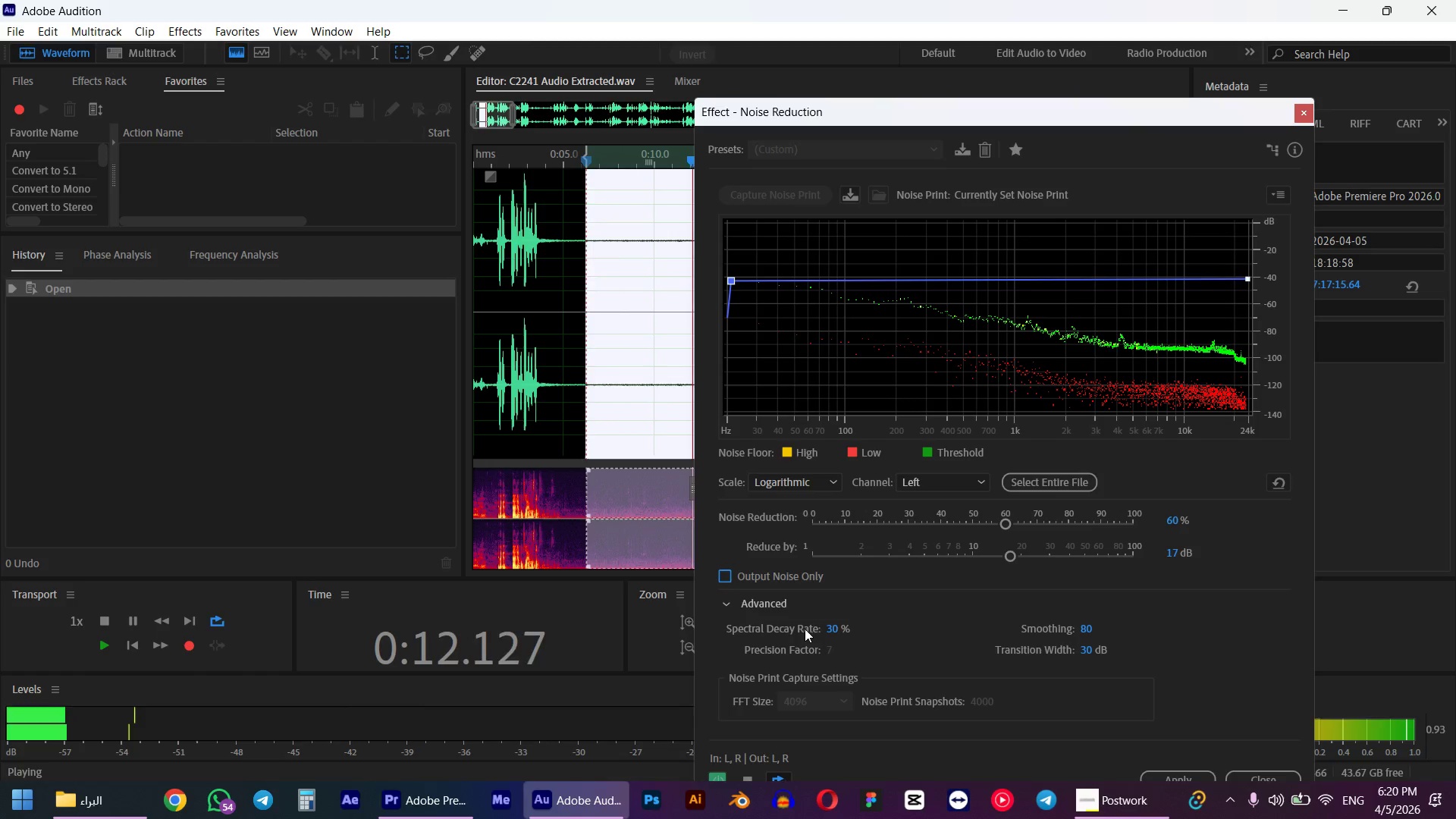 
left_click_drag(start_coordinate=[838, 624], to_coordinate=[861, 621])
 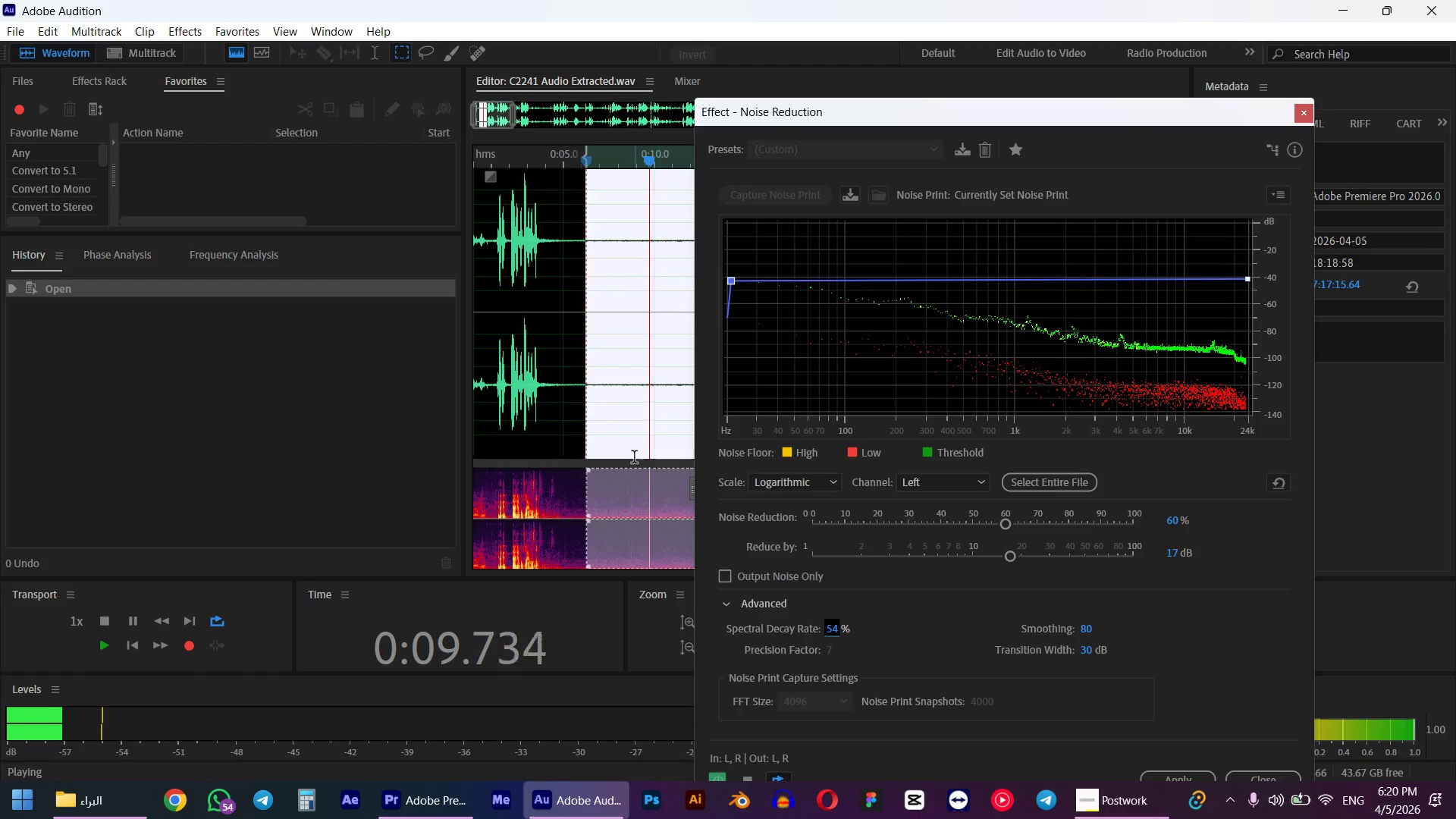 
key(Control+ControlLeft)
 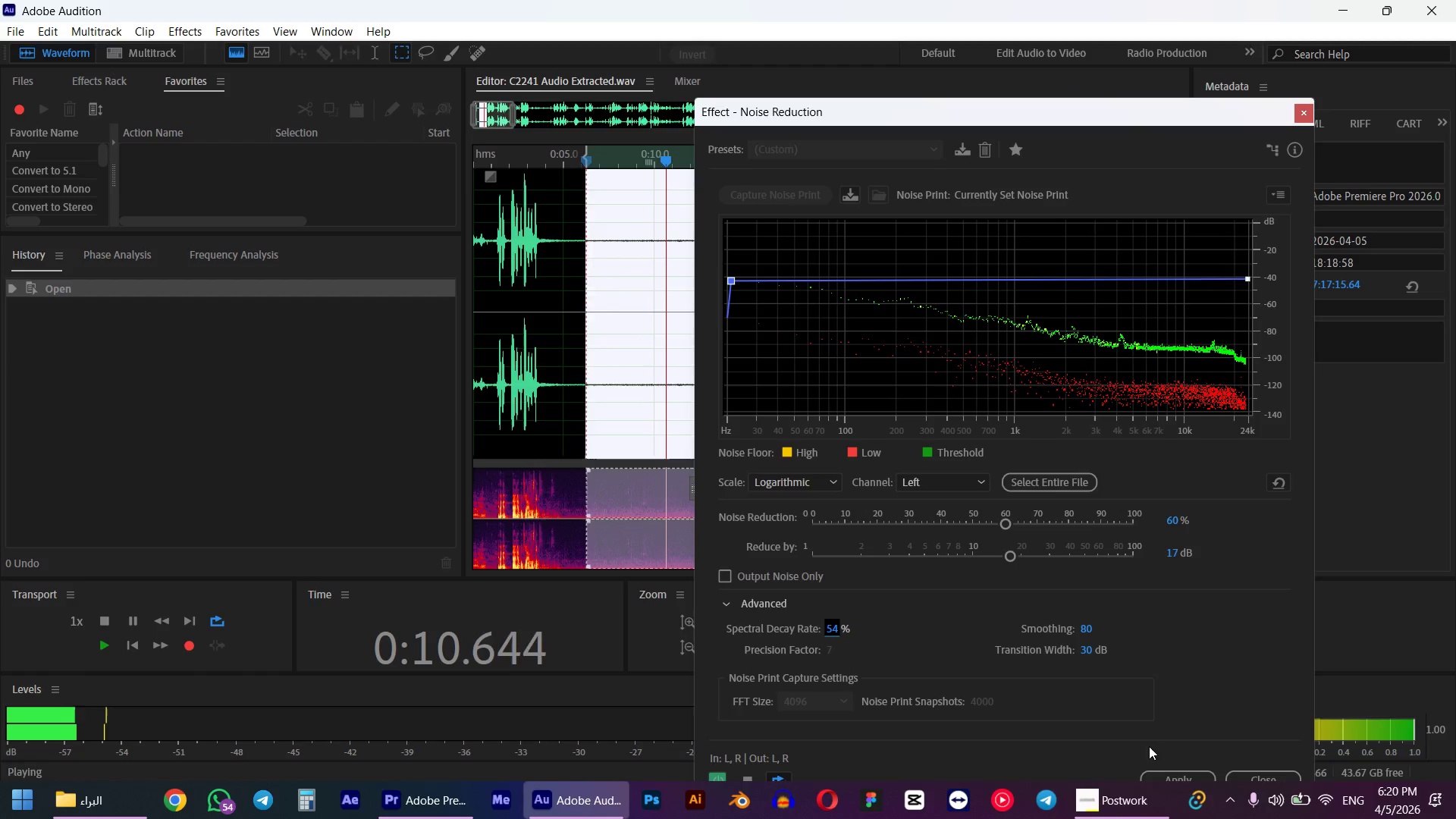 
key(Control+A)
 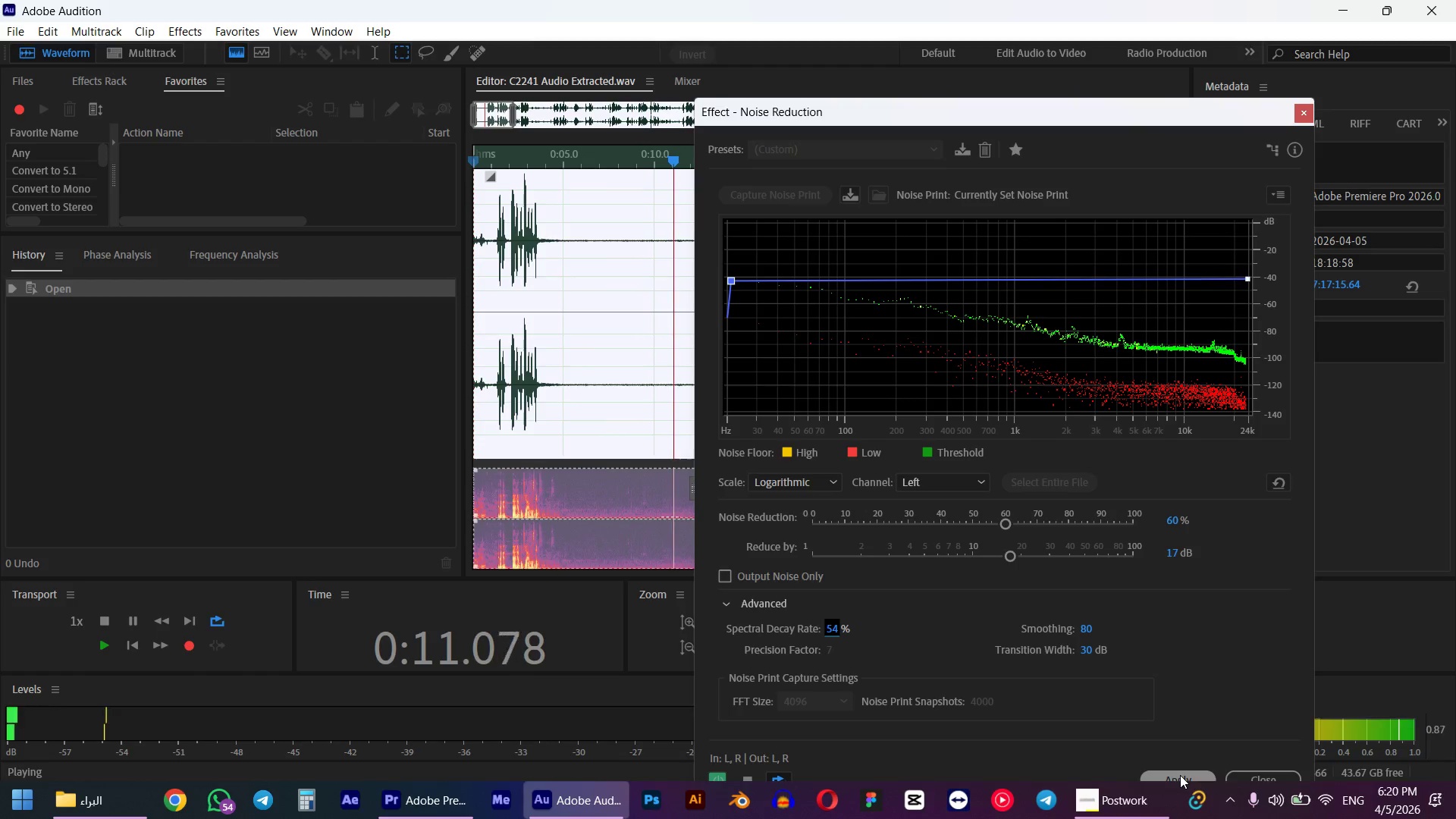 
left_click([1180, 775])
 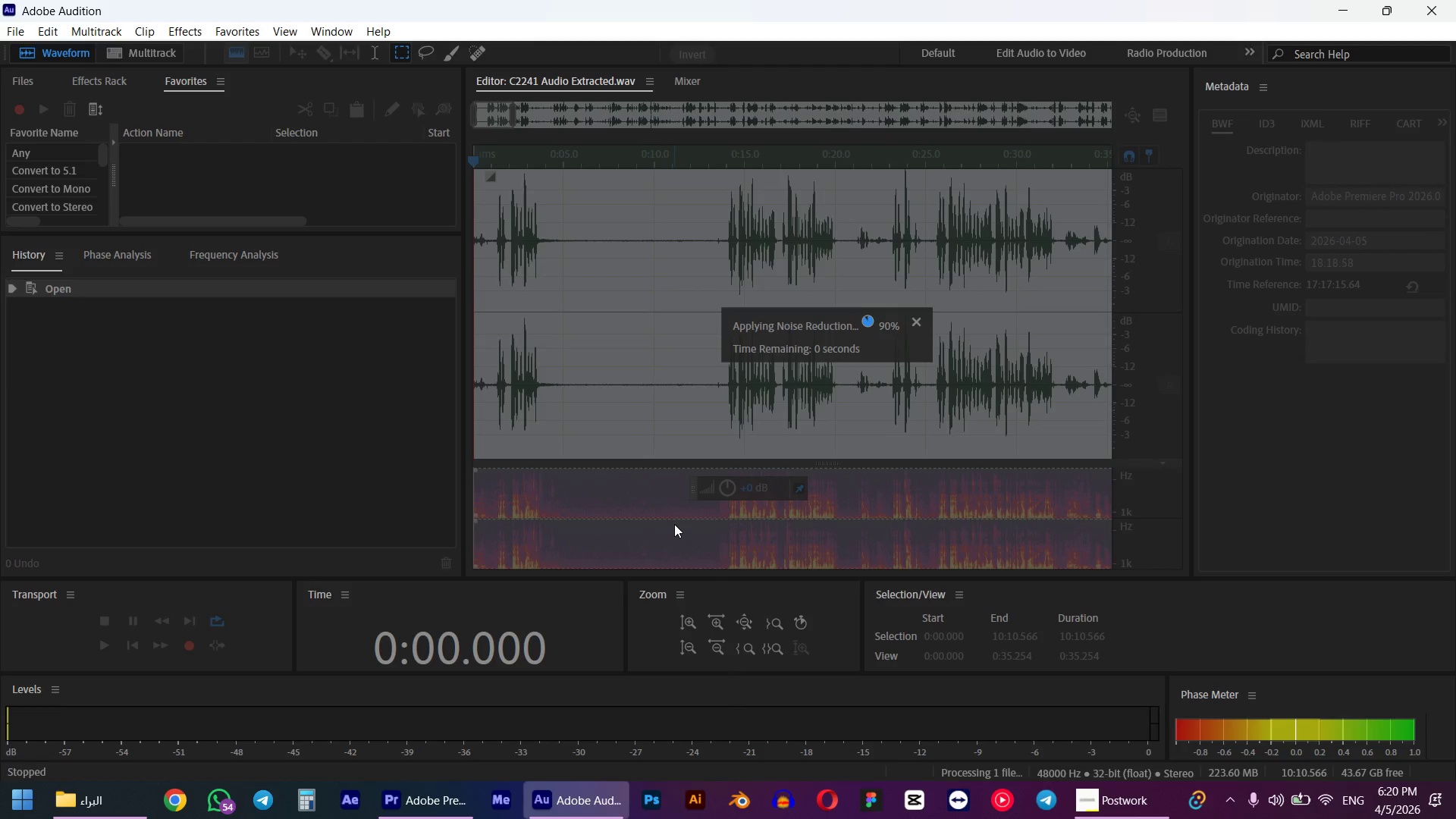 
wait(5.45)
 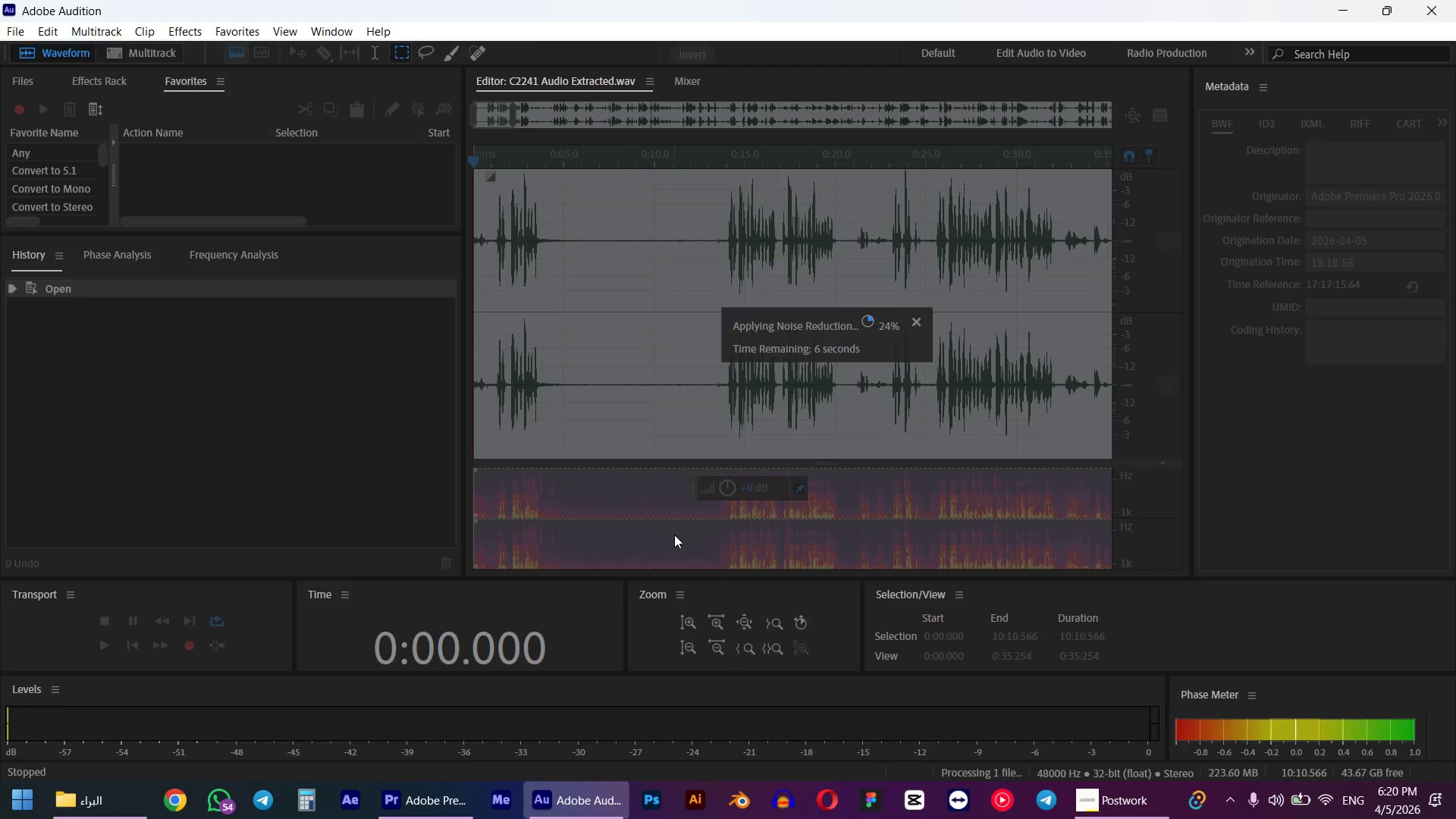 
left_click([614, 391])
 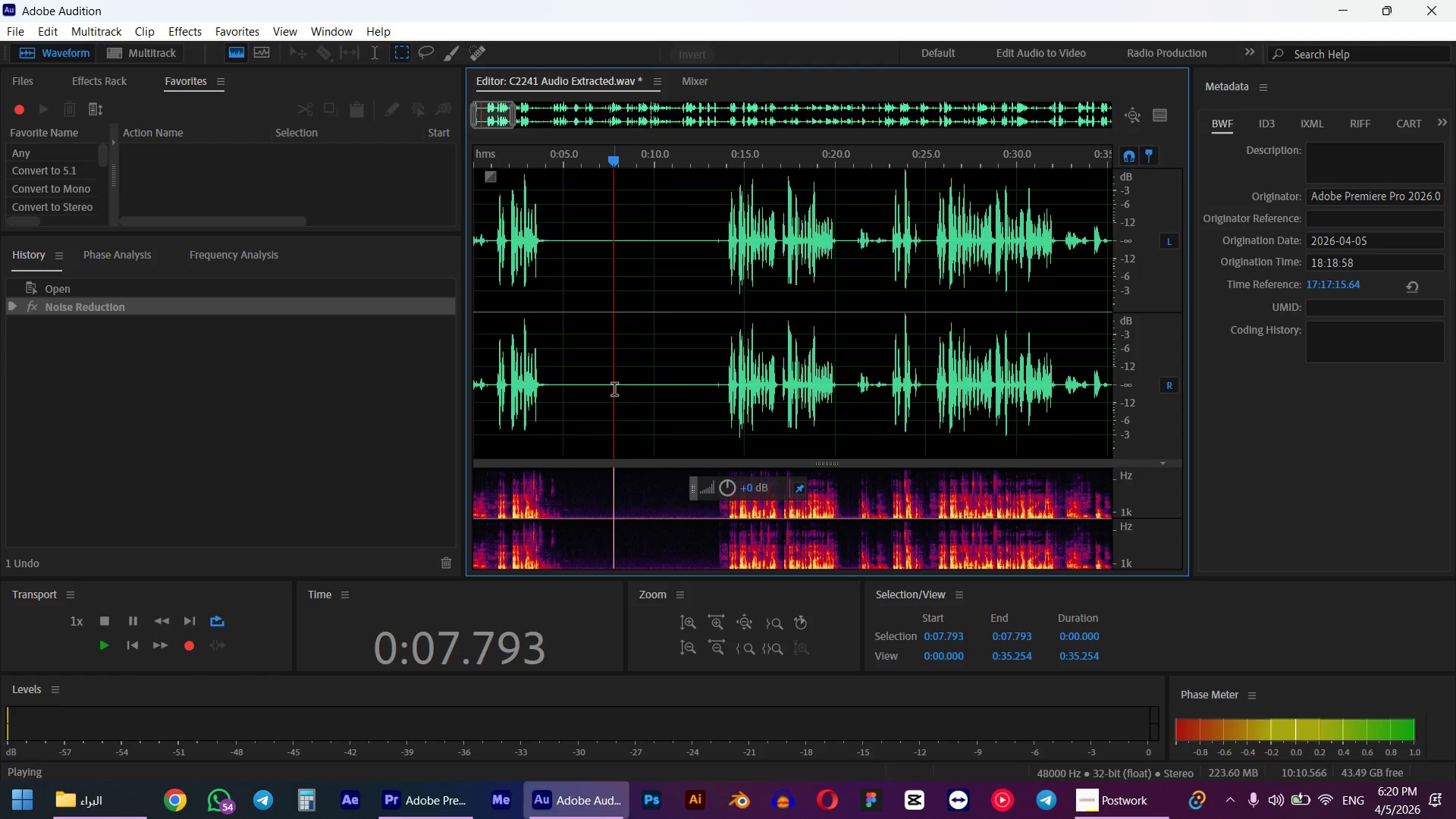 
key(Space)
 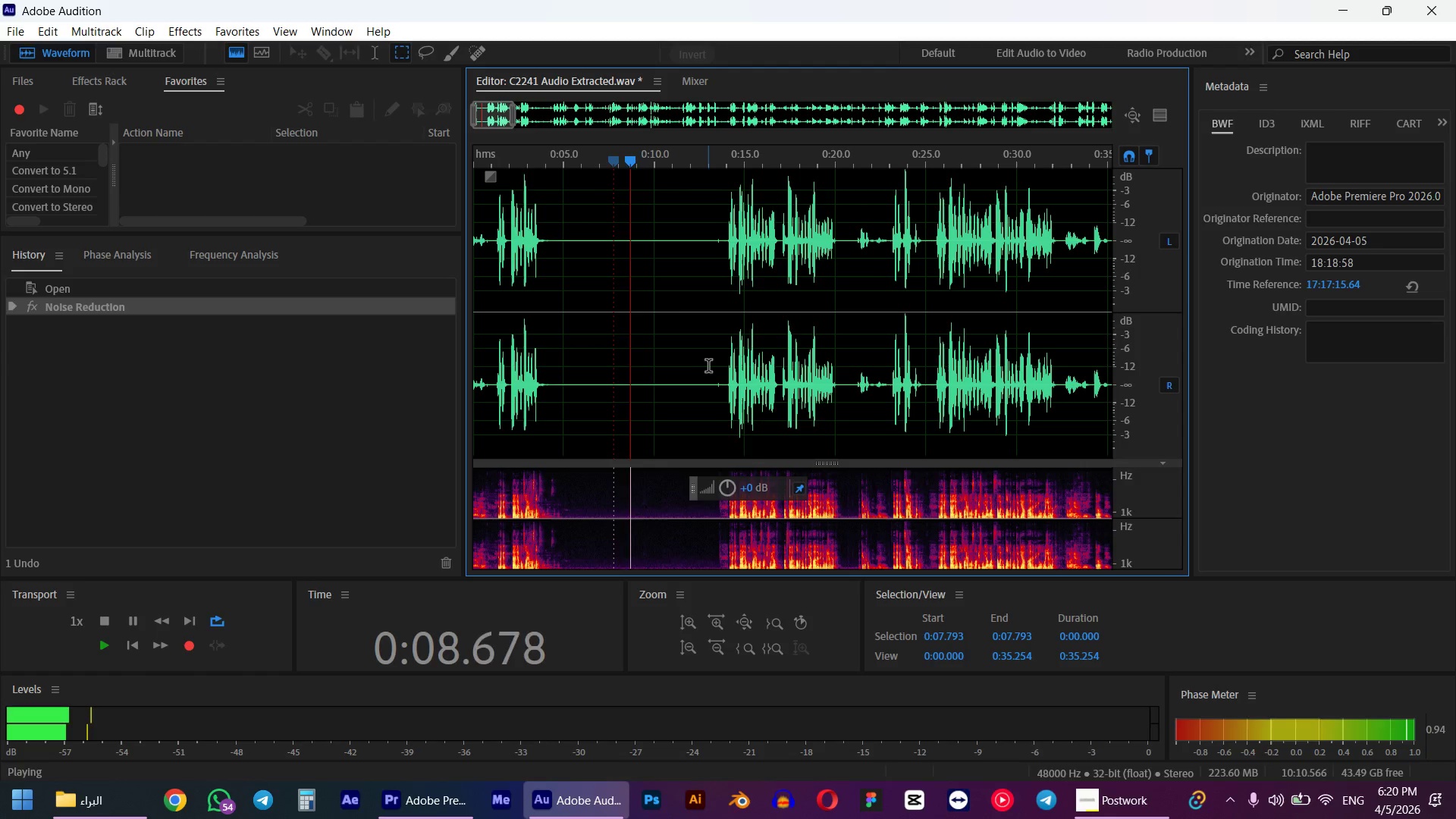 
left_click([728, 364])
 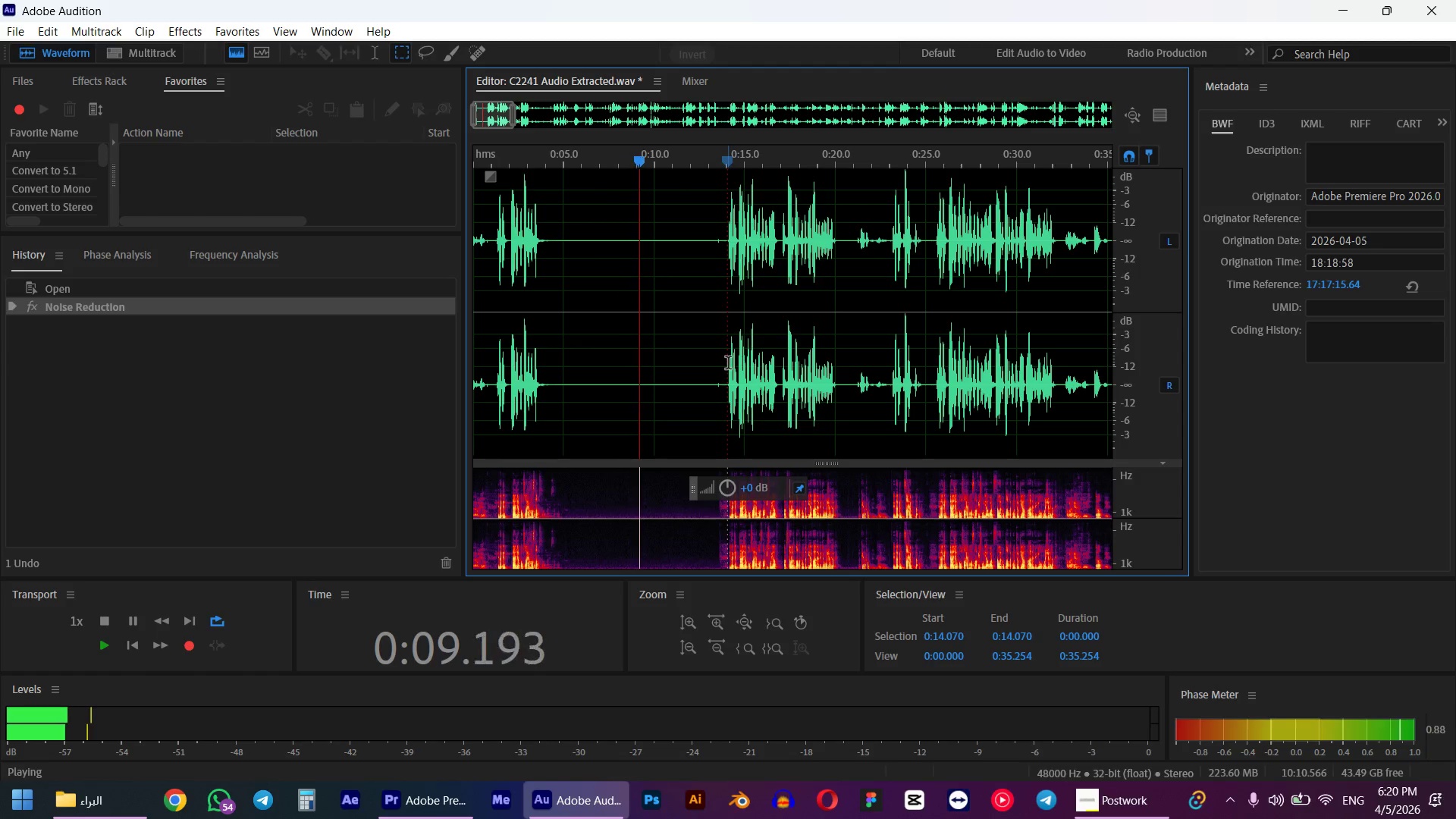 
key(Space)
 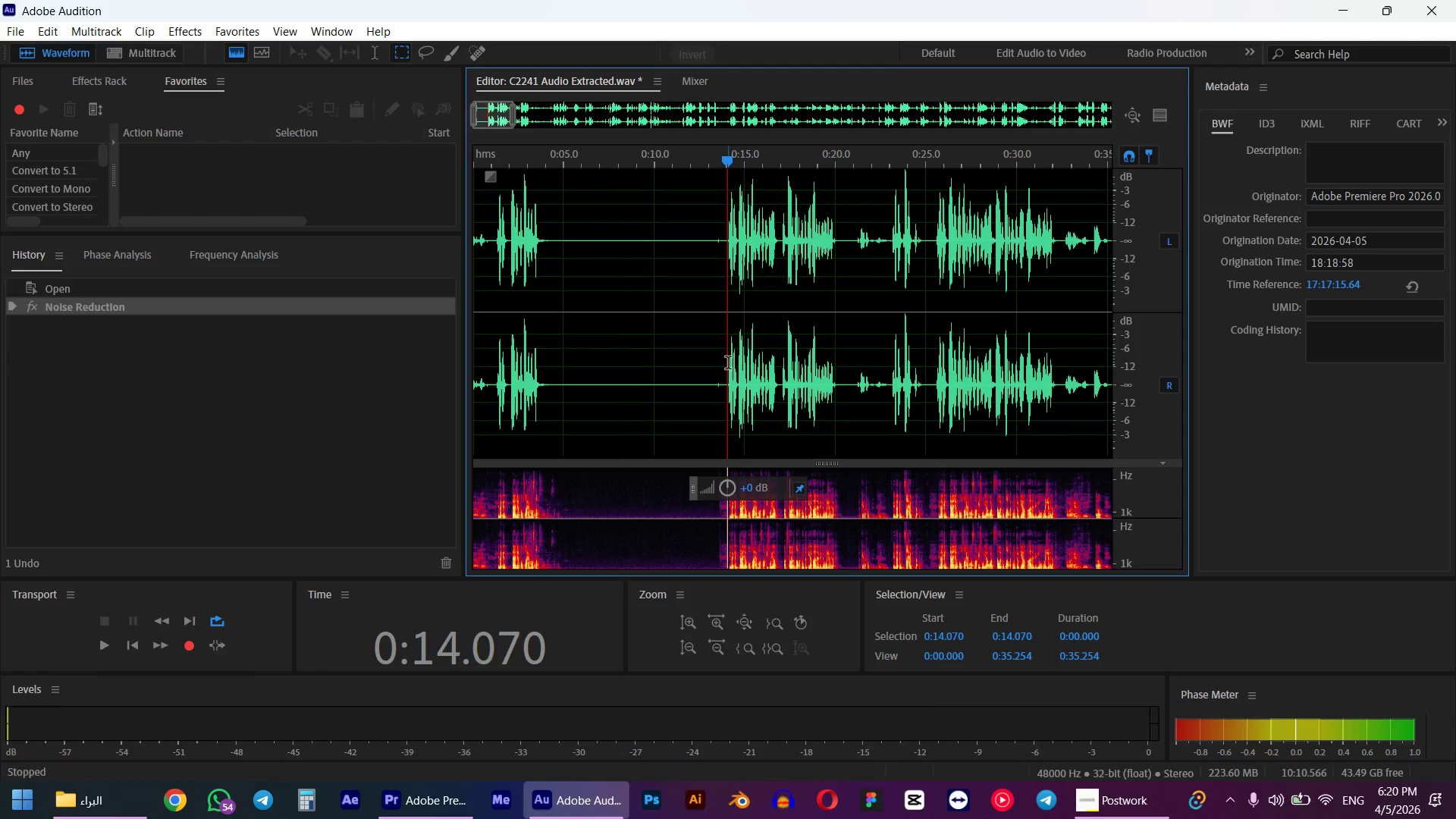 
key(Space)
 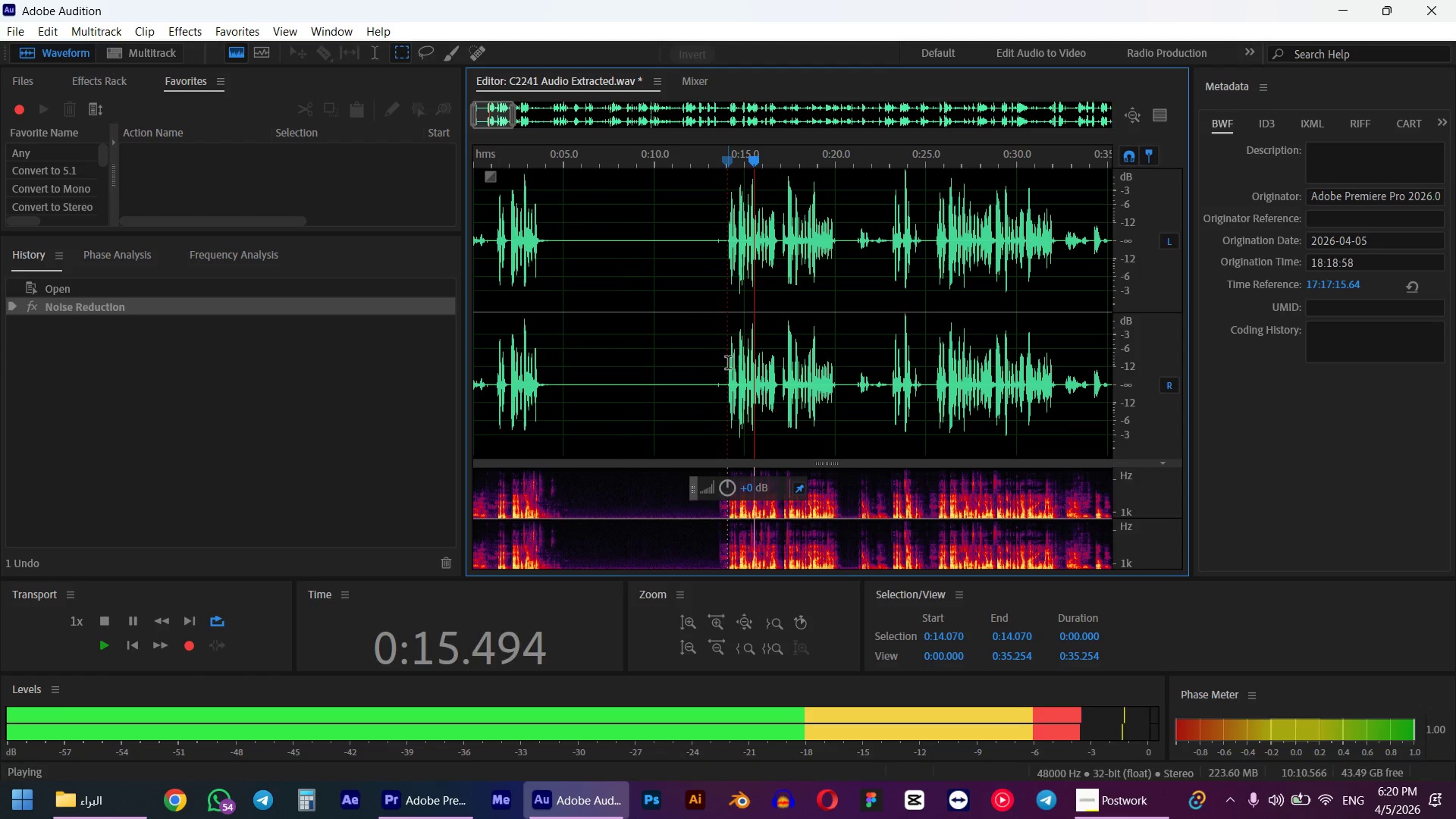 
key(Space)
 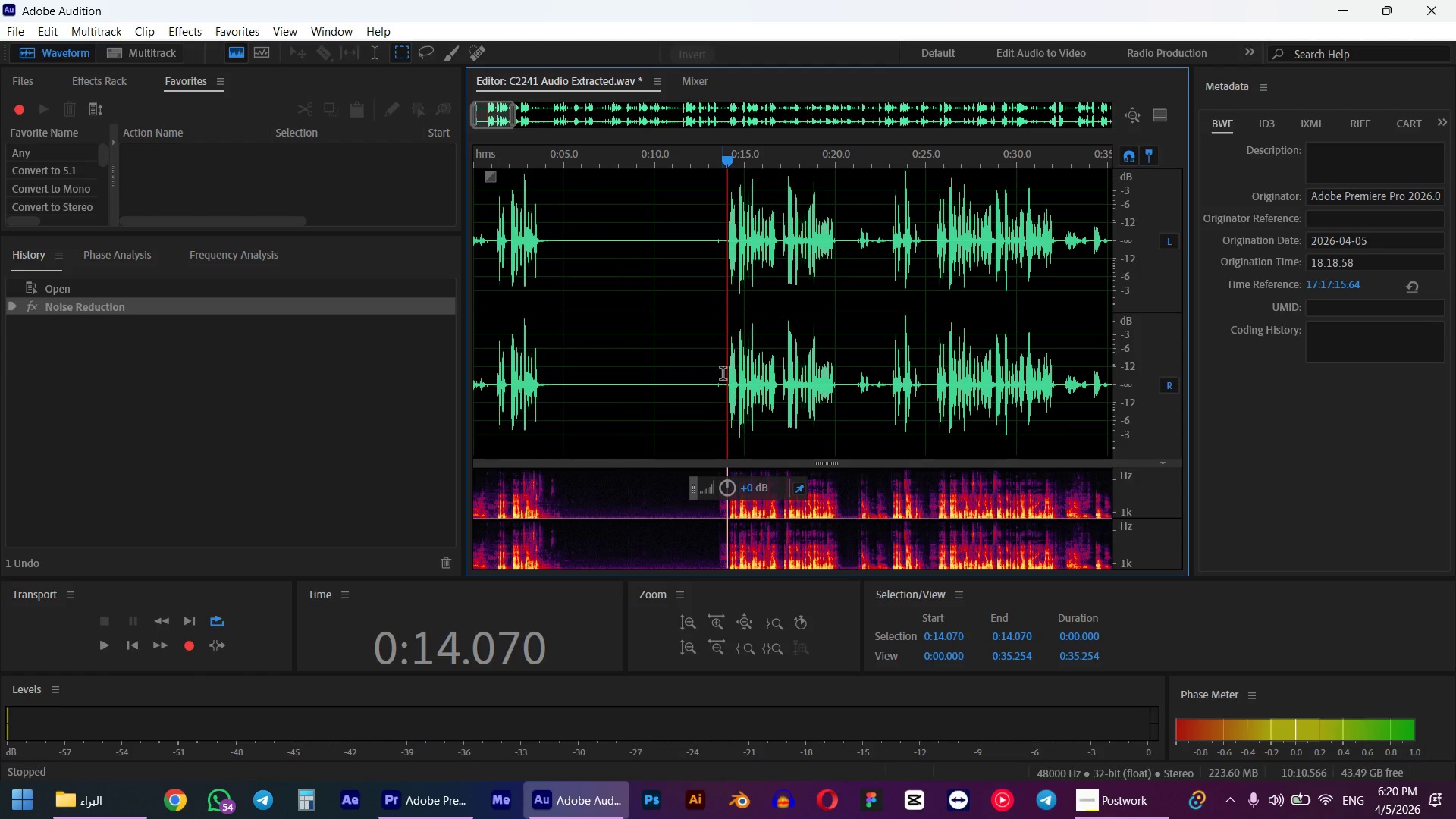 
hold_key(key=AltLeft, duration=0.41)
scroll: coordinate [724, 375], scroll_direction: up, amount: 5.0
 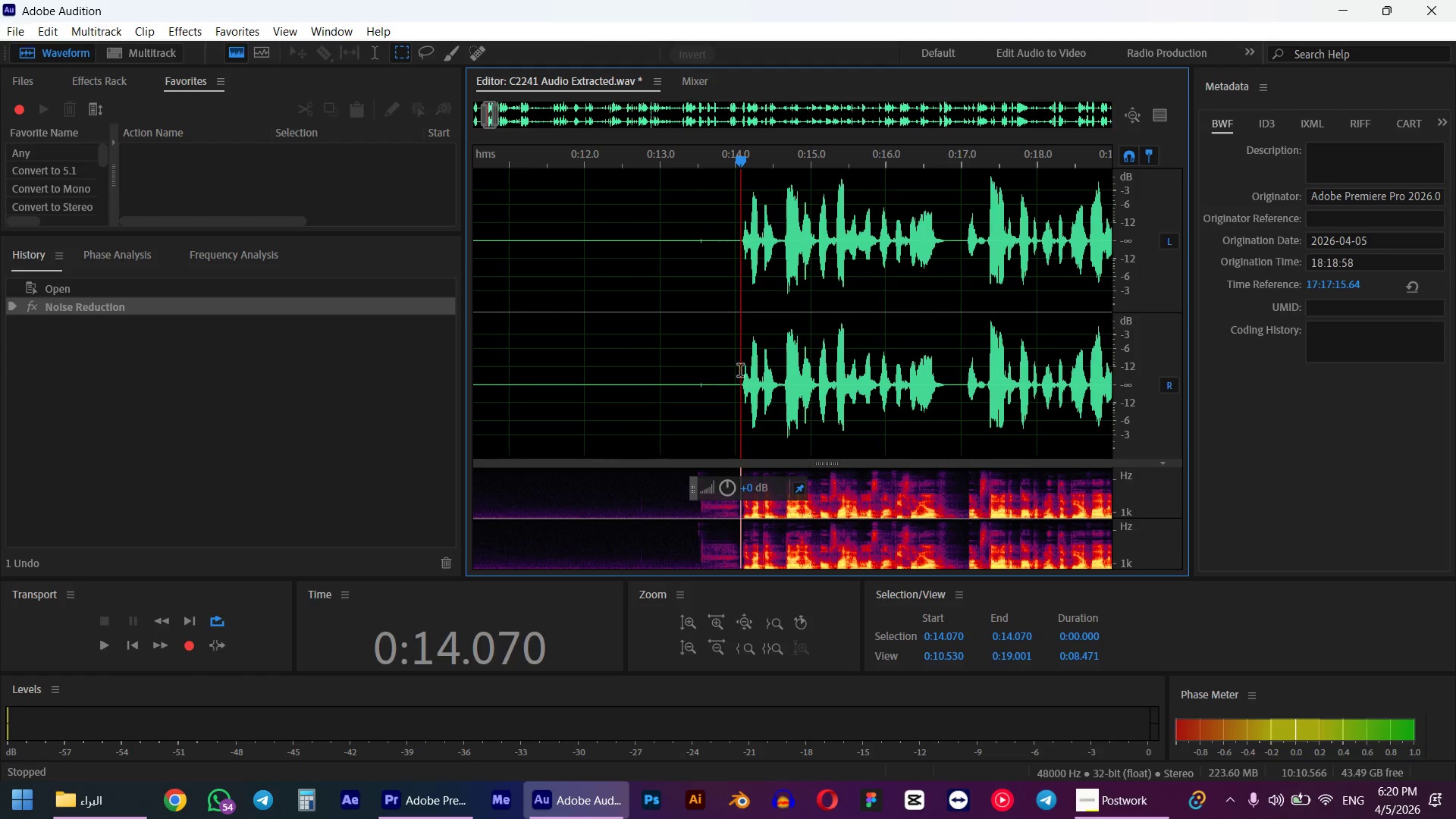 
left_click([740, 372])
 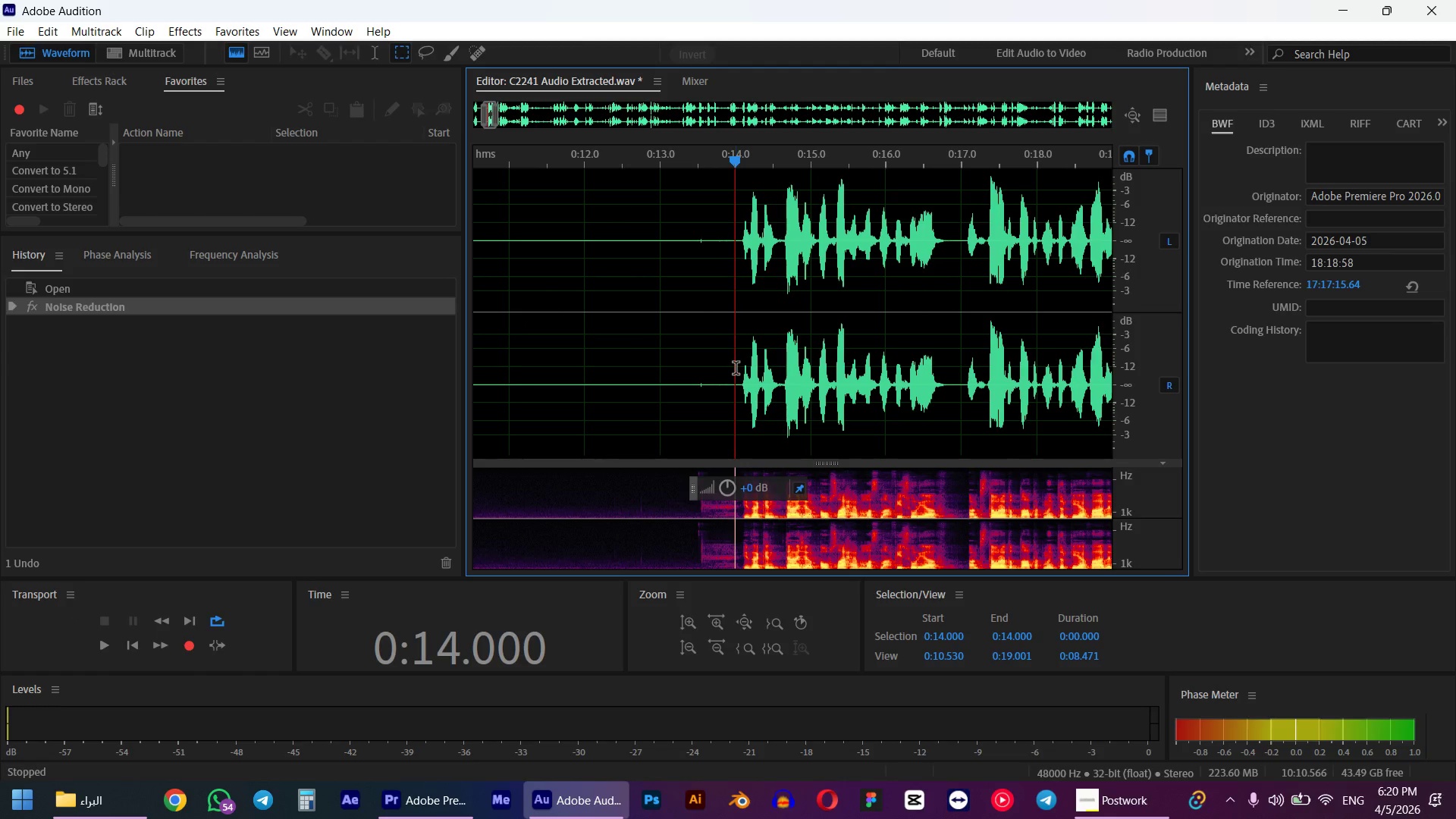 
left_click_drag(start_coordinate=[736, 369], to_coordinate=[950, 378])
 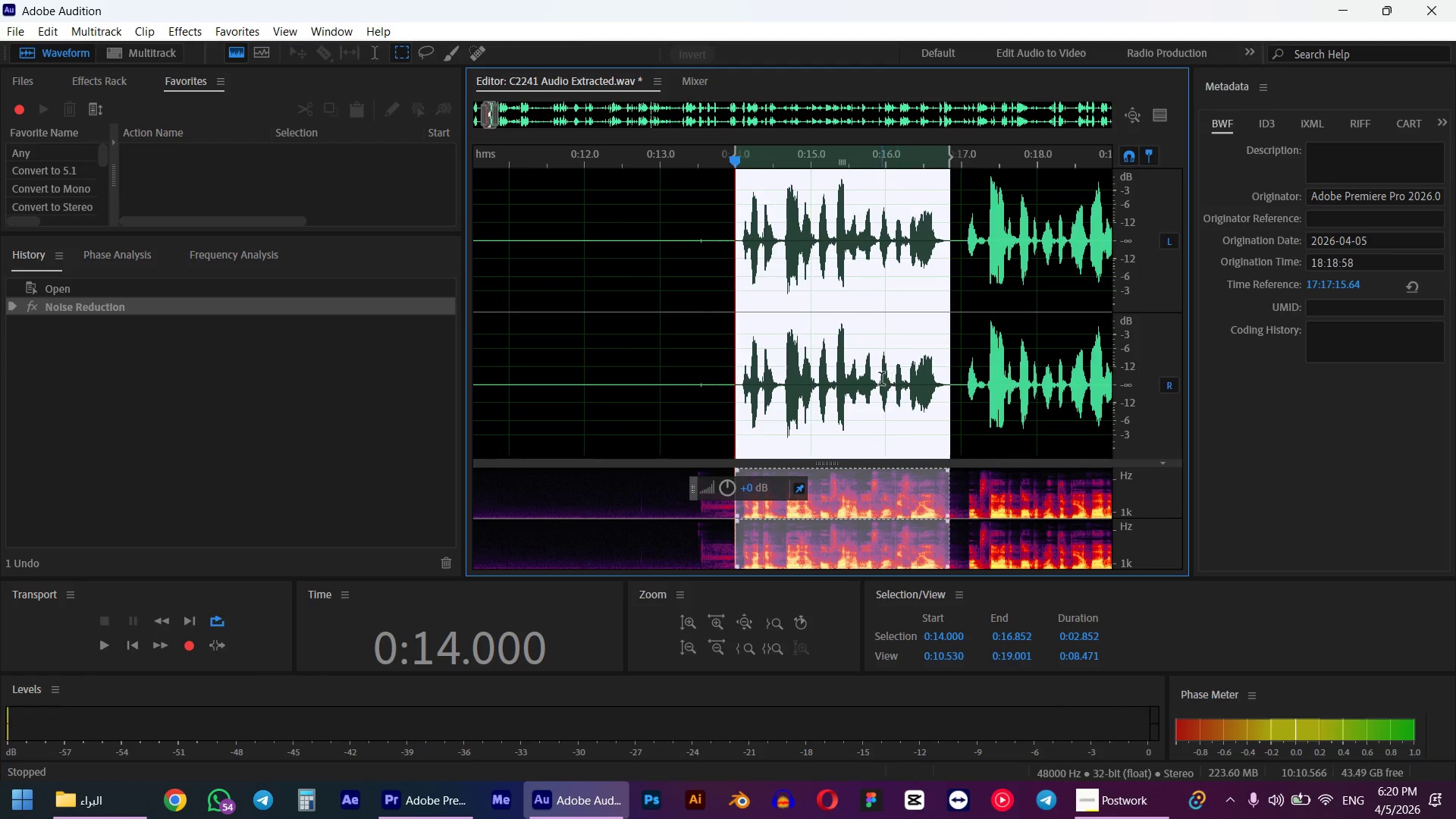 
key(Space)
 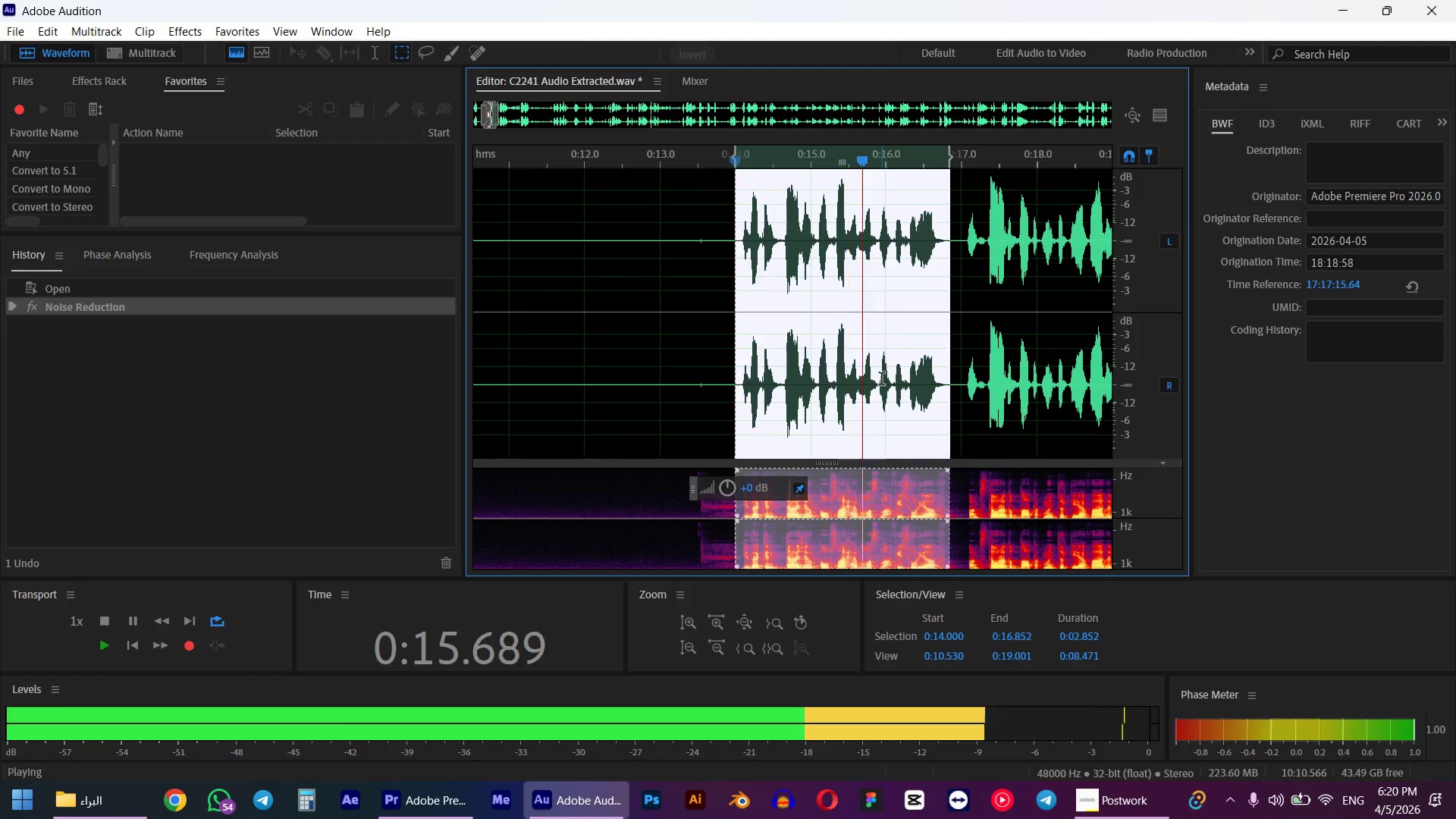 
key(Space)
 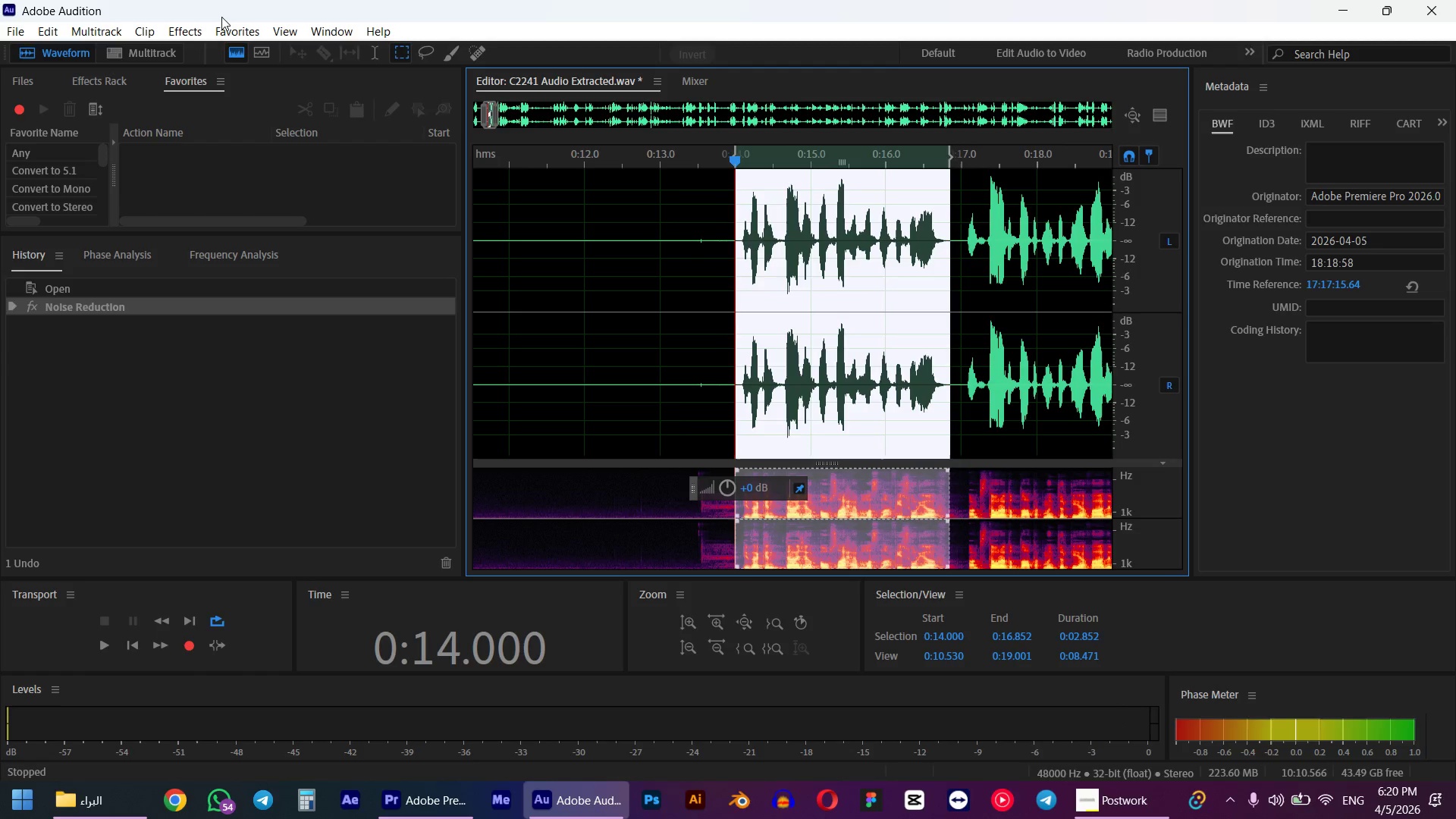 
left_click([226, 22])
 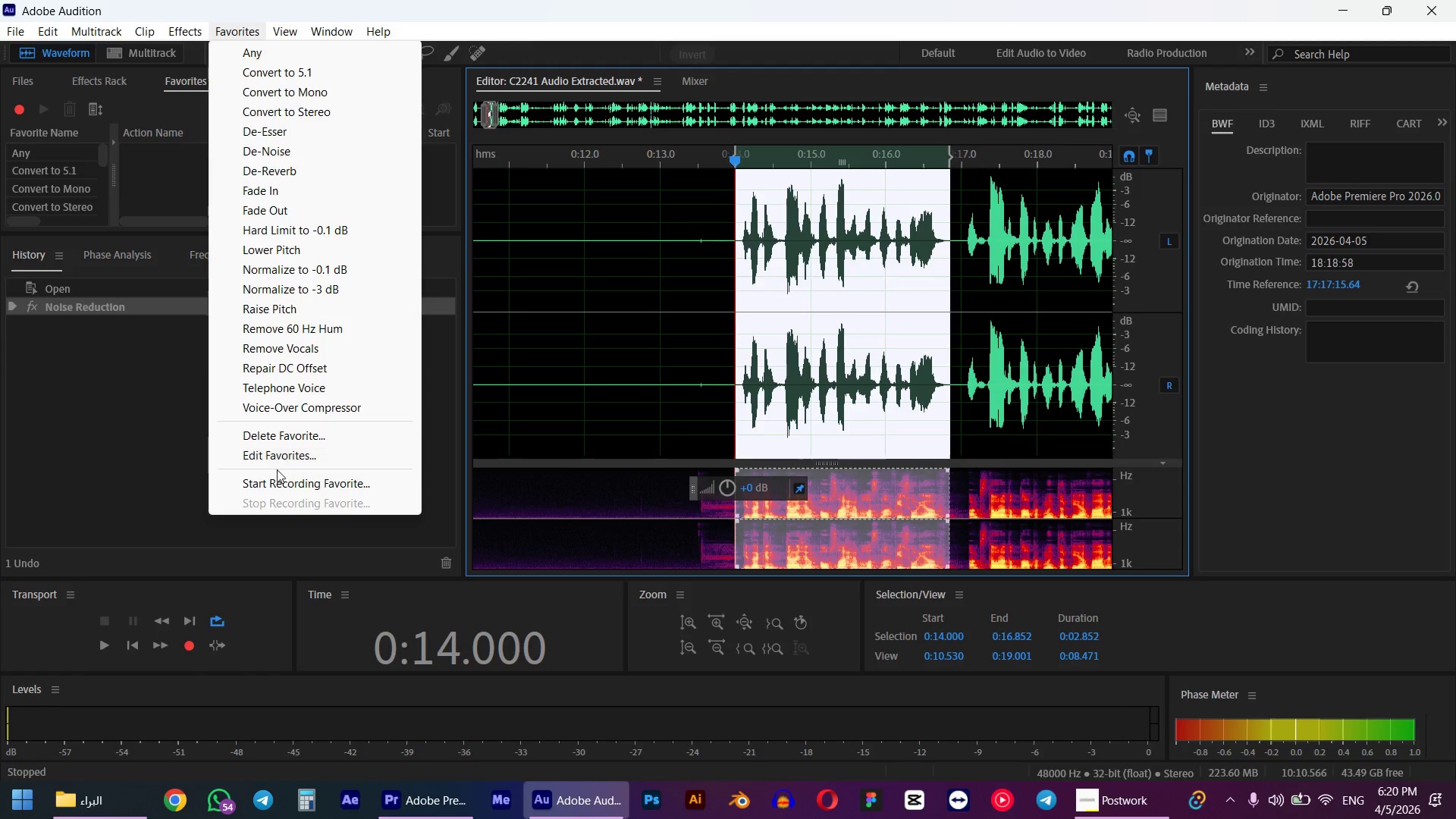 
left_click([263, 483])
 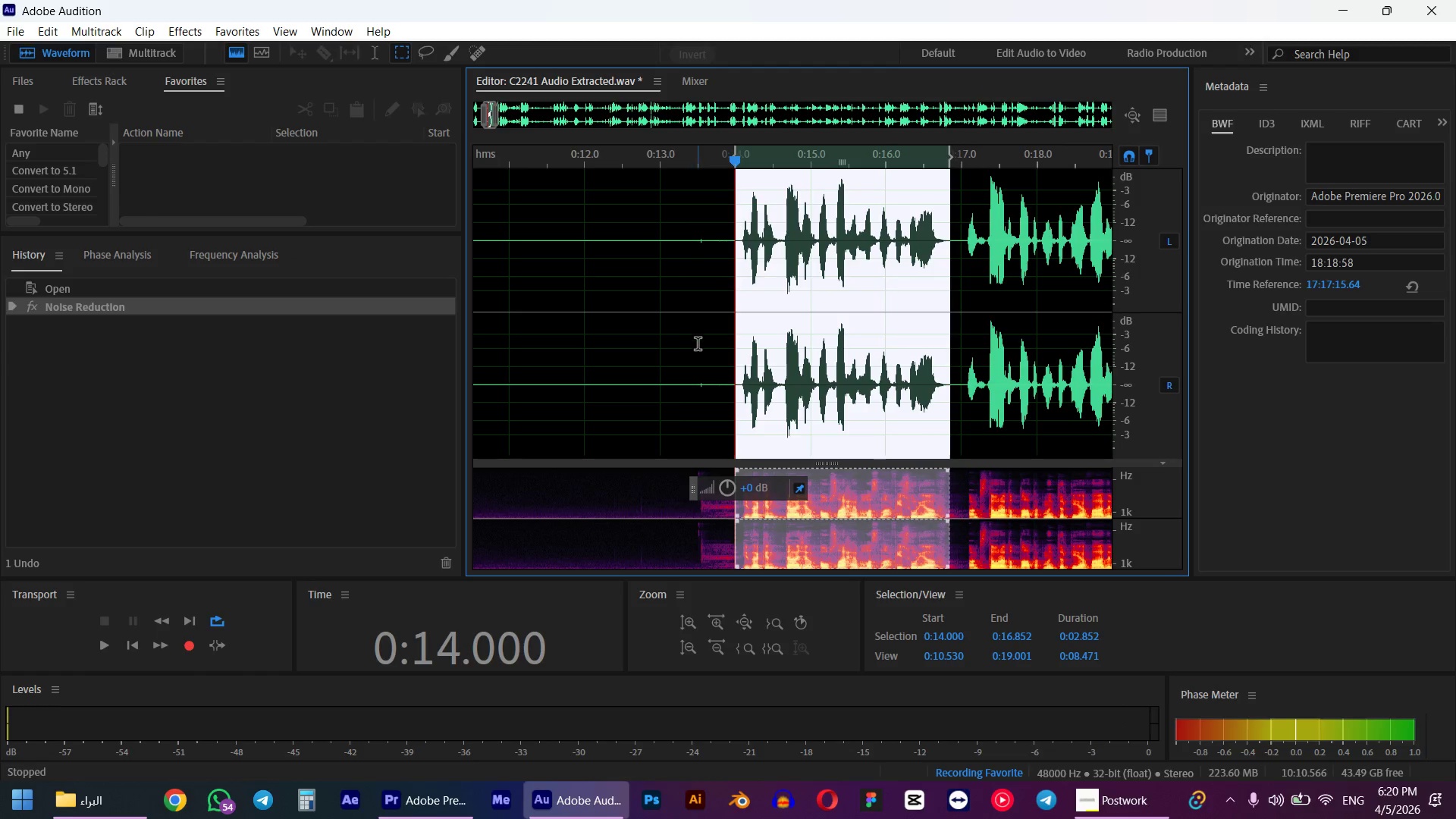 
hold_key(key=AltLeft, duration=0.39)
scroll: coordinate [791, 351], scroll_direction: down, amount: 5.0
 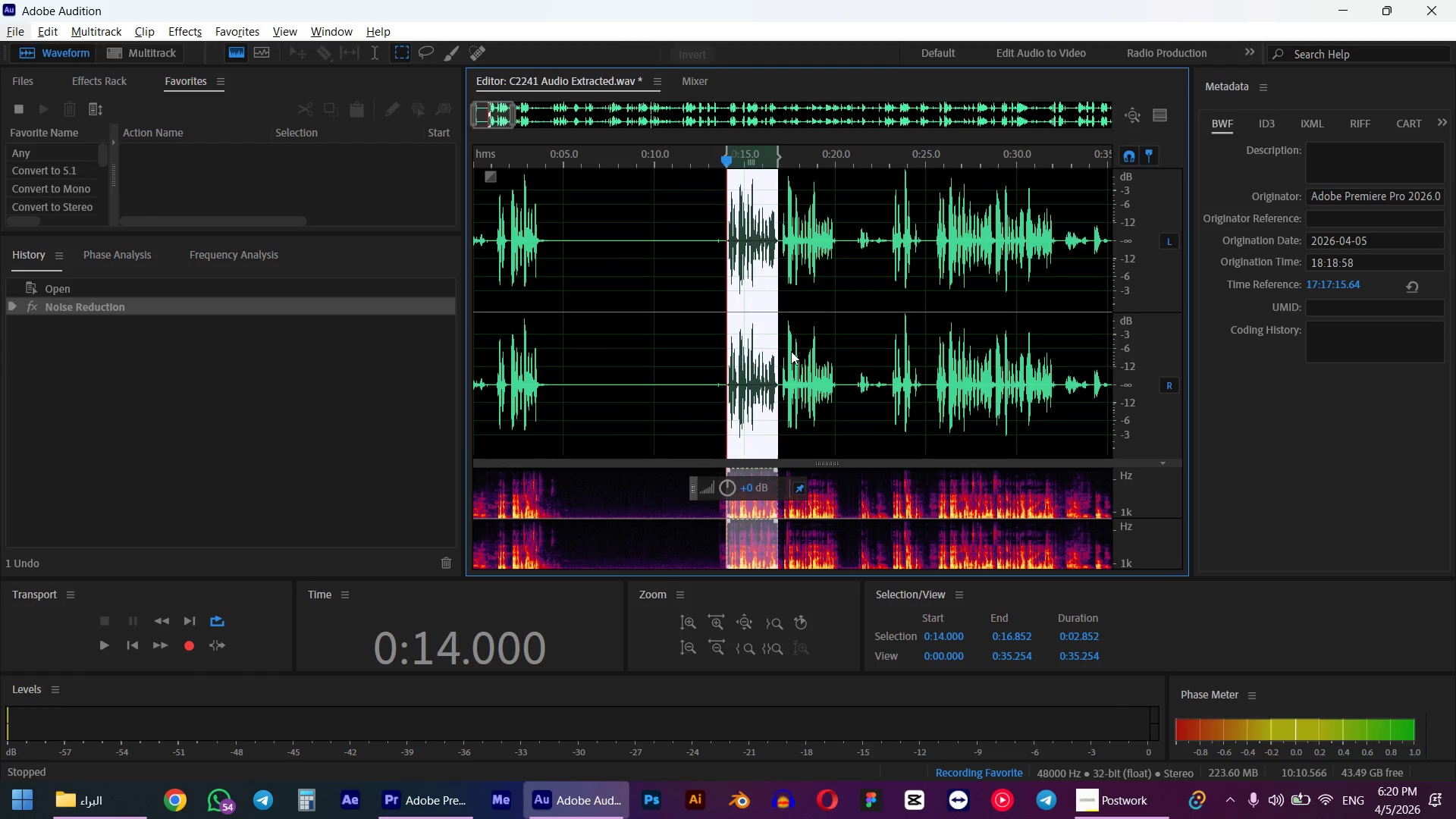 
key(Control+A)
 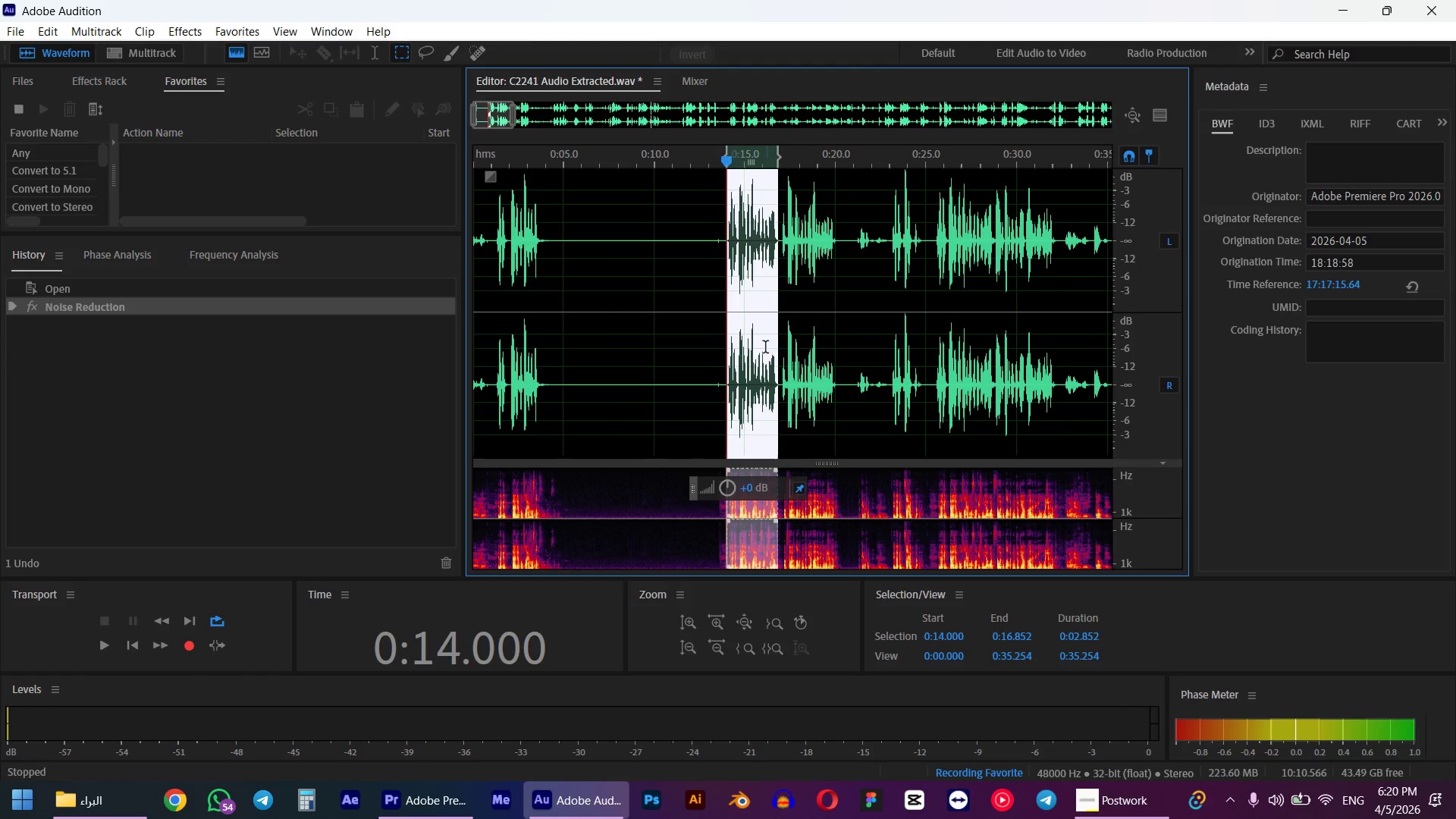 
left_click([753, 351])
 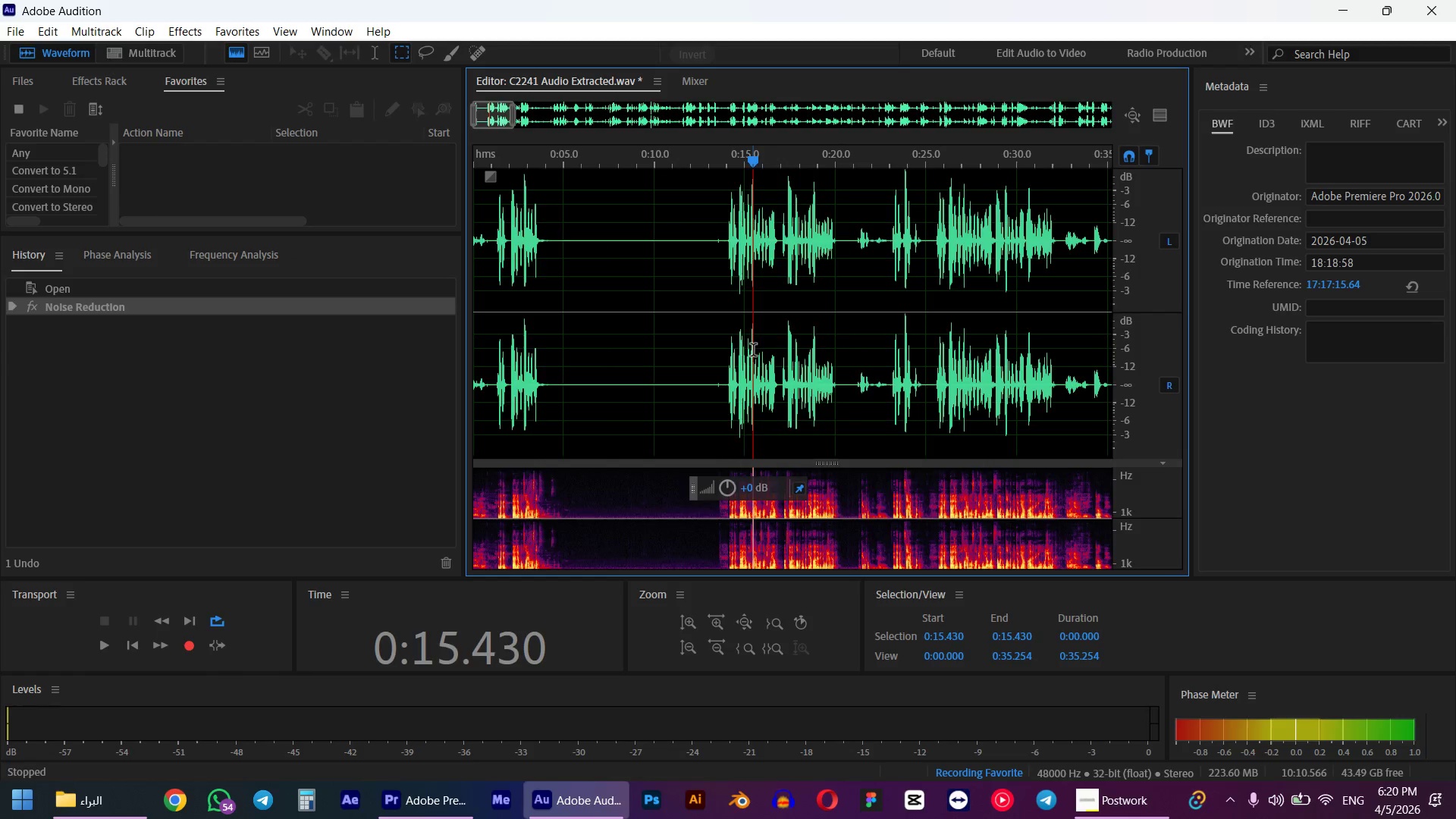 
key(Control+ControlLeft)
 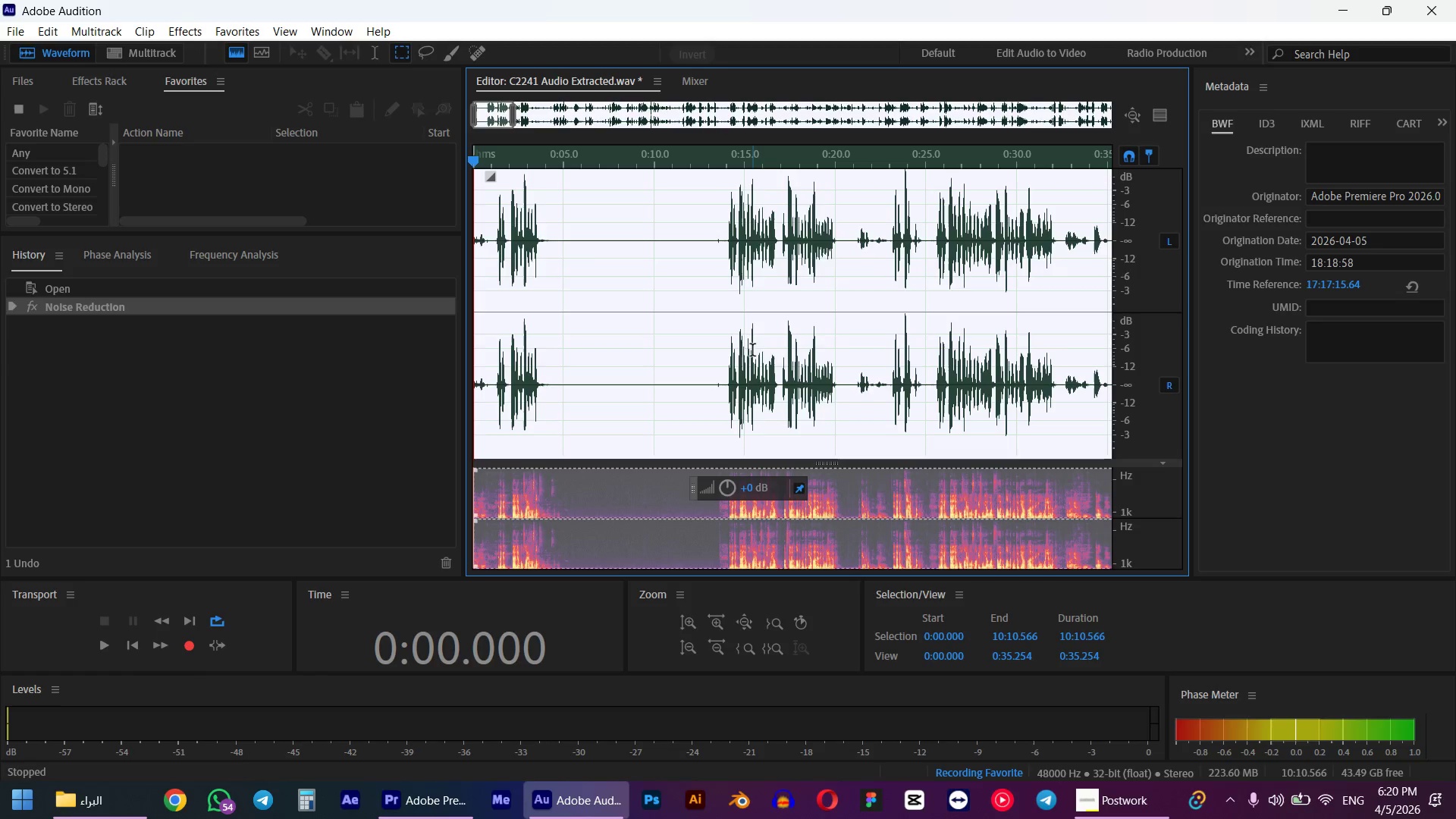 
key(Control+A)
 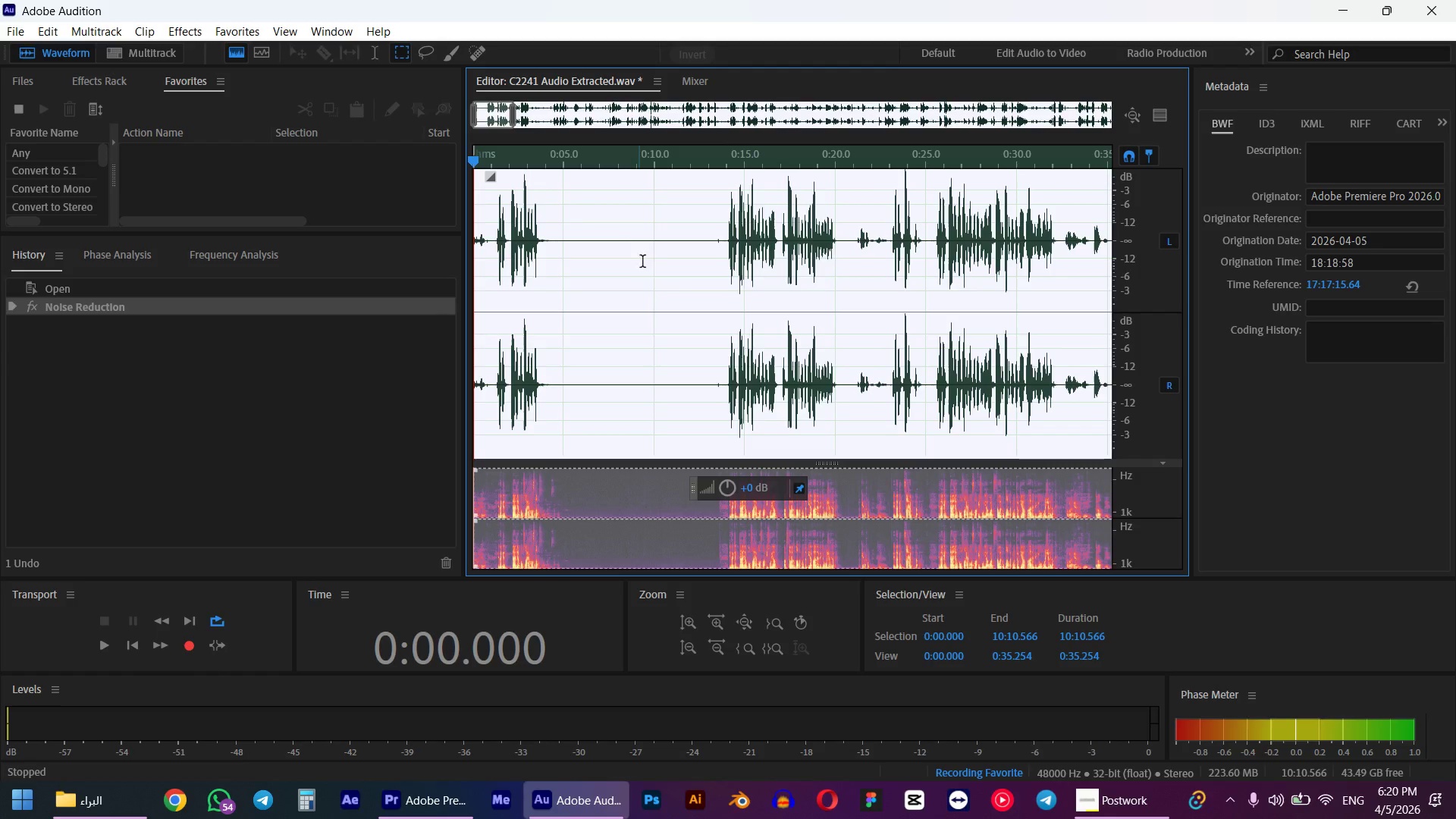 
hold_key(key=AltLeft, duration=0.42)
scroll: coordinate [748, 359], scroll_direction: up, amount: 4.0
 